 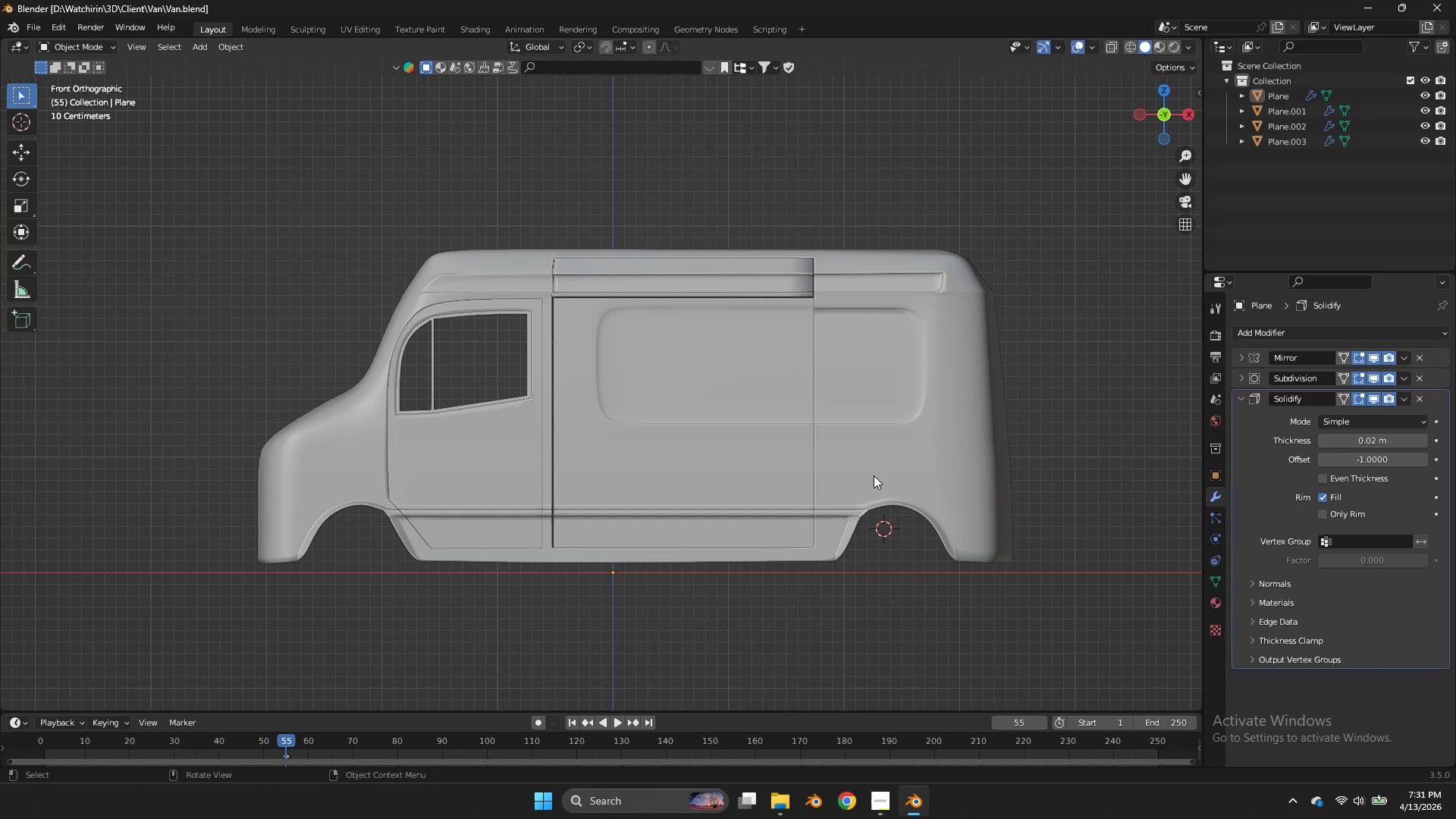 
left_click_drag(start_coordinate=[1150, 118], to_coordinate=[56, 145])
 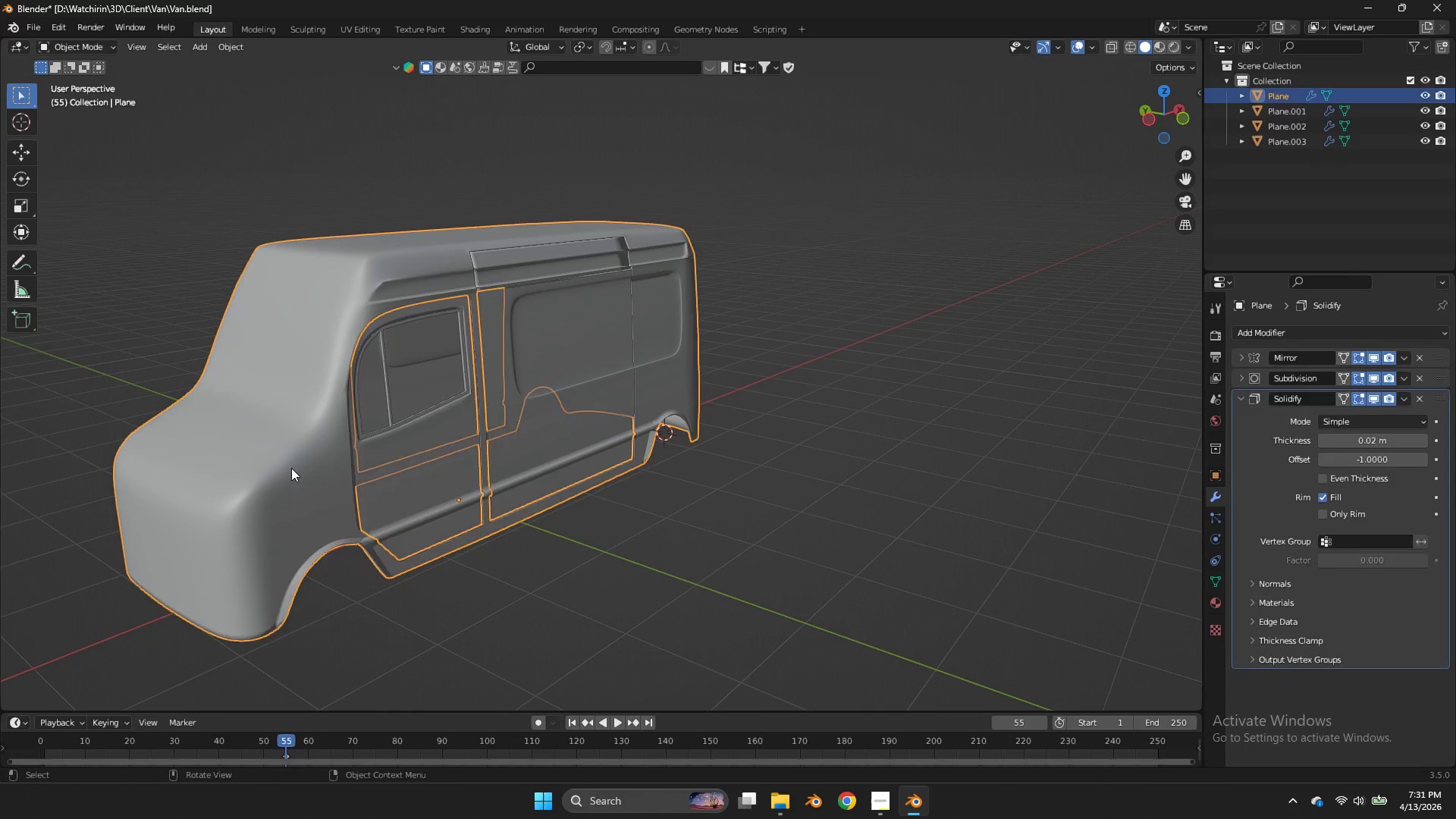 
double_click([291, 468])
 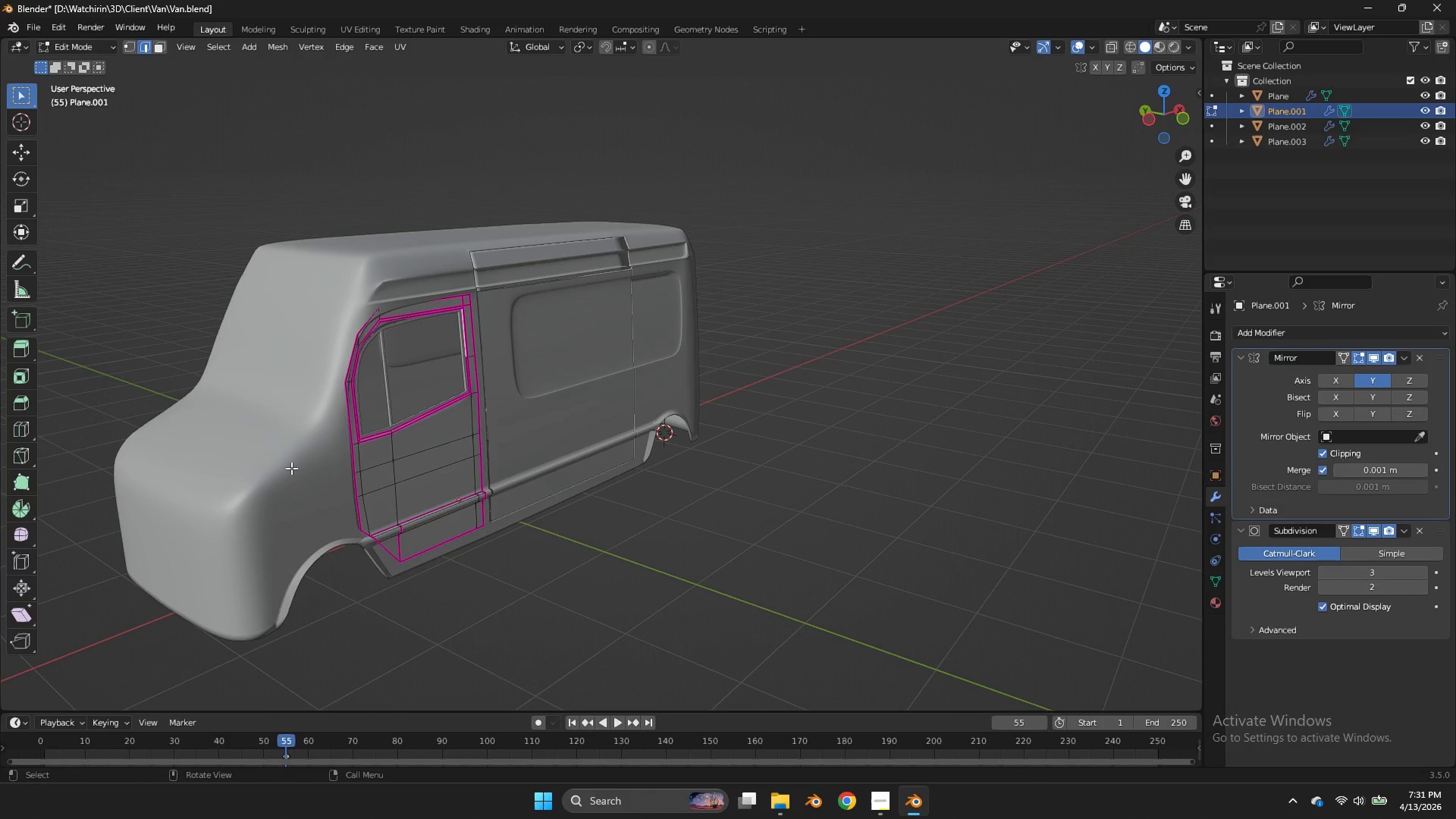 
key(Tab)
 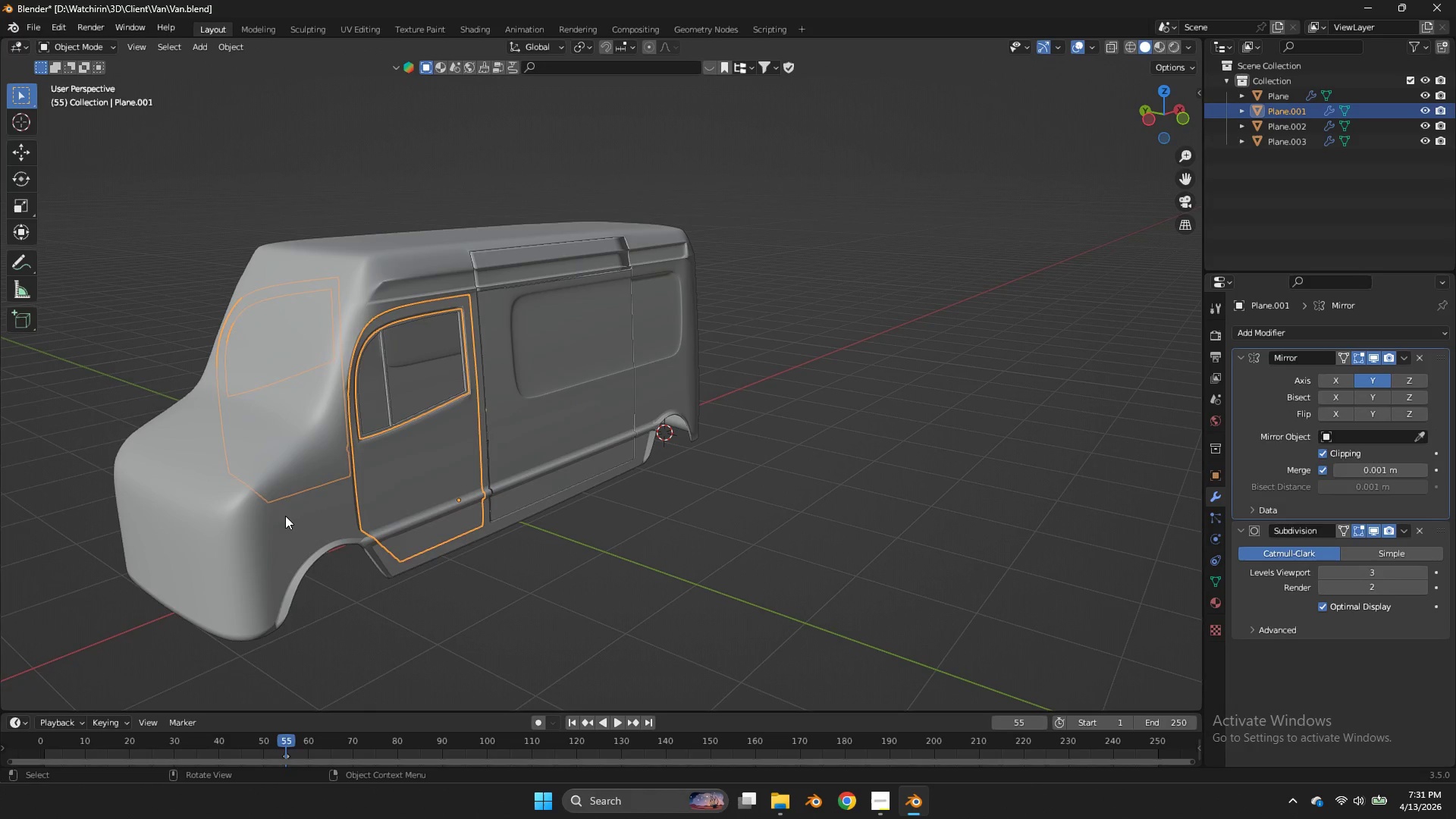 
key(Tab)
 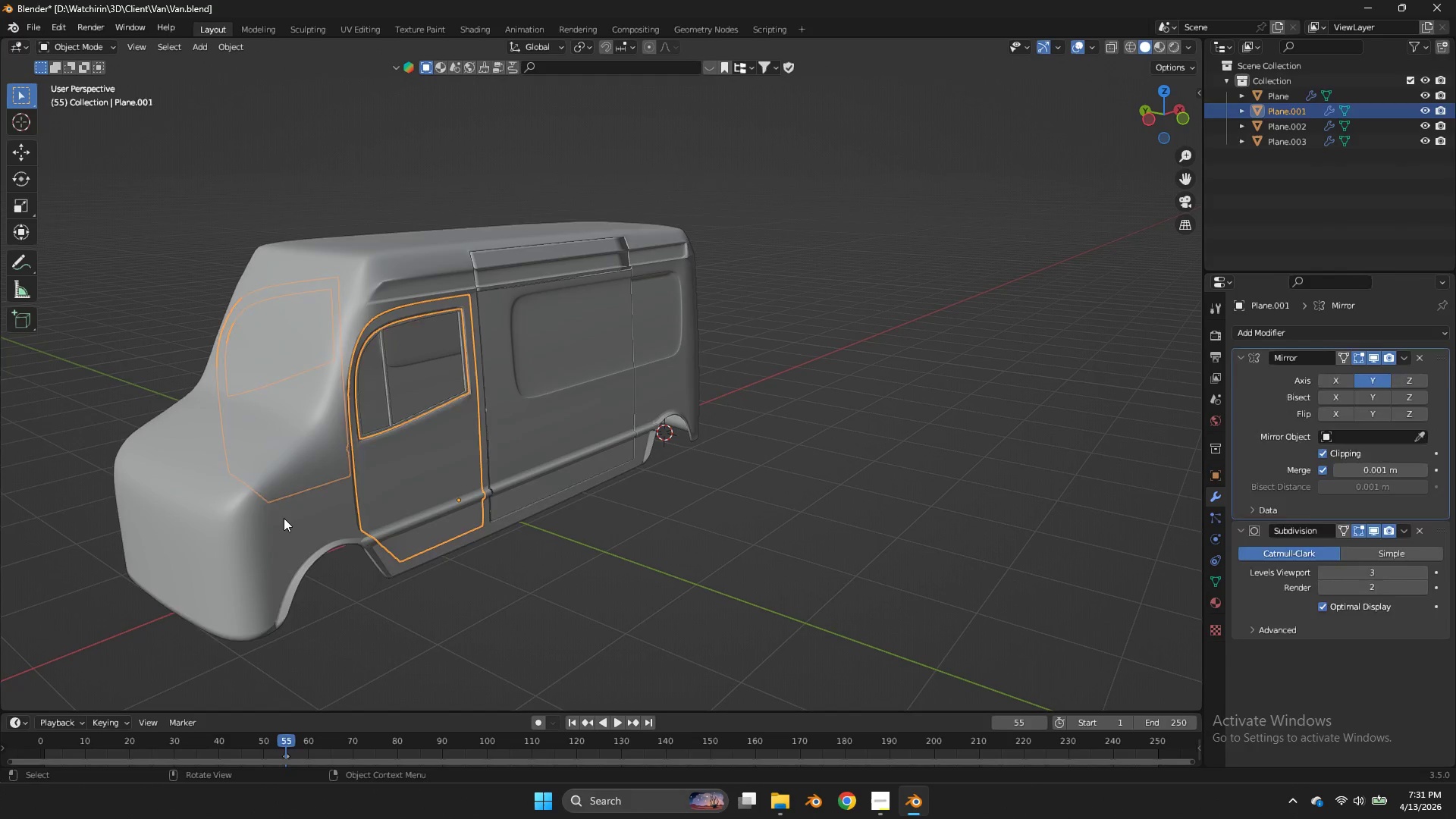 
double_click([284, 518])
 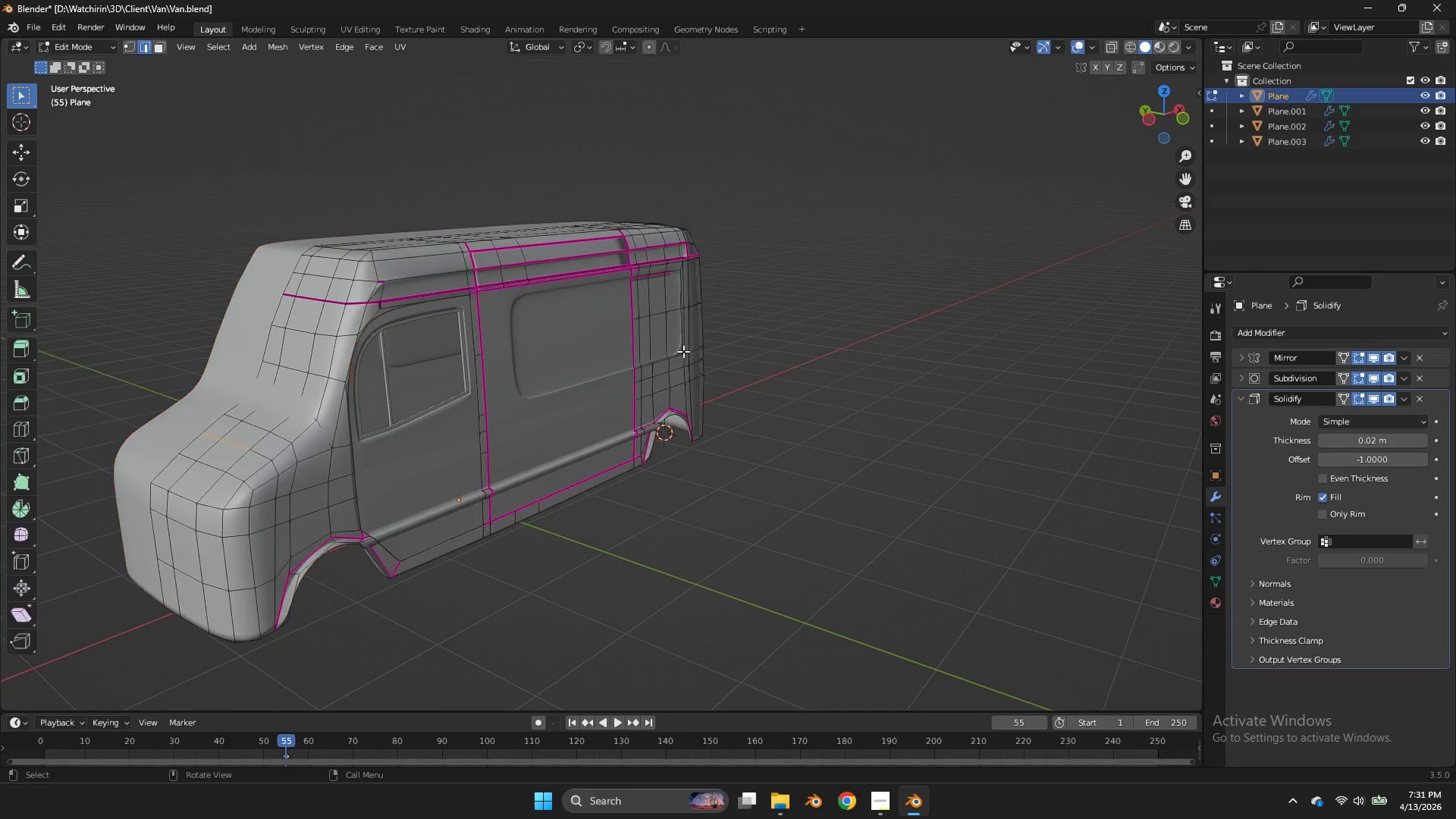 
left_click([284, 518])
 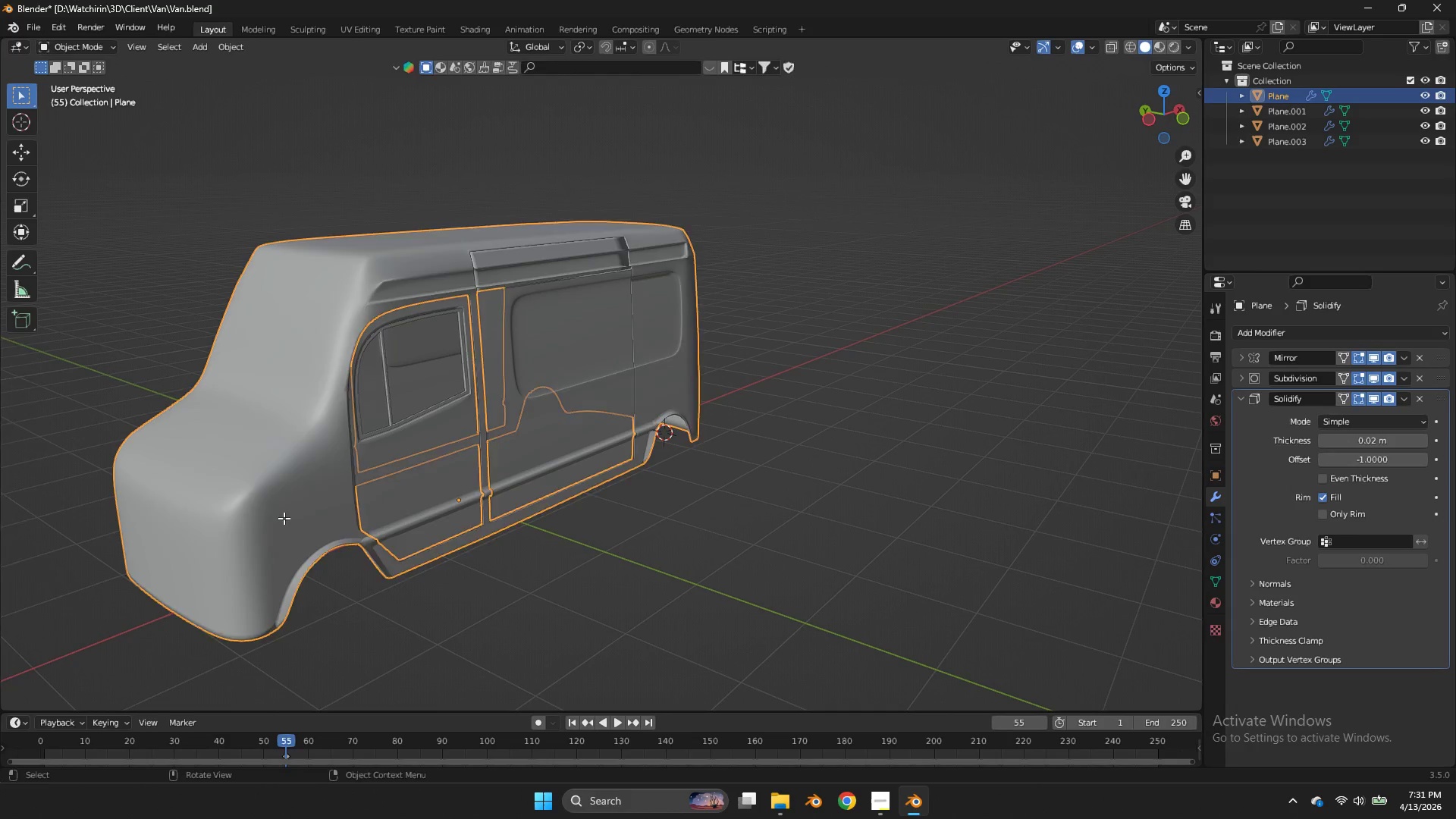 
key(Tab)
 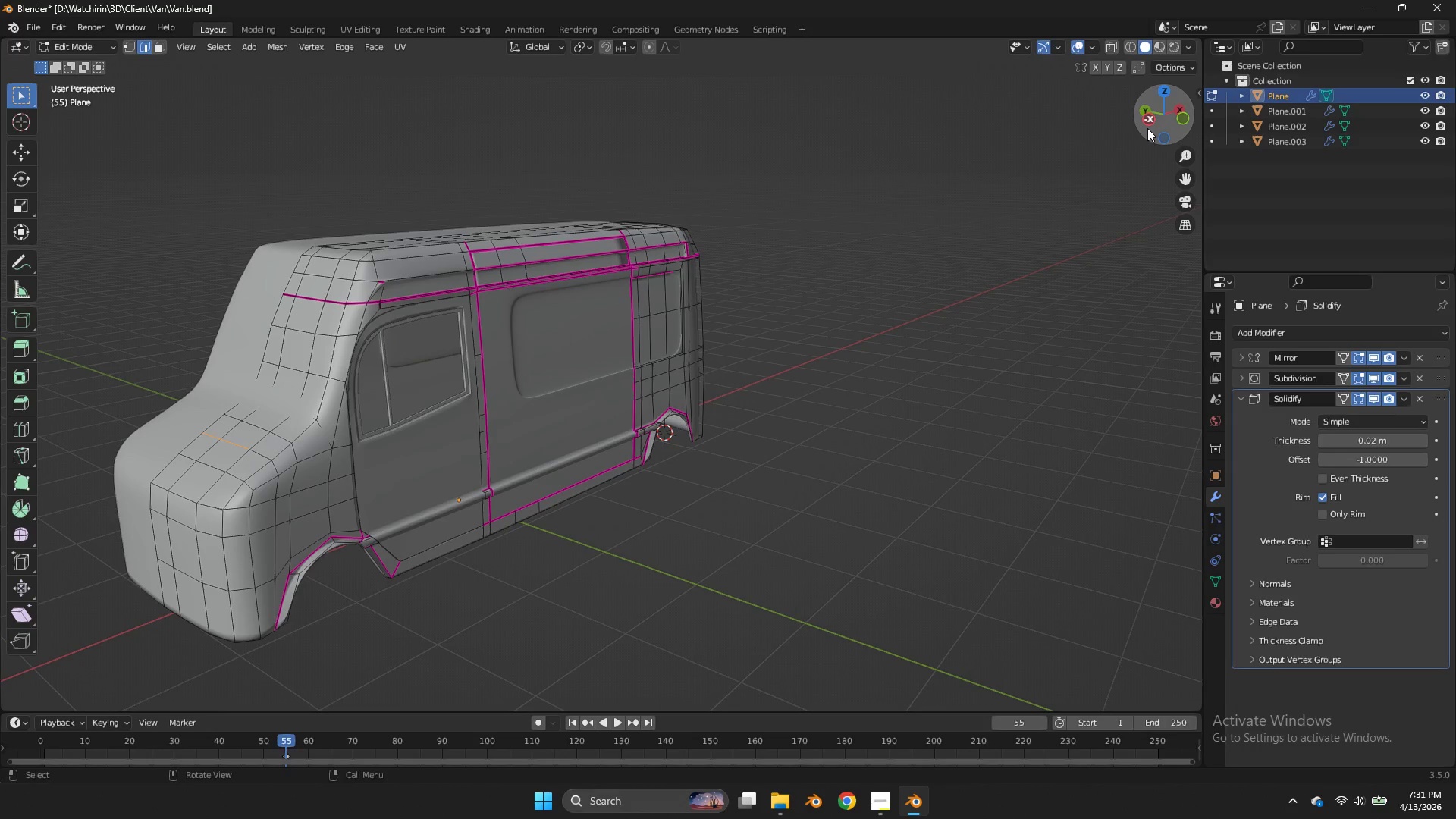 
left_click([1147, 128])
 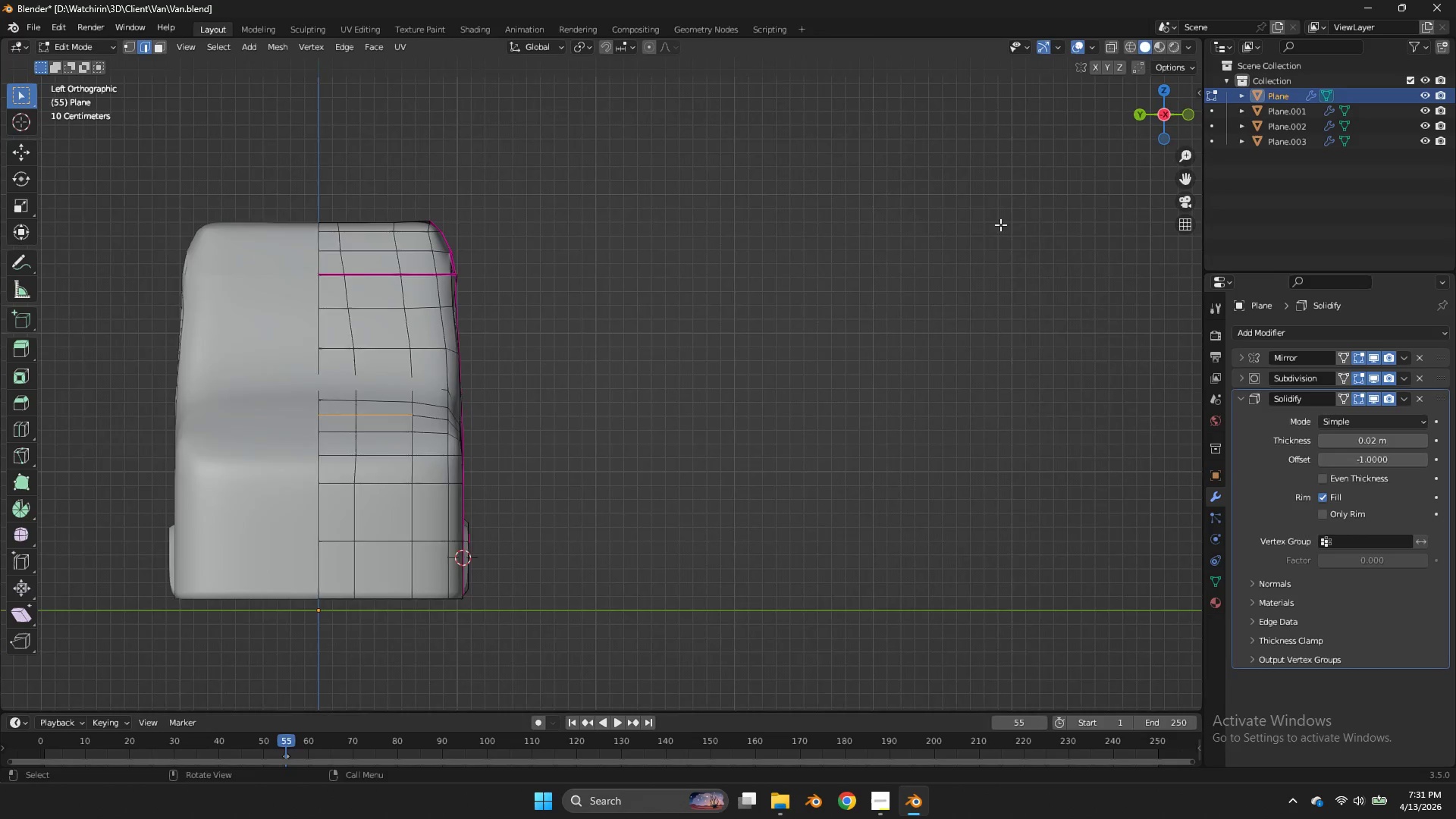 
scroll: coordinate [1000, 224], scroll_direction: up, amount: 2.0
 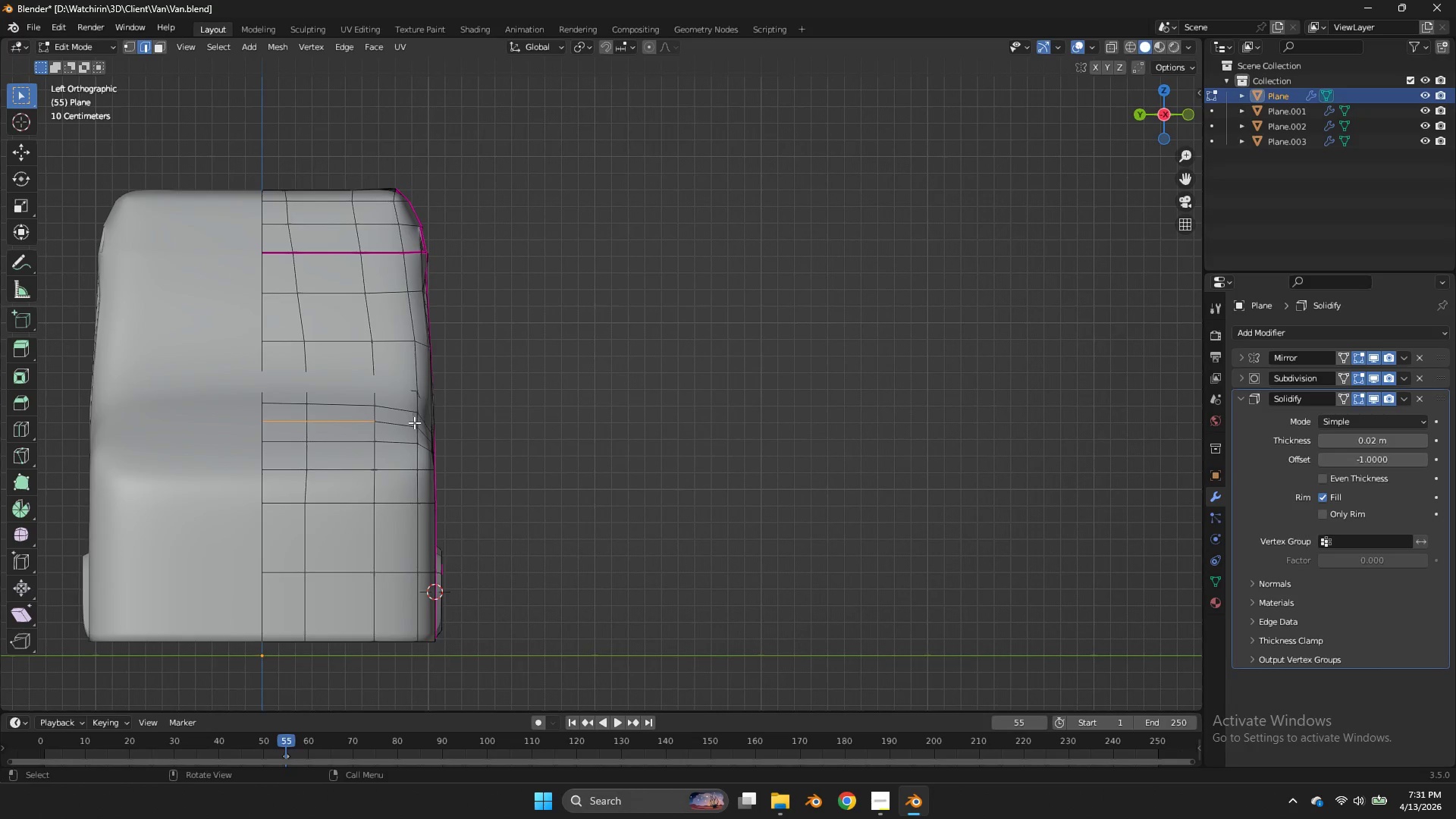 
double_click([415, 422])
 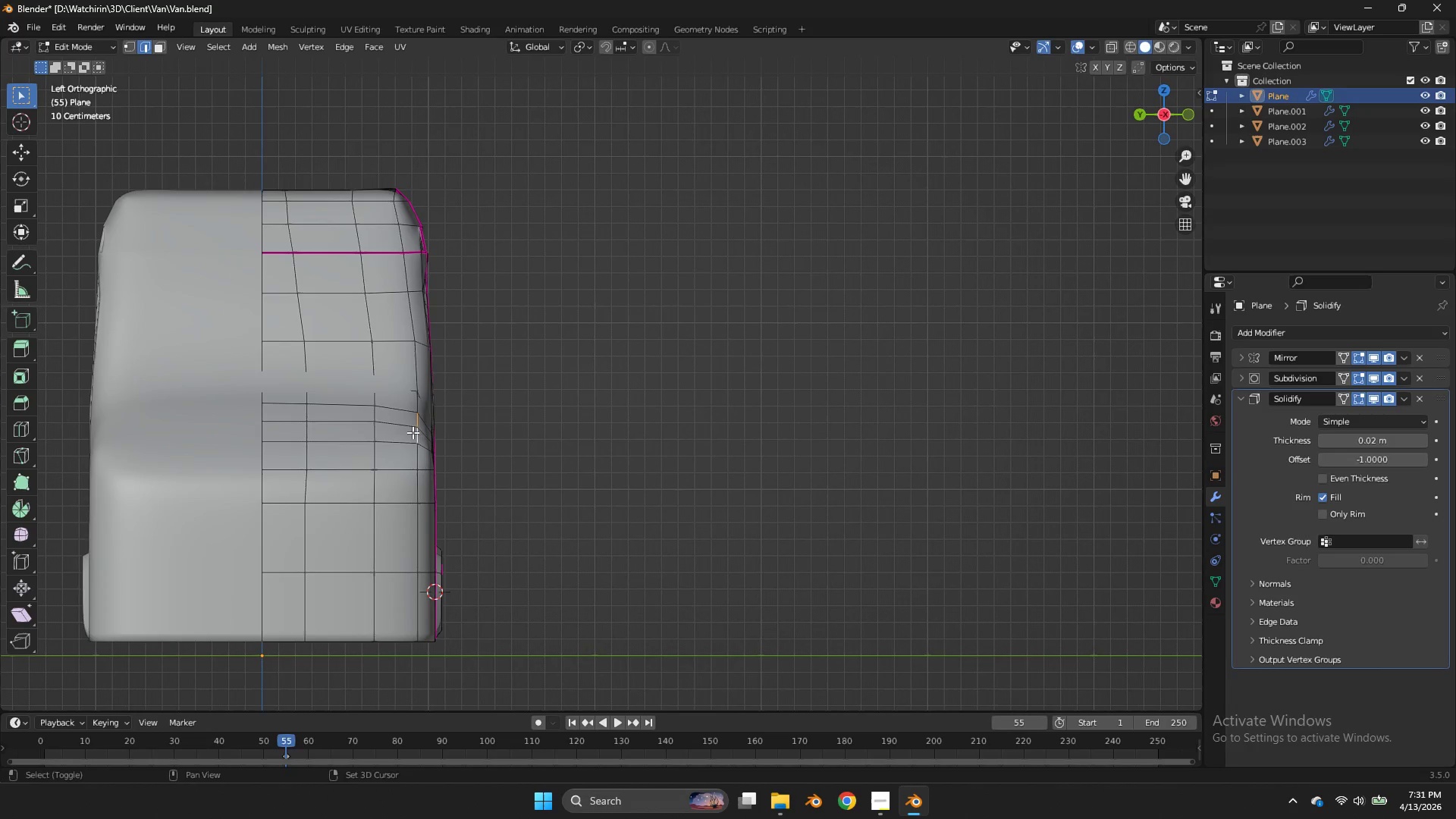 
left_click([415, 422])
 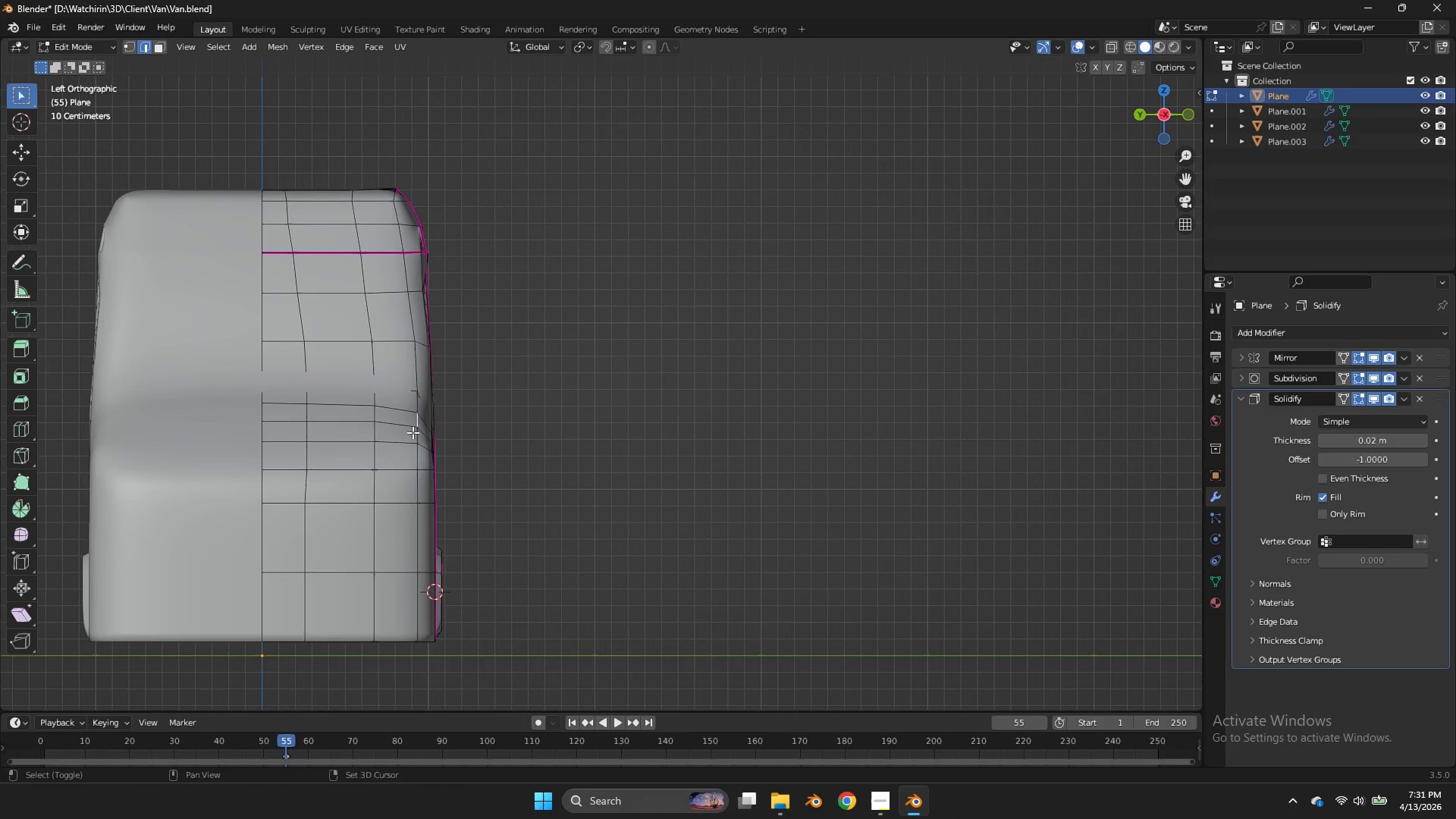 
hold_key(key=ShiftLeft, duration=2.89)
triple_click([413, 432])
 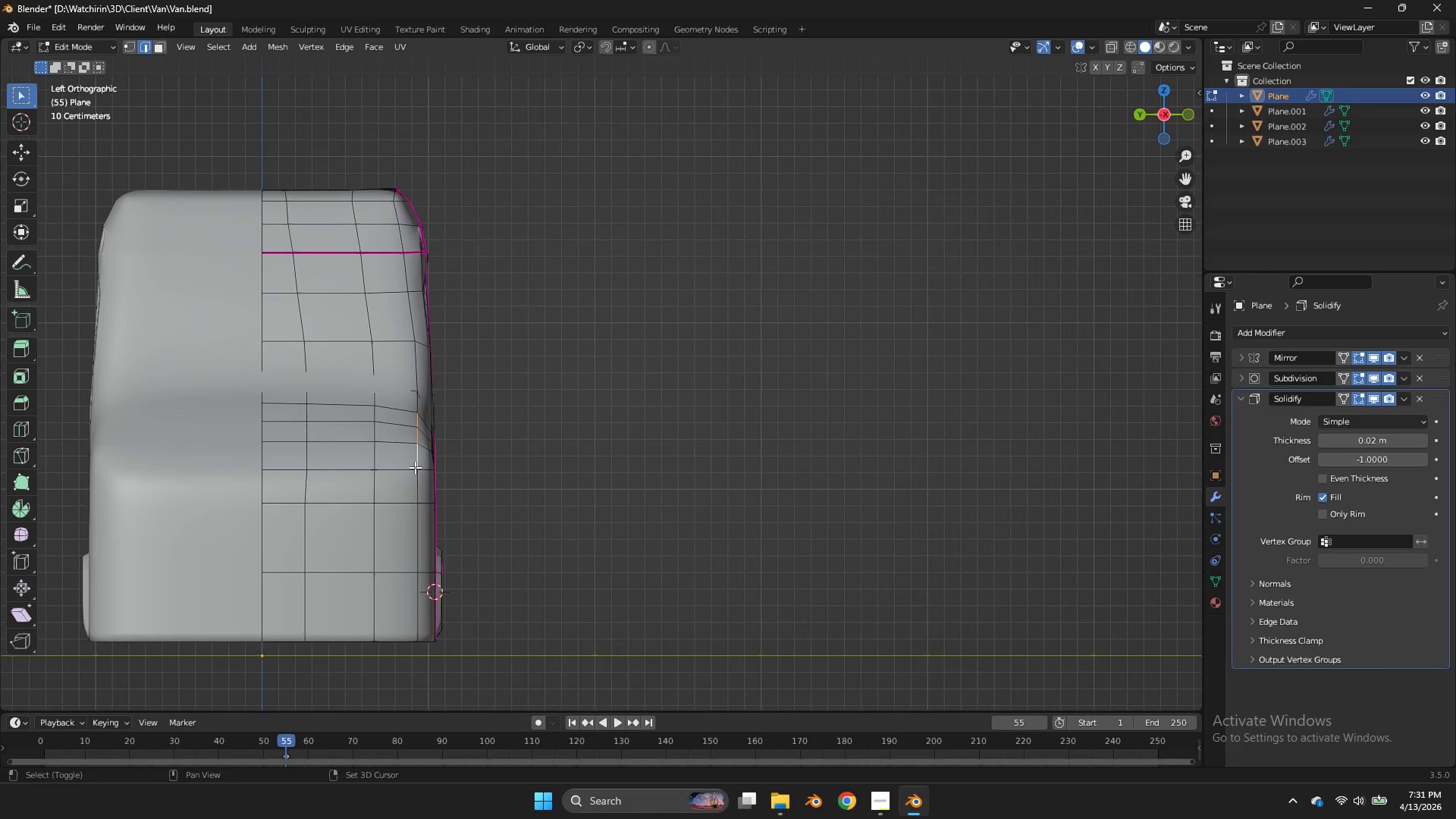 
double_click([406, 471])
 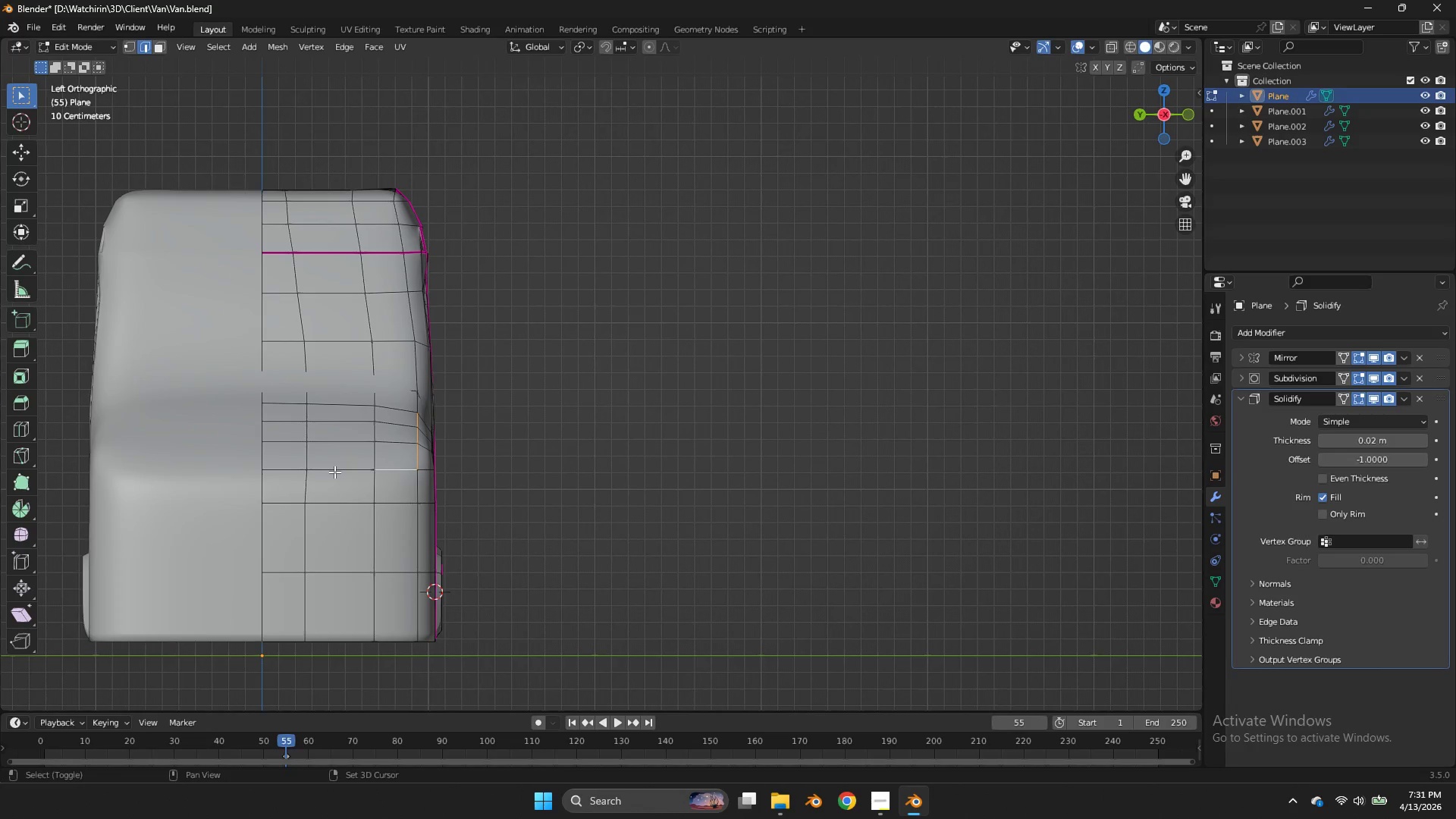 
triple_click([334, 472])
 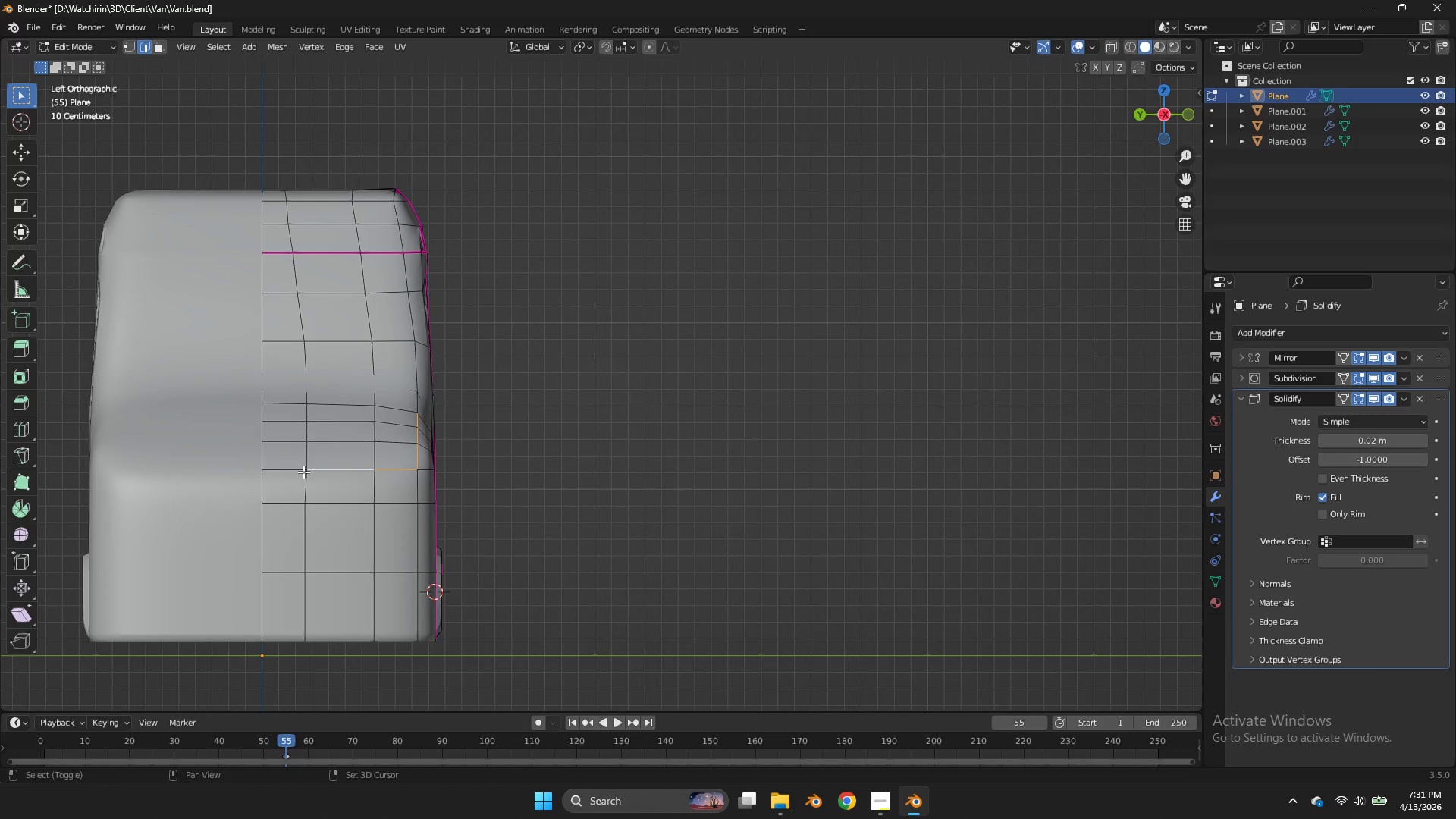 
triple_click([303, 472])
 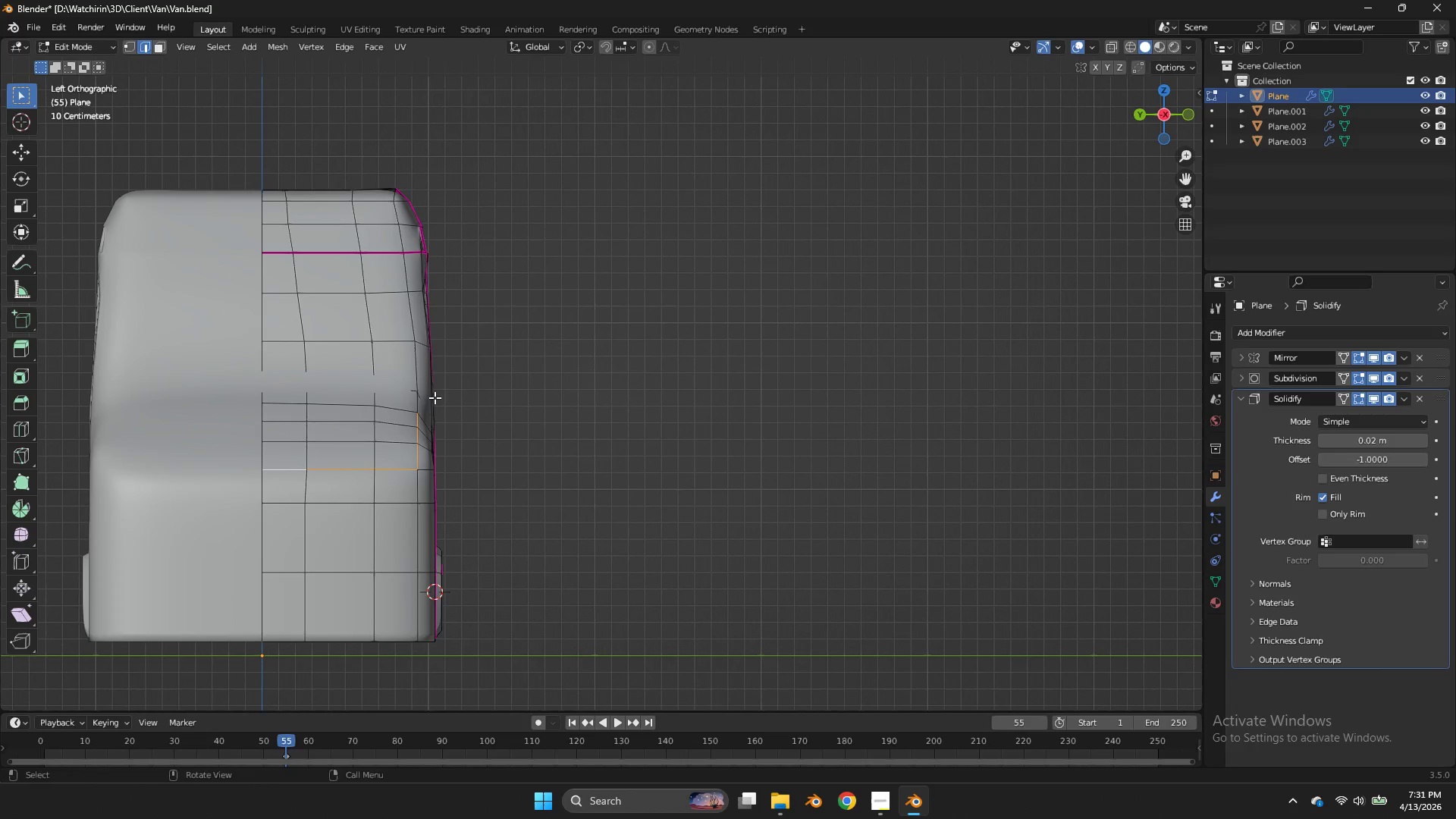 
scroll: coordinate [435, 397], scroll_direction: up, amount: 2.0
 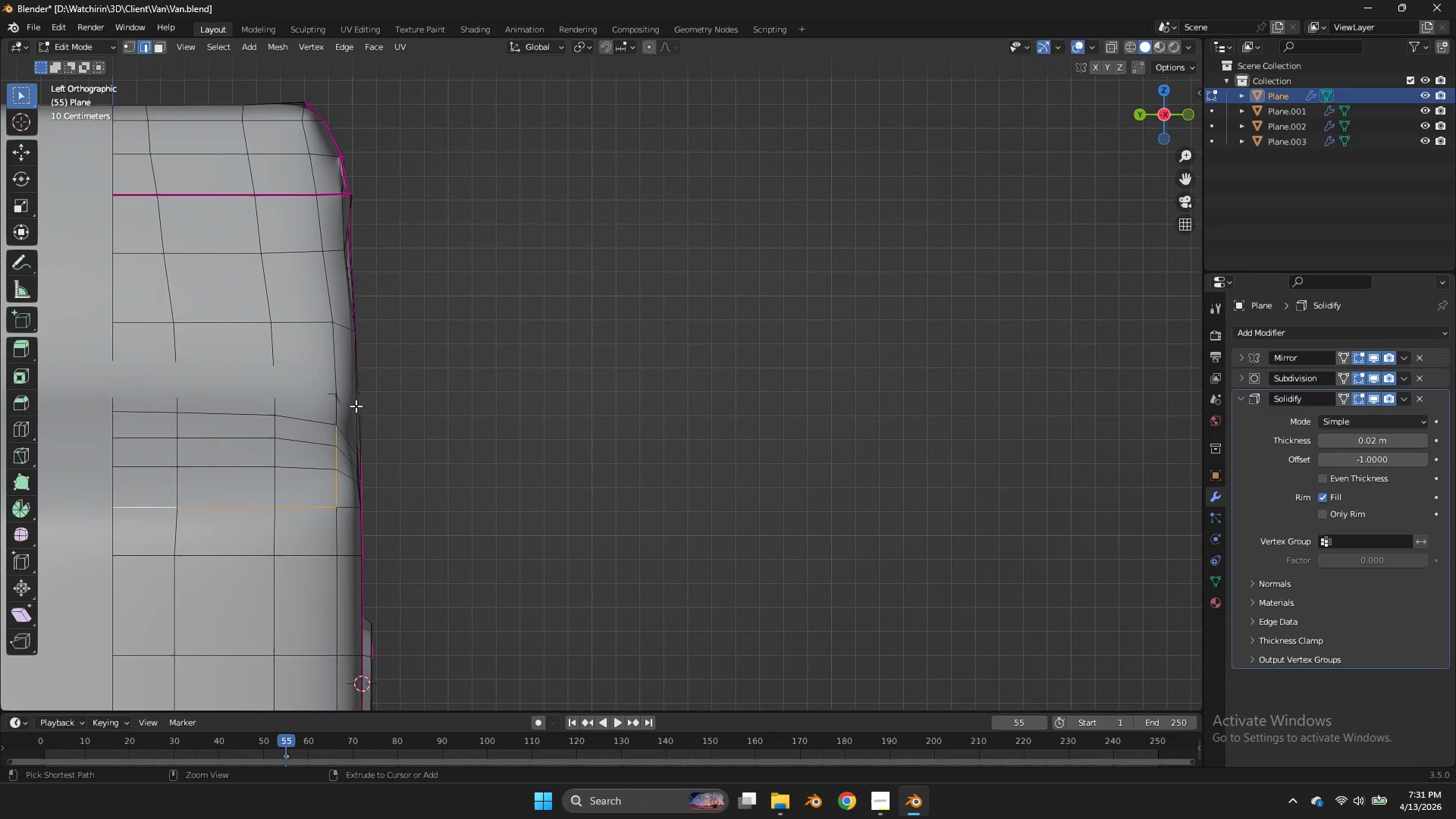 
key(Control+Z)
 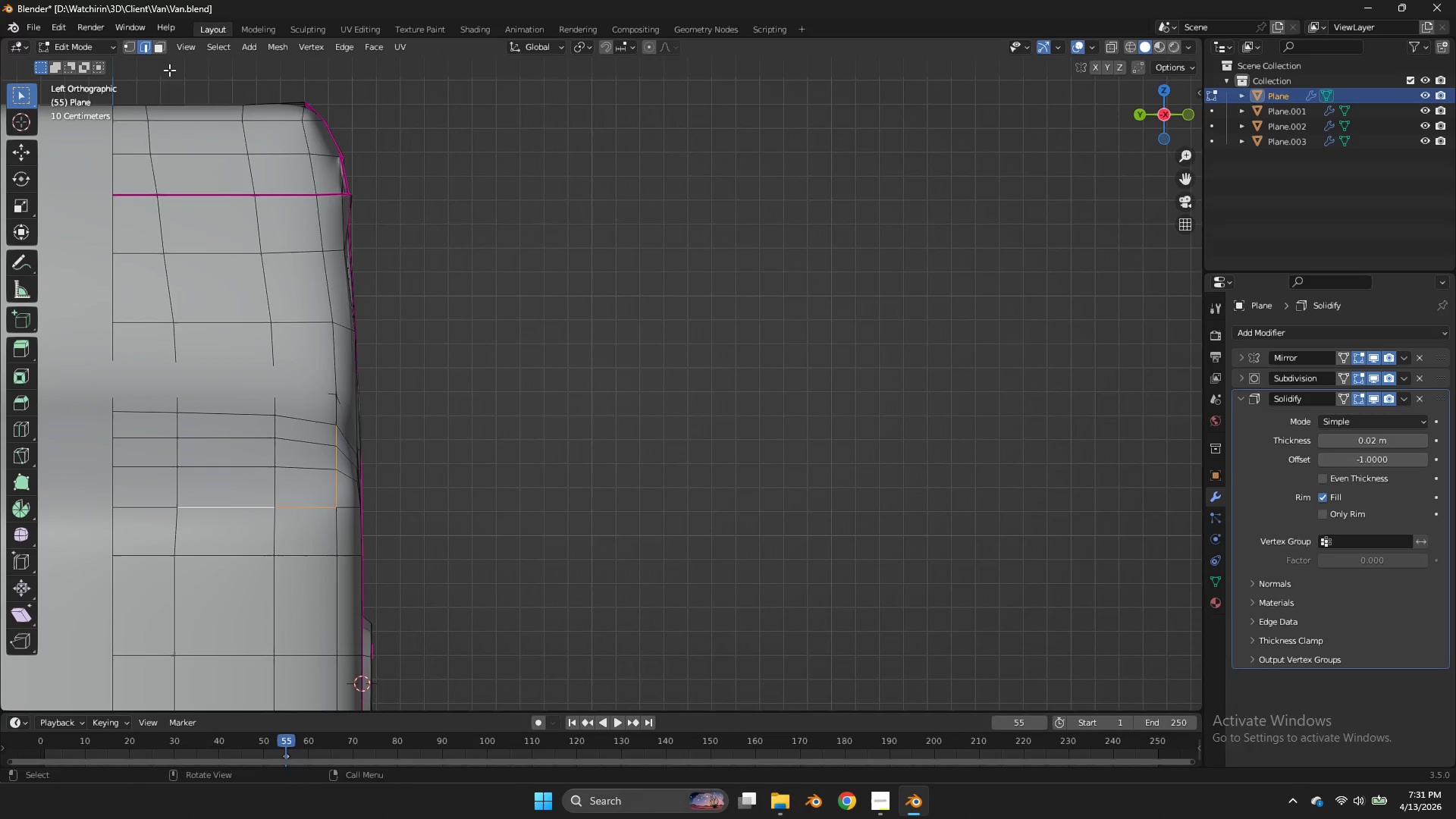 
left_click([133, 40])
 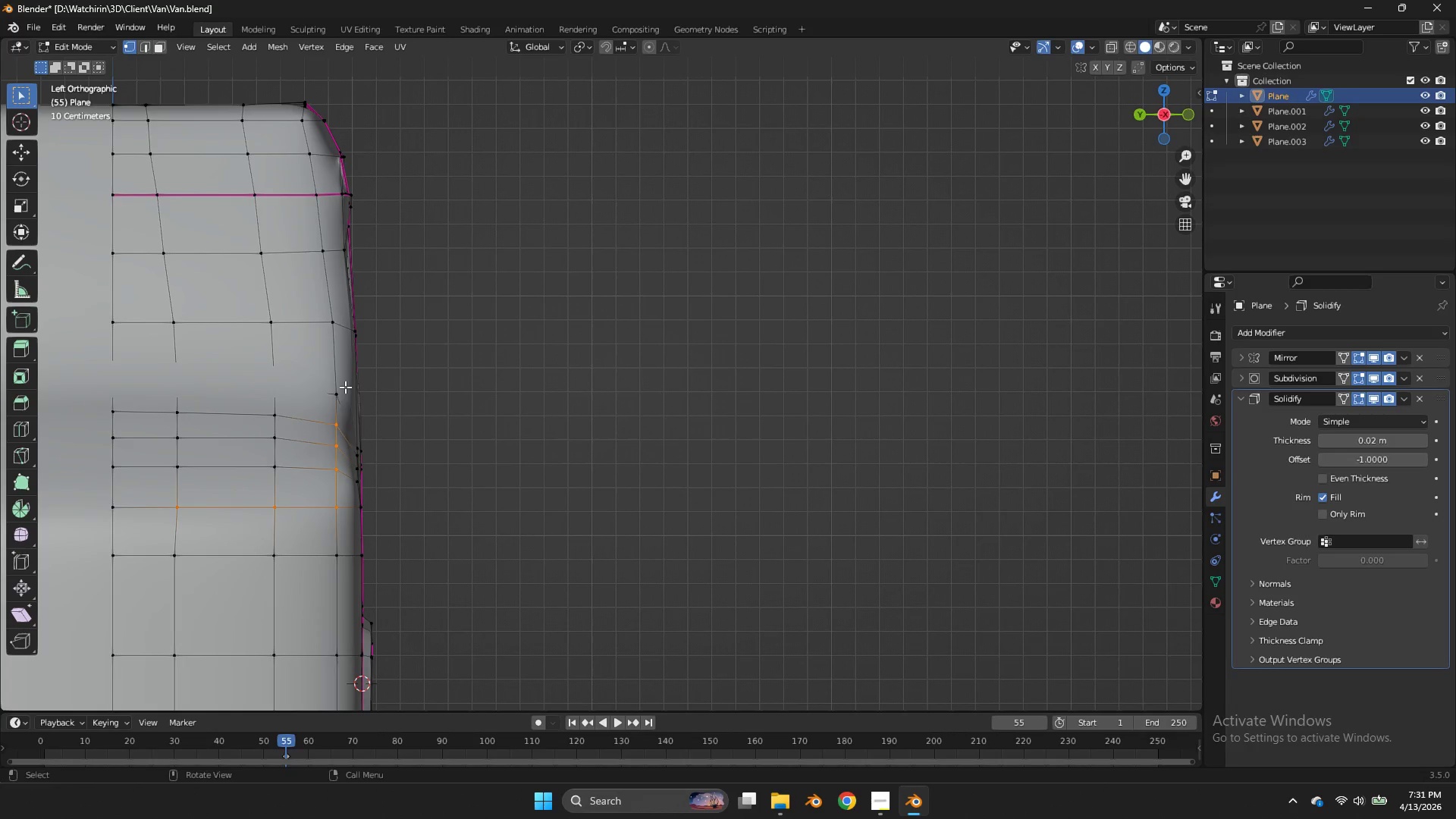 
left_click_drag(start_coordinate=[345, 387], to_coordinate=[331, 400])
 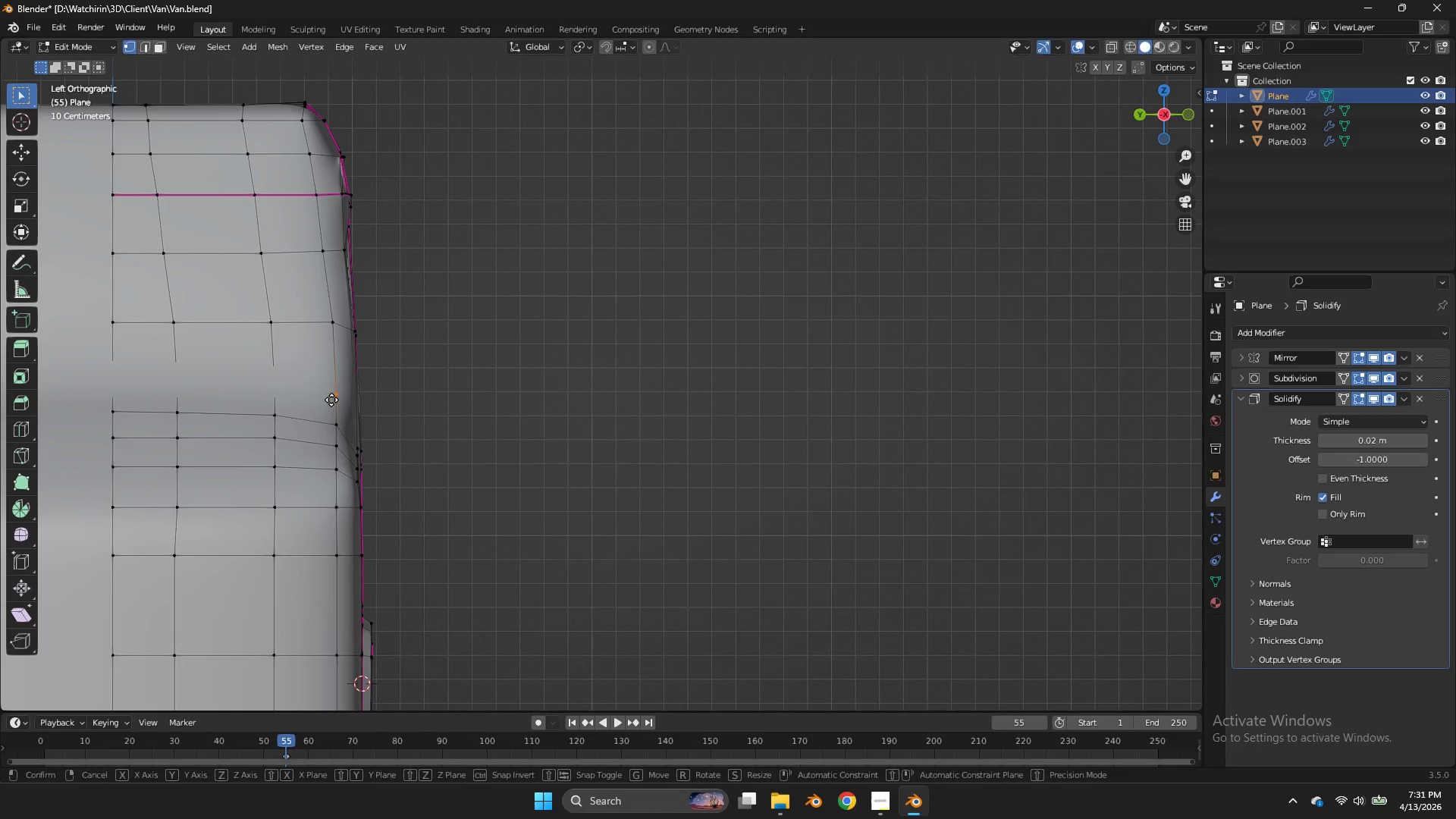 
type(gg)
 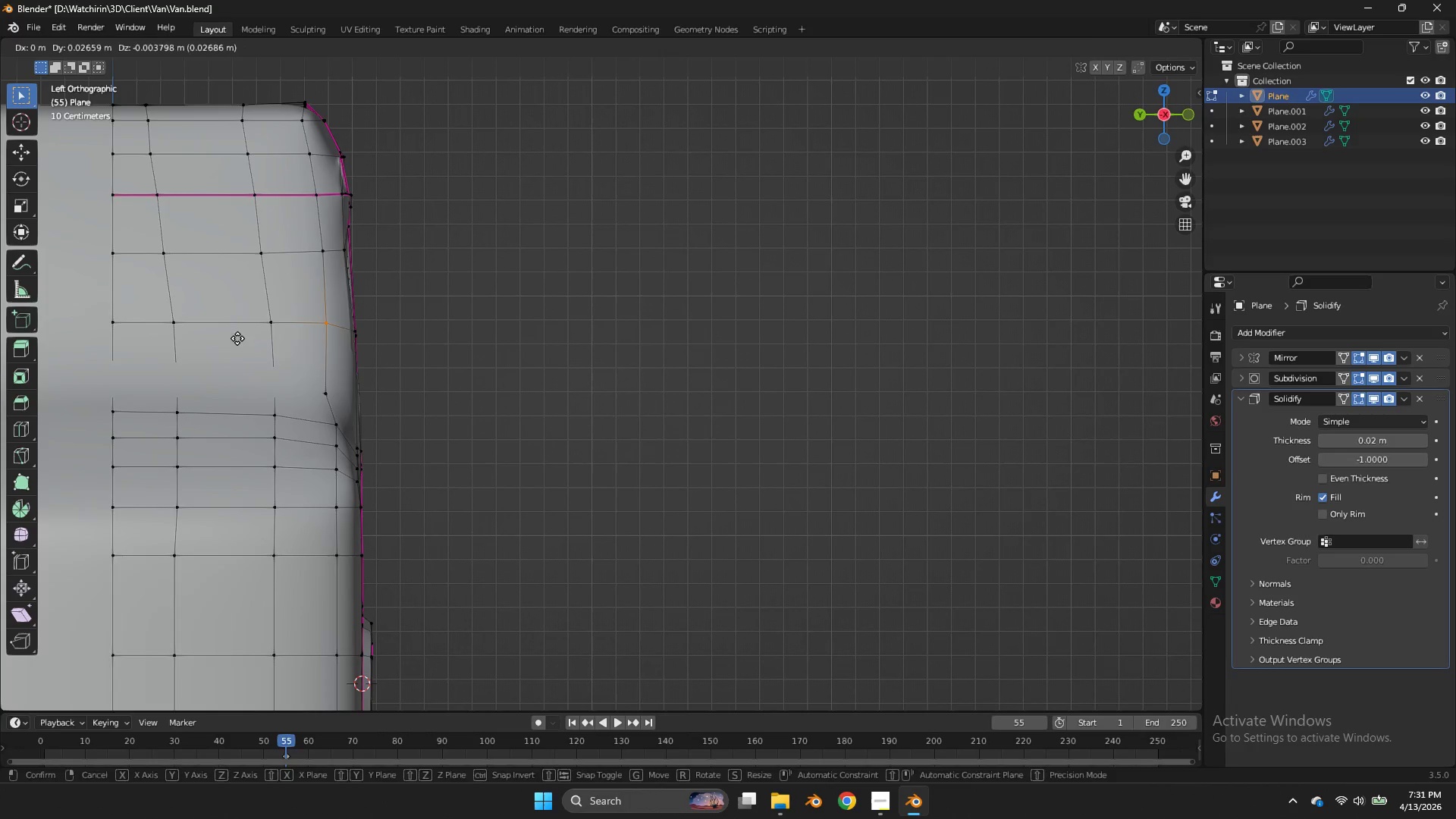 
 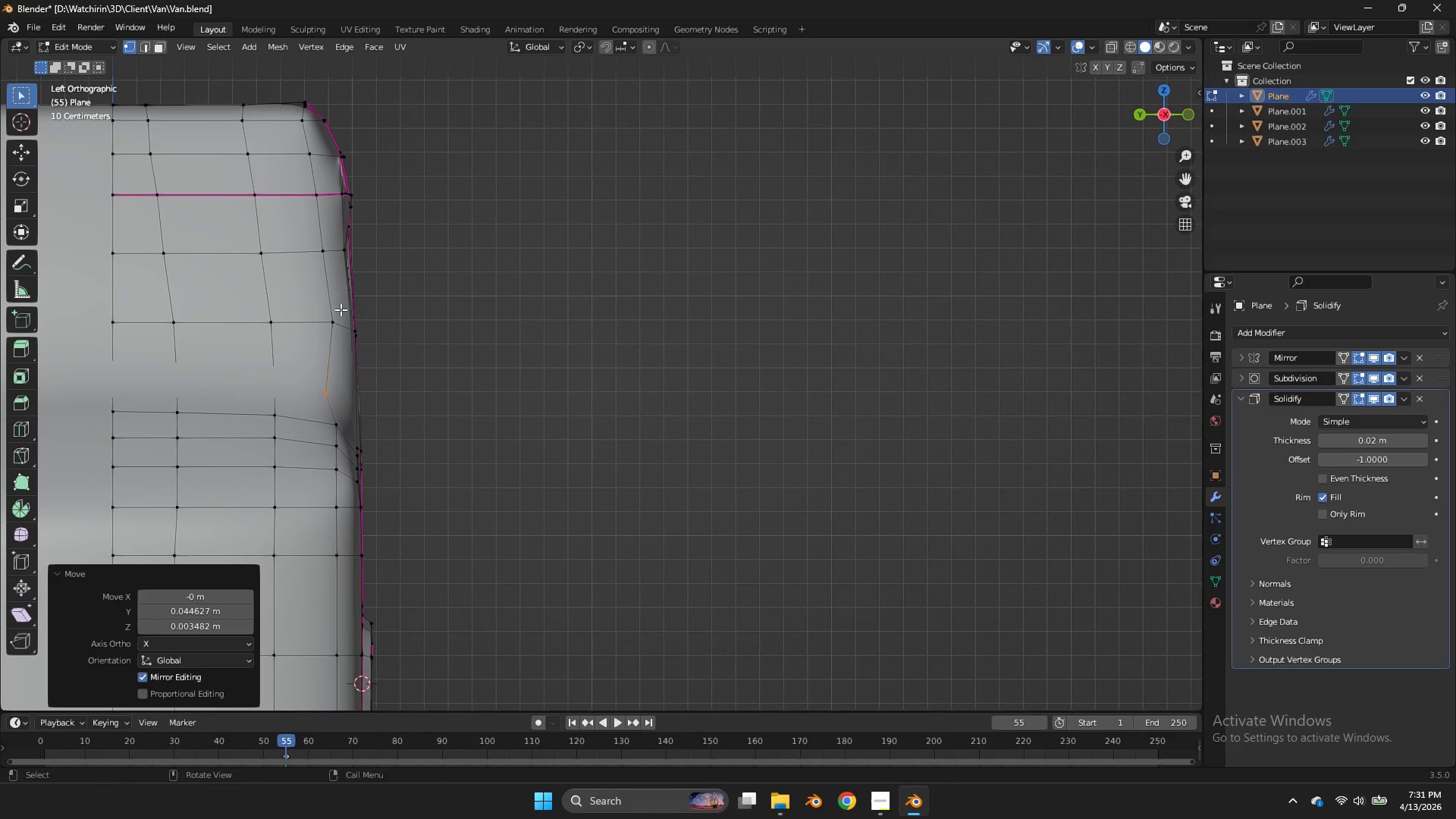 
left_click_drag(start_coordinate=[345, 306], to_coordinate=[320, 325])
 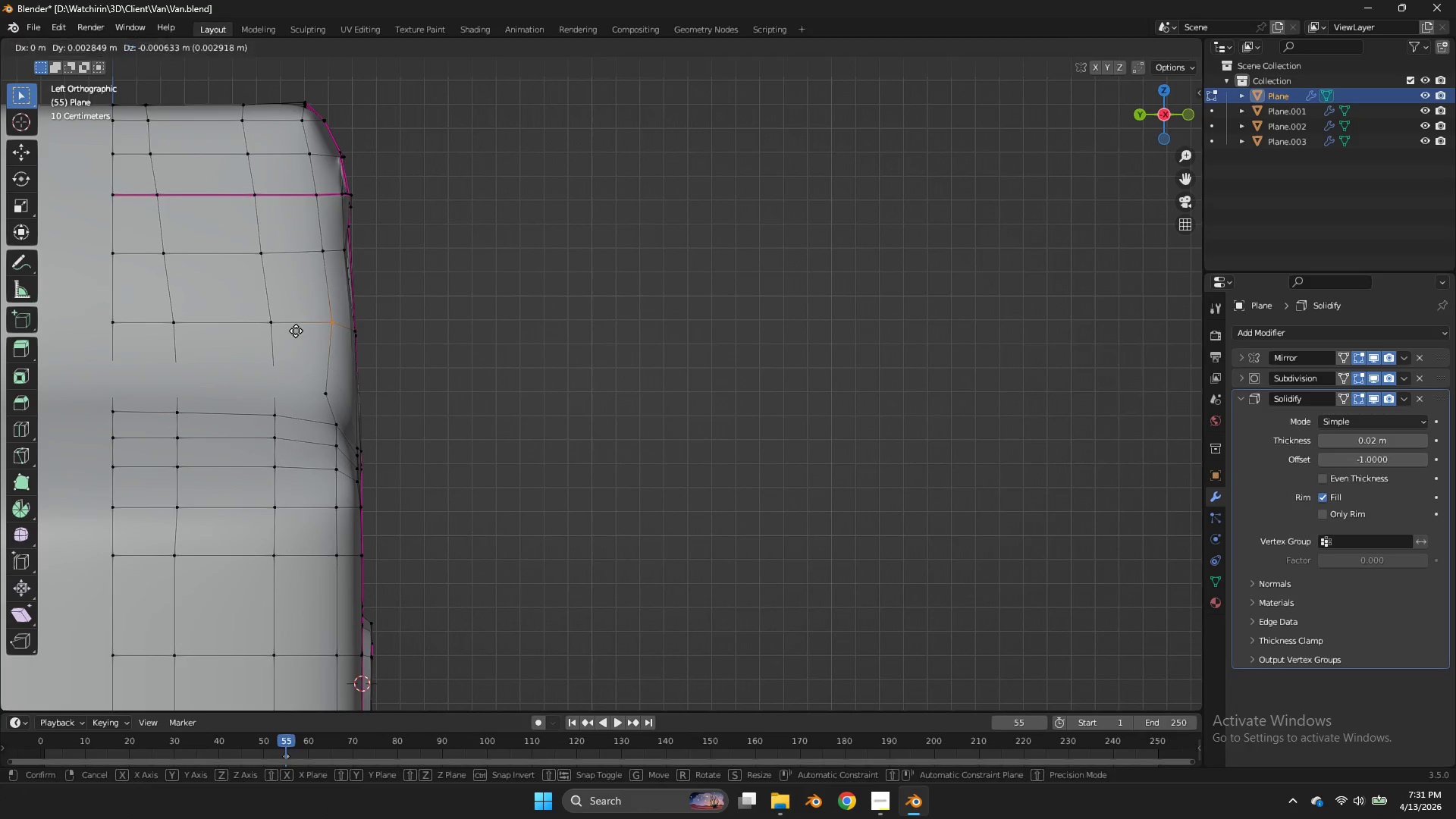 
hold_key(key=ShiftLeft, duration=0.69)
double_click([237, 338])
 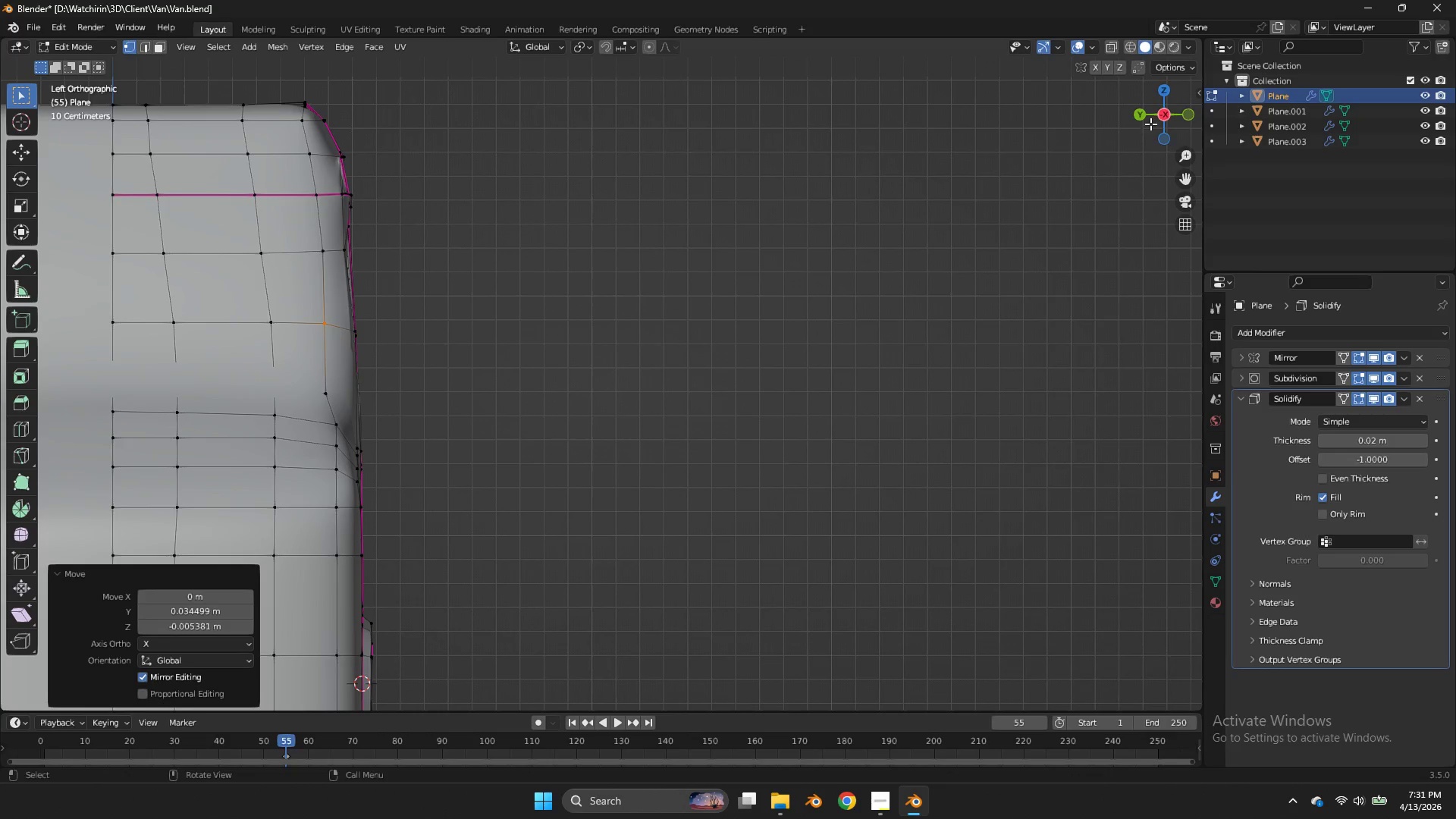 
left_click_drag(start_coordinate=[1166, 125], to_coordinate=[1184, 165])
 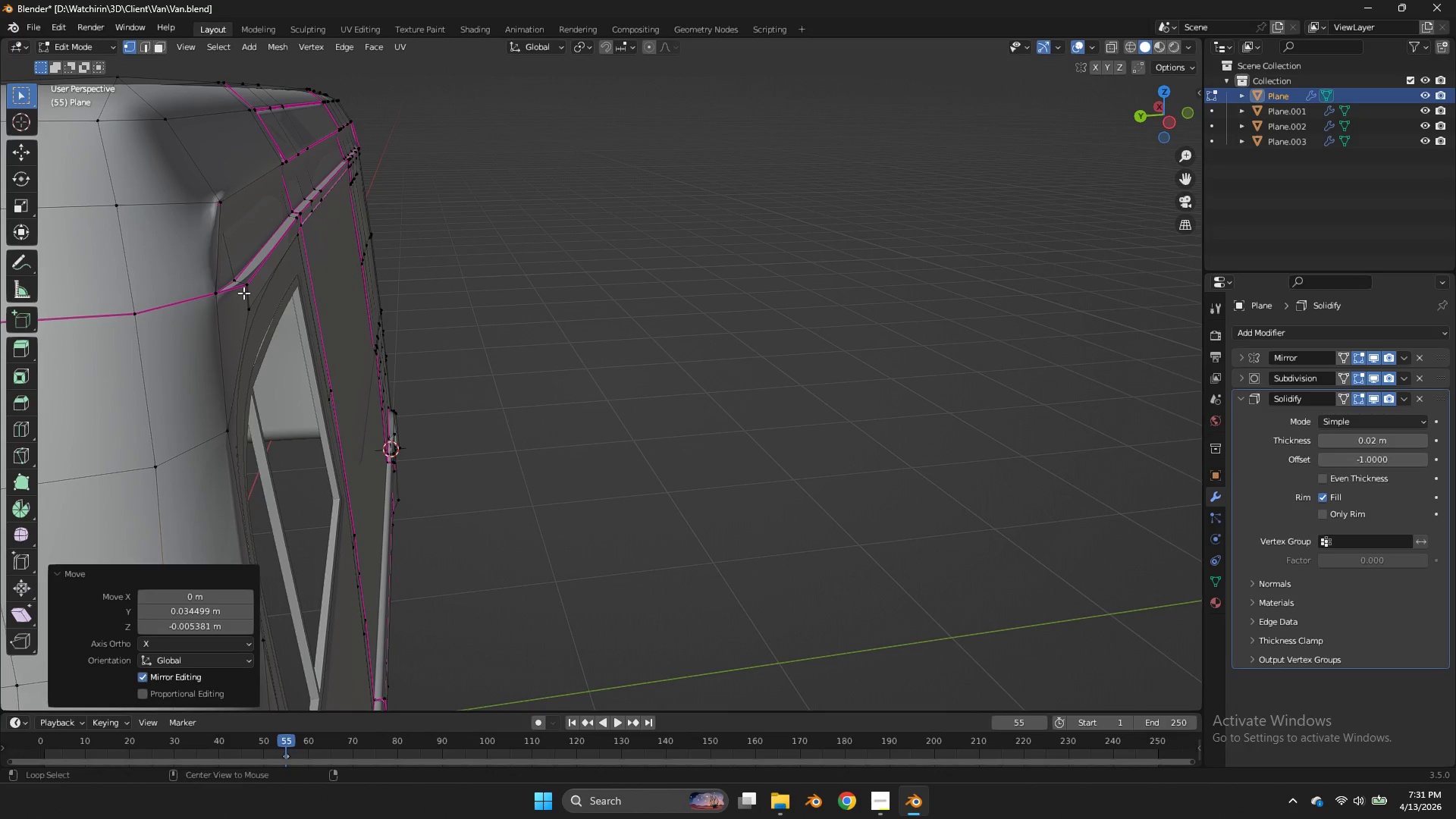 
hold_key(key=AltLeft, duration=0.59)
double_click([164, 301])
 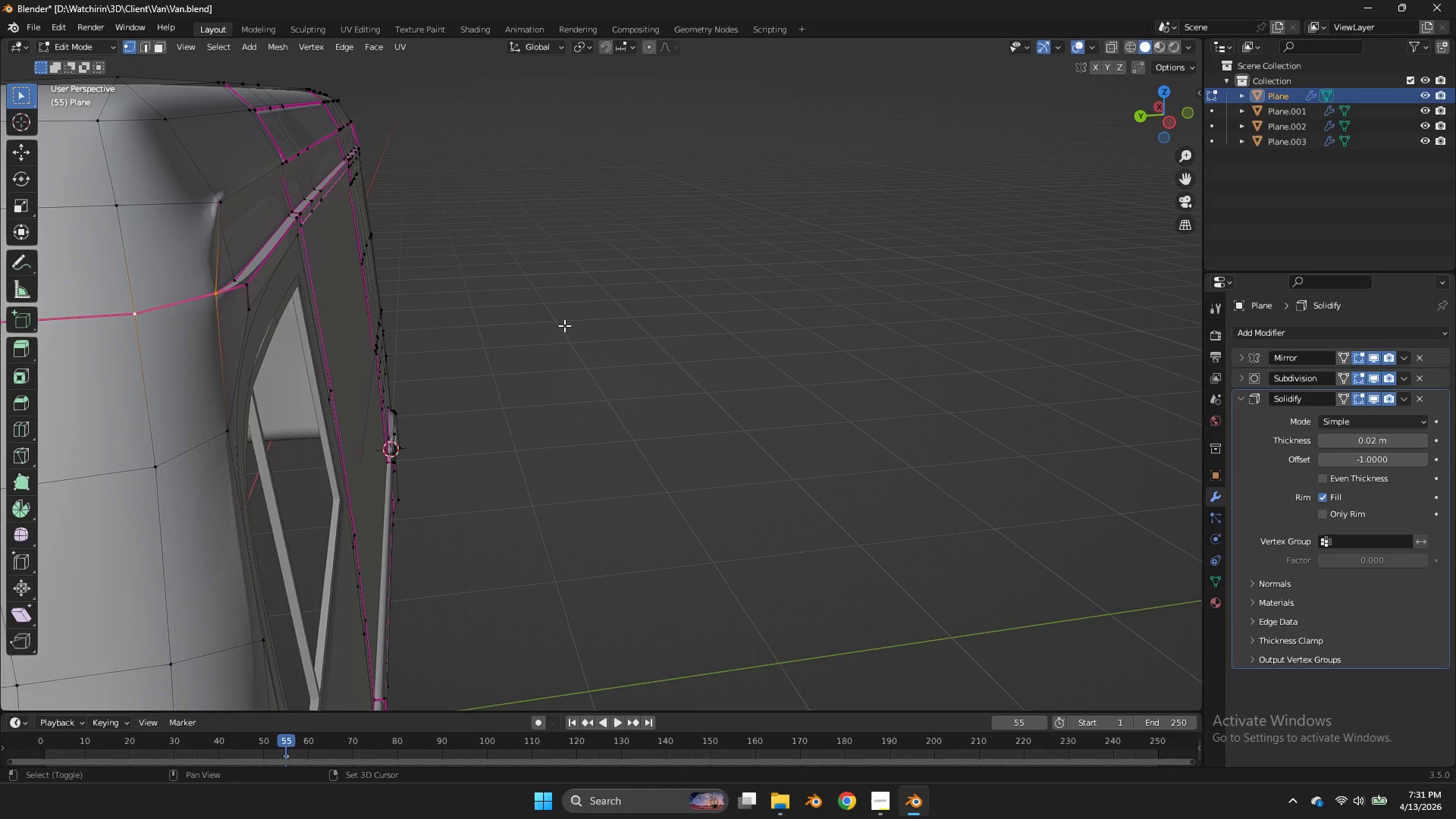 
key(Shift+E)
 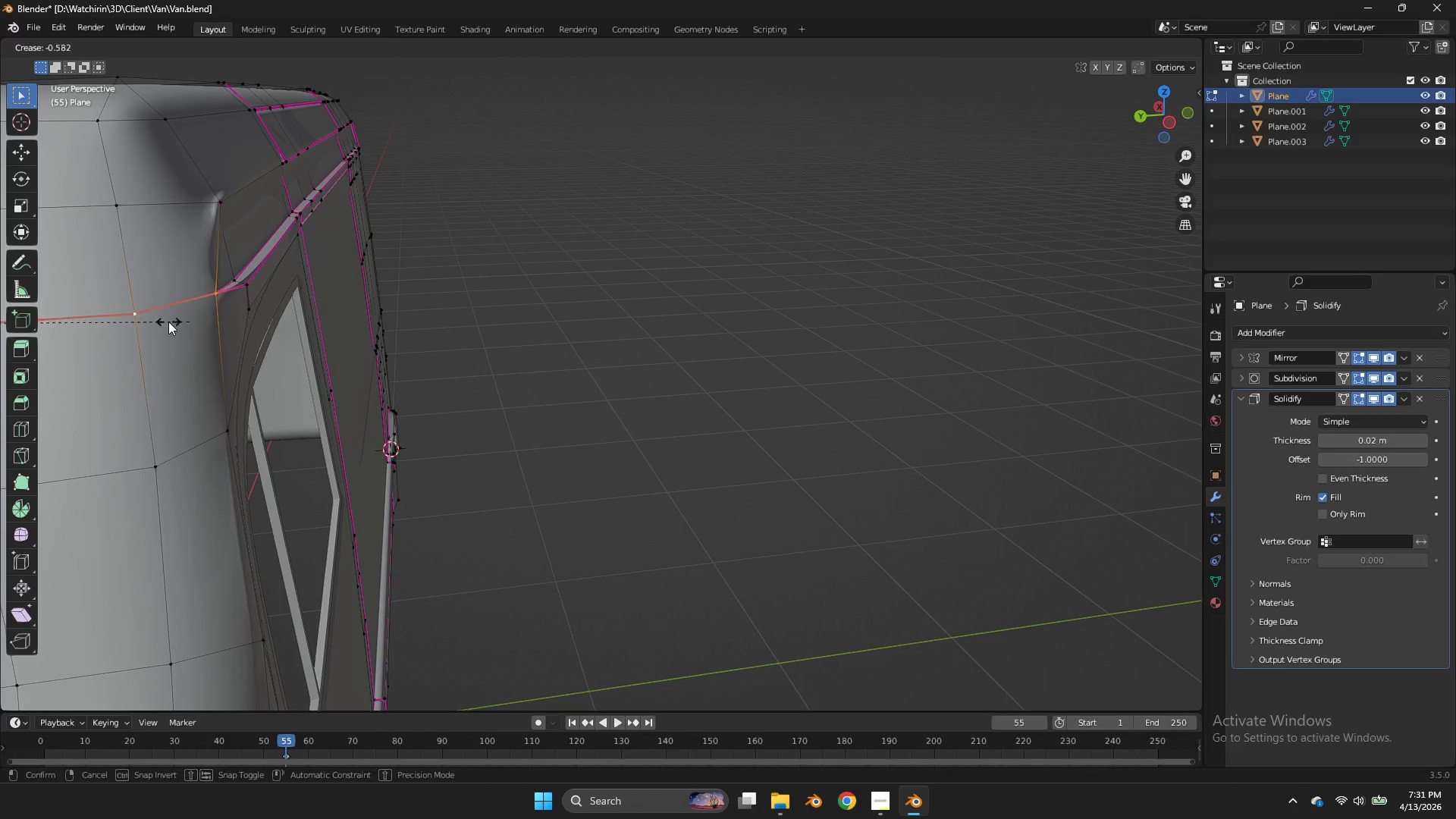 
left_click([168, 322])
 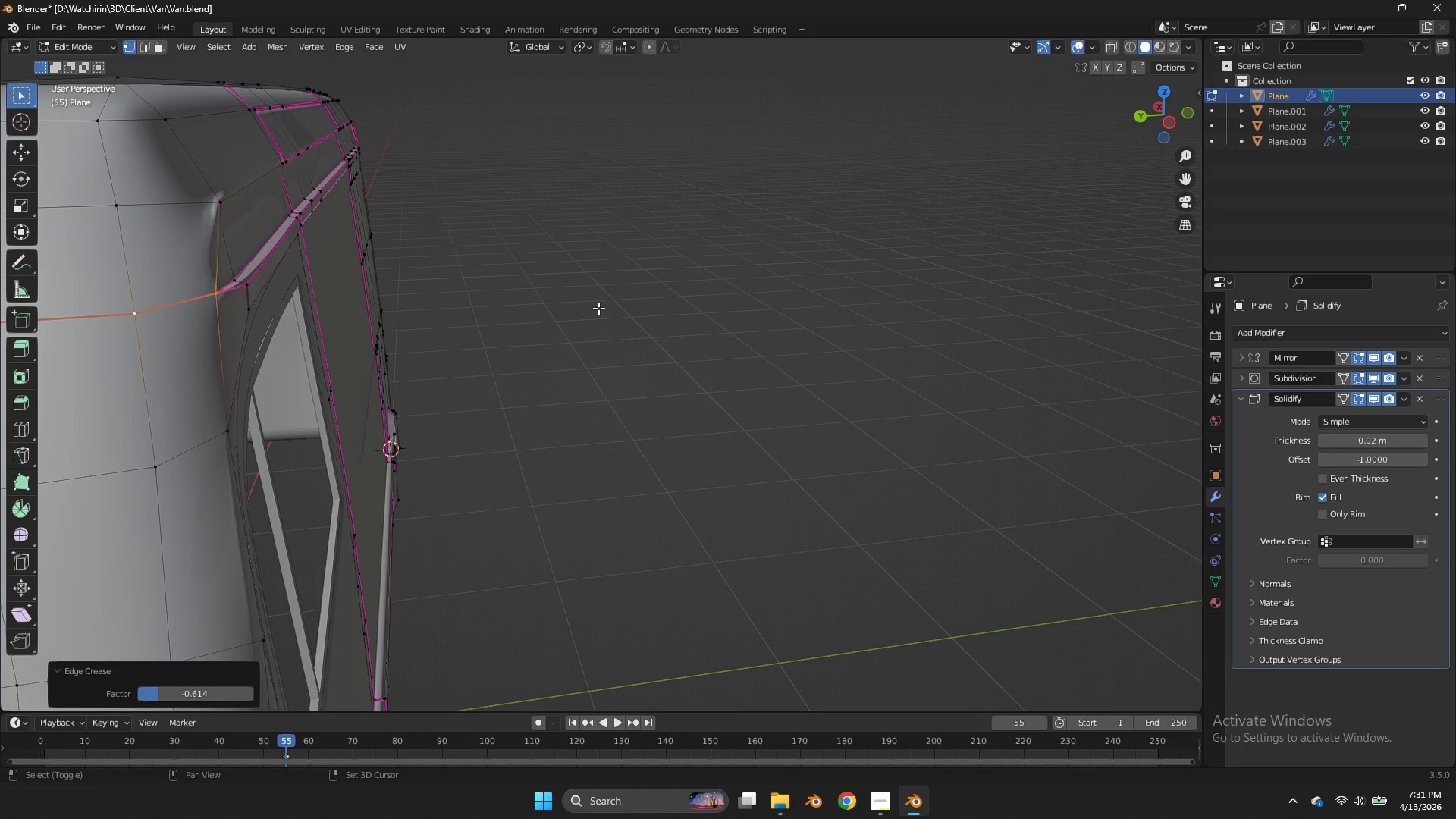 
key(Shift+E)
 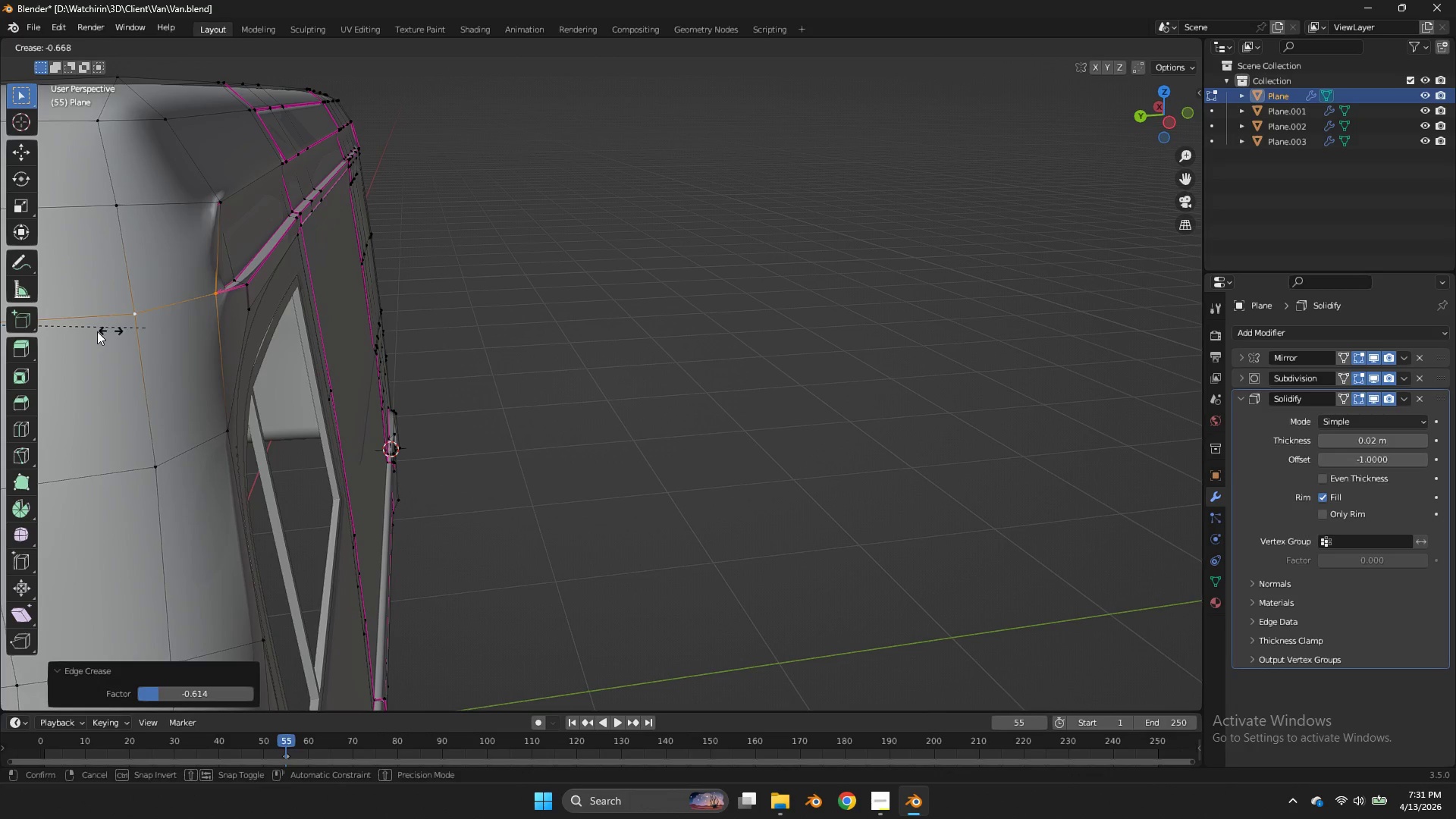 
scroll: coordinate [598, 308], scroll_direction: down, amount: 3.0
 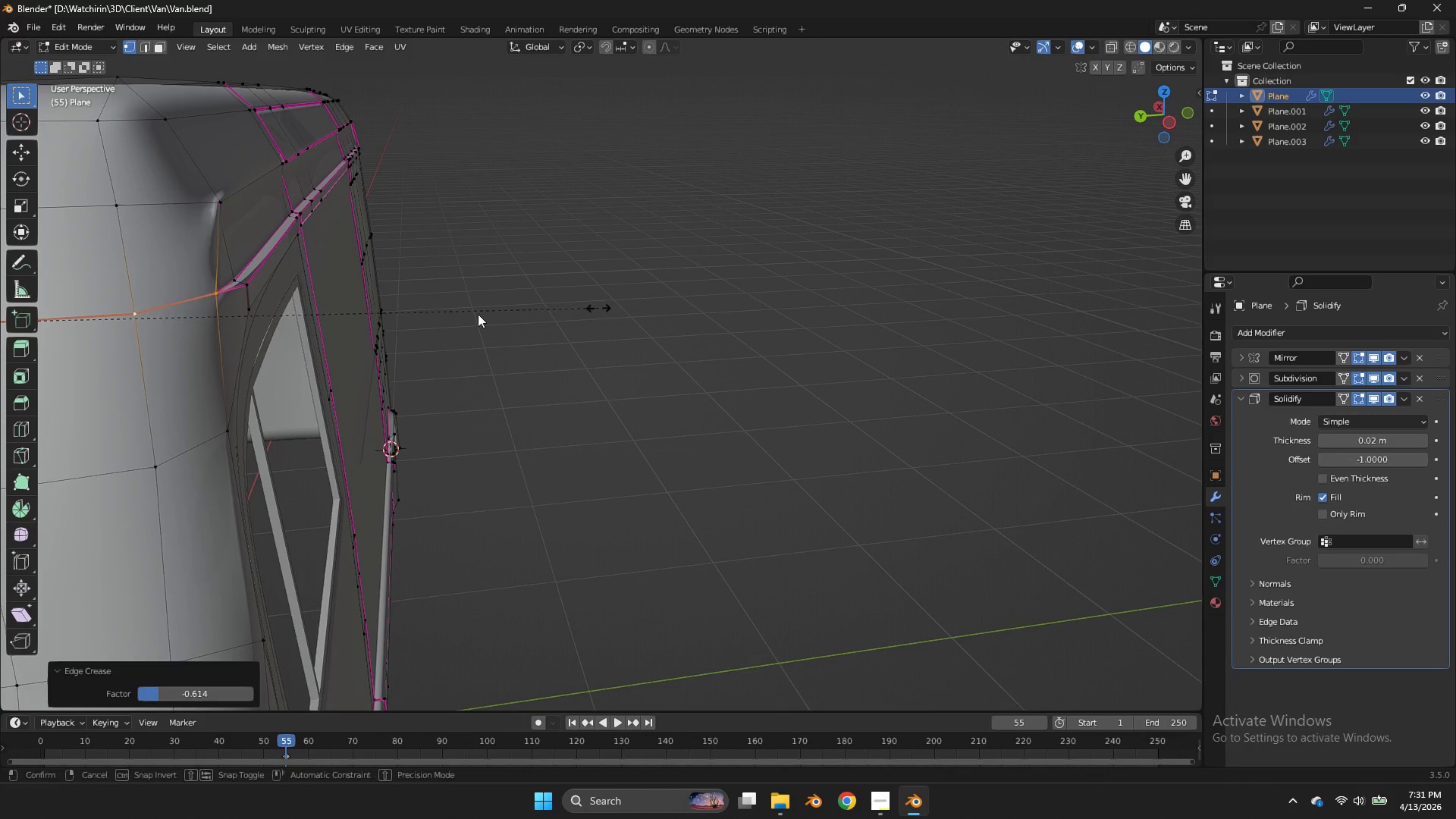 
left_click([80, 332])
 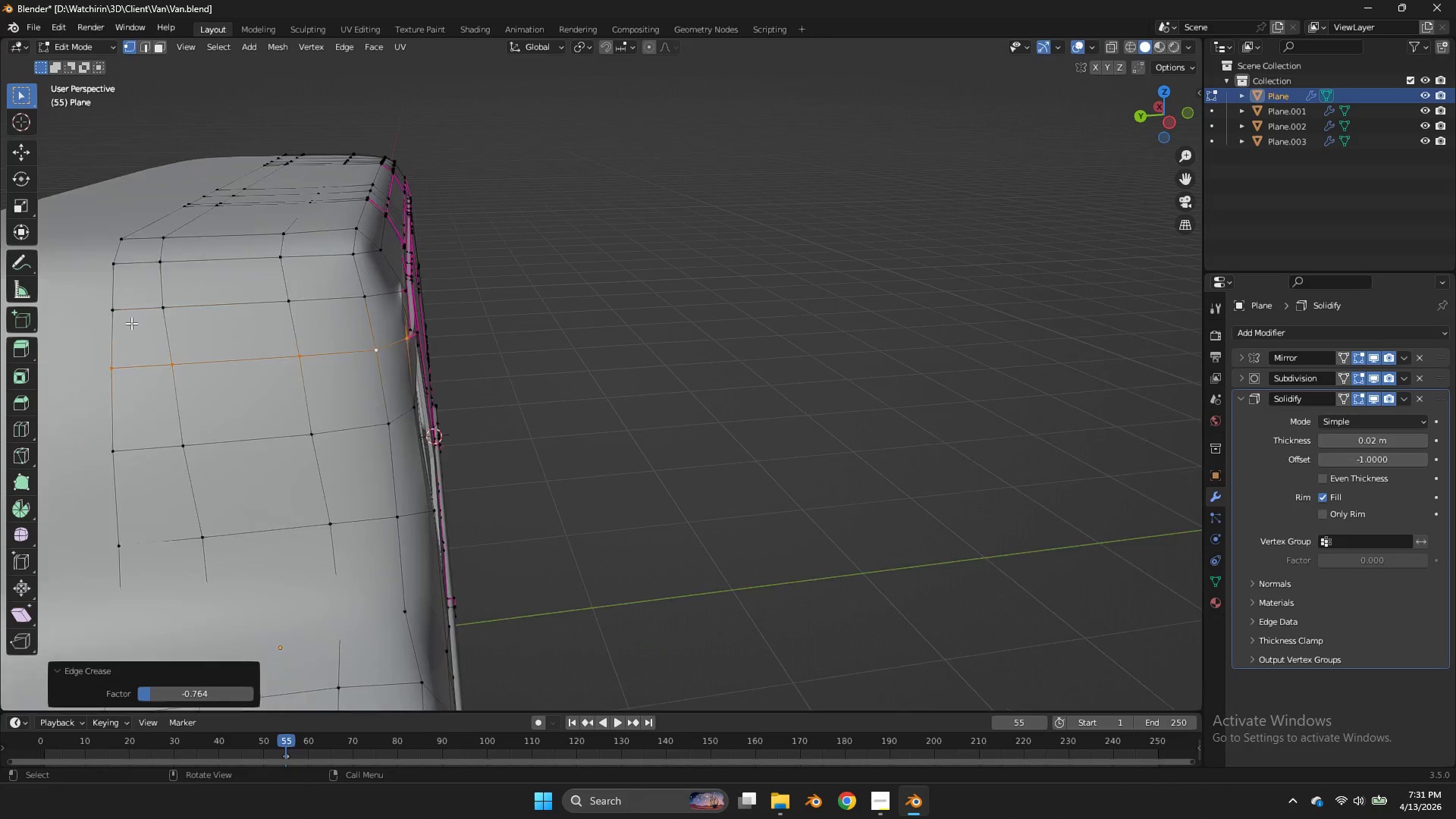 
key(Tab)
 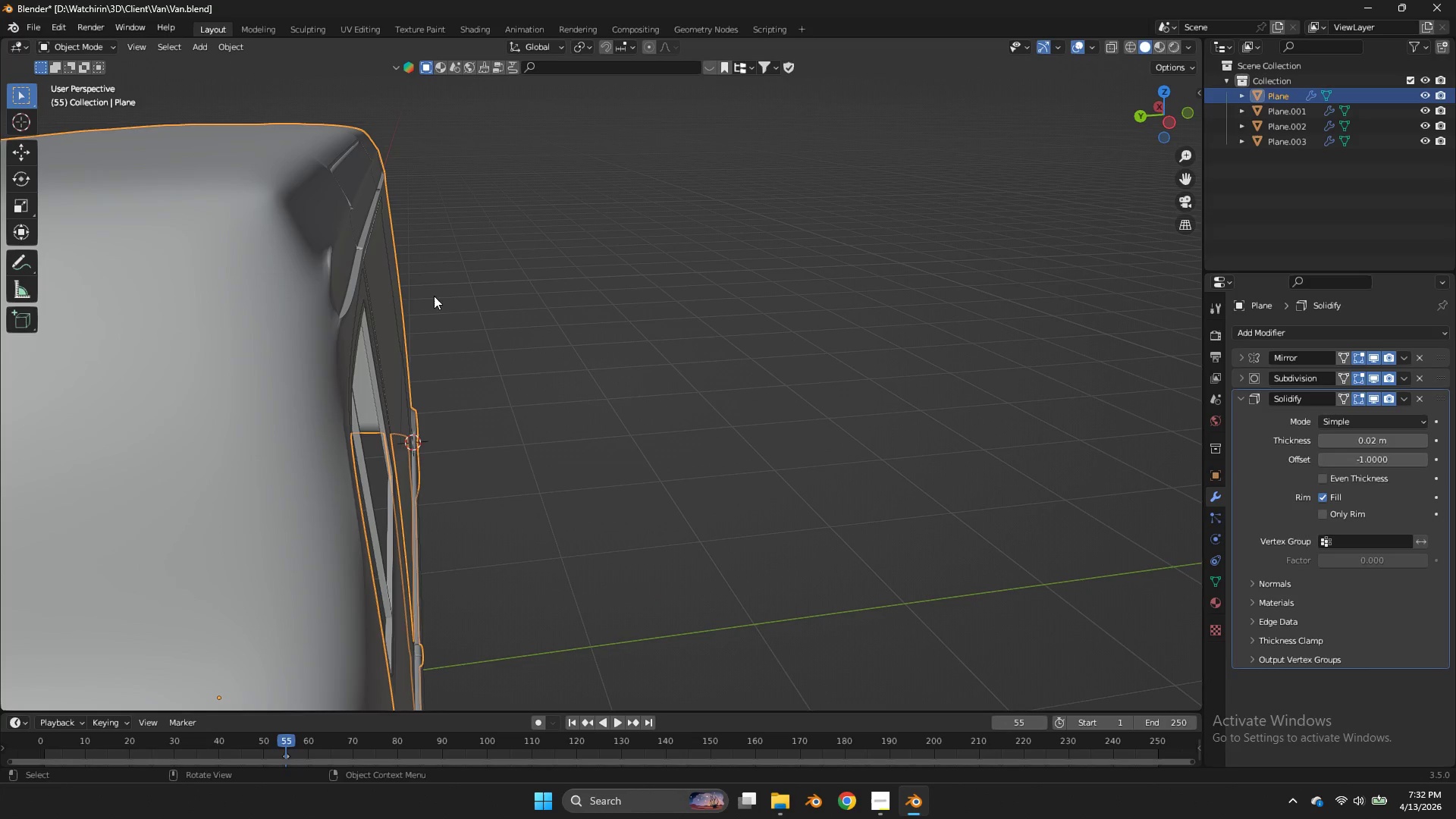 
scroll: coordinate [112, 326], scroll_direction: down, amount: 2.0
 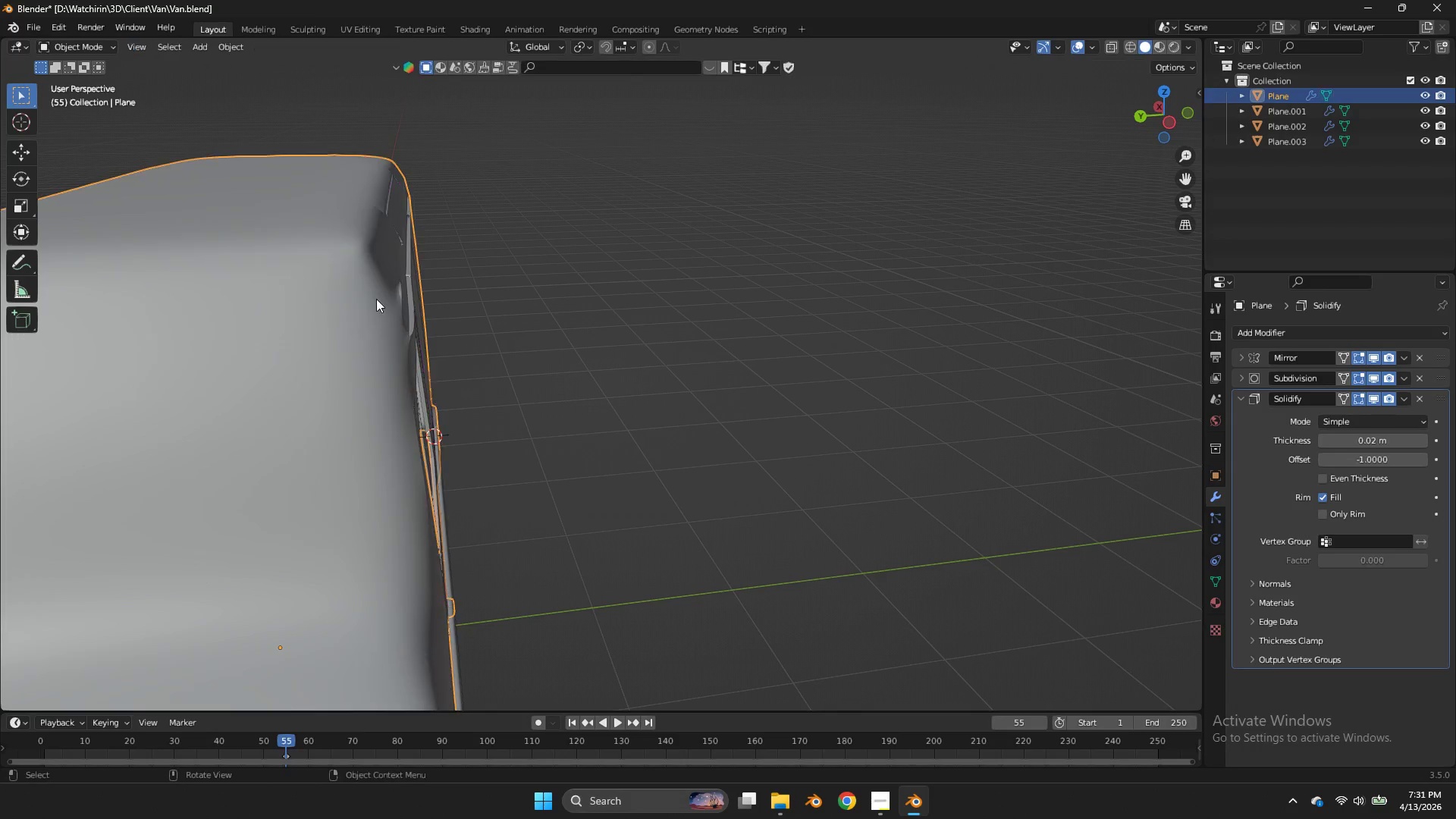 
key(Tab)
 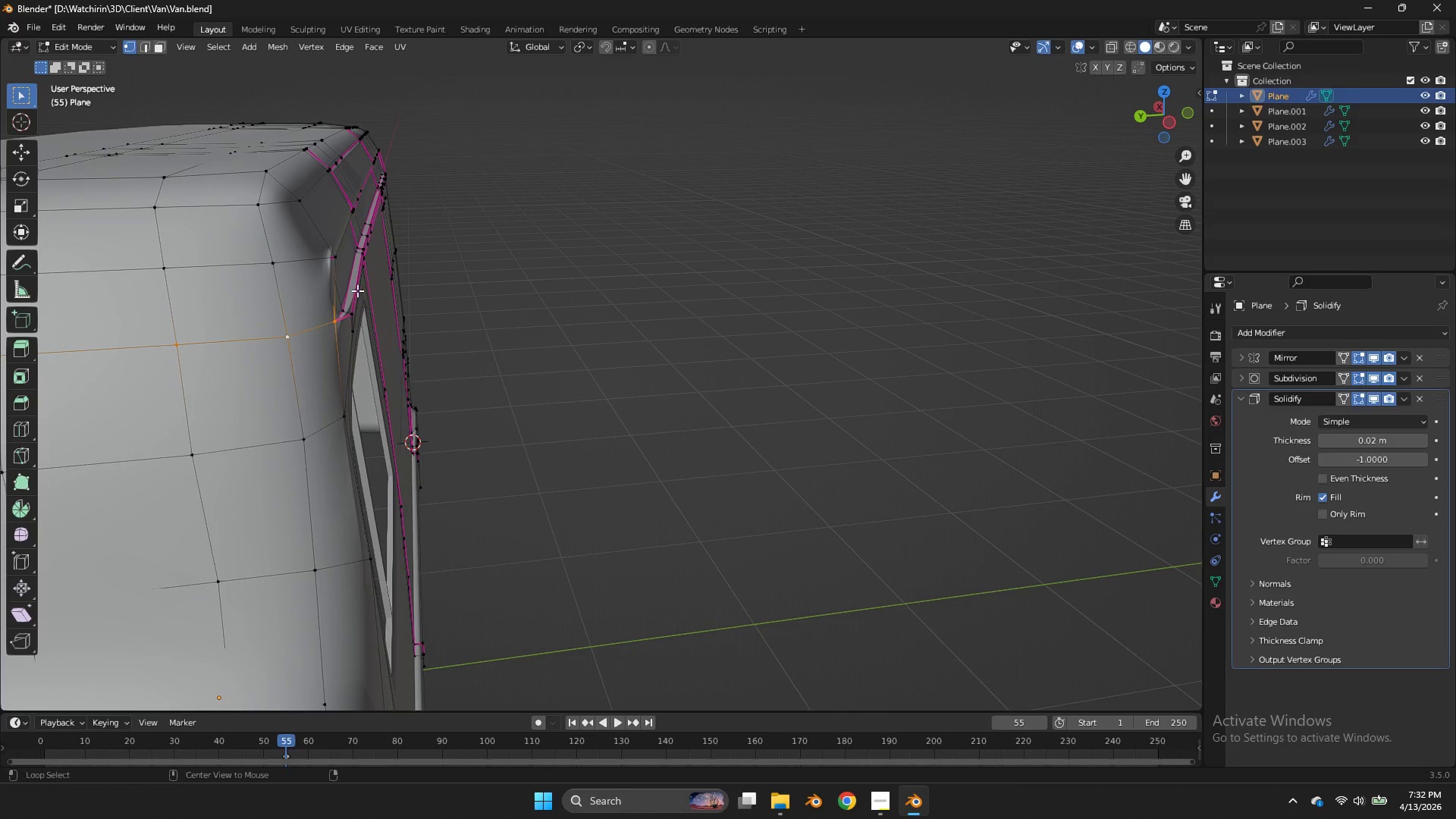 
scroll: coordinate [433, 296], scroll_direction: up, amount: 1.0
 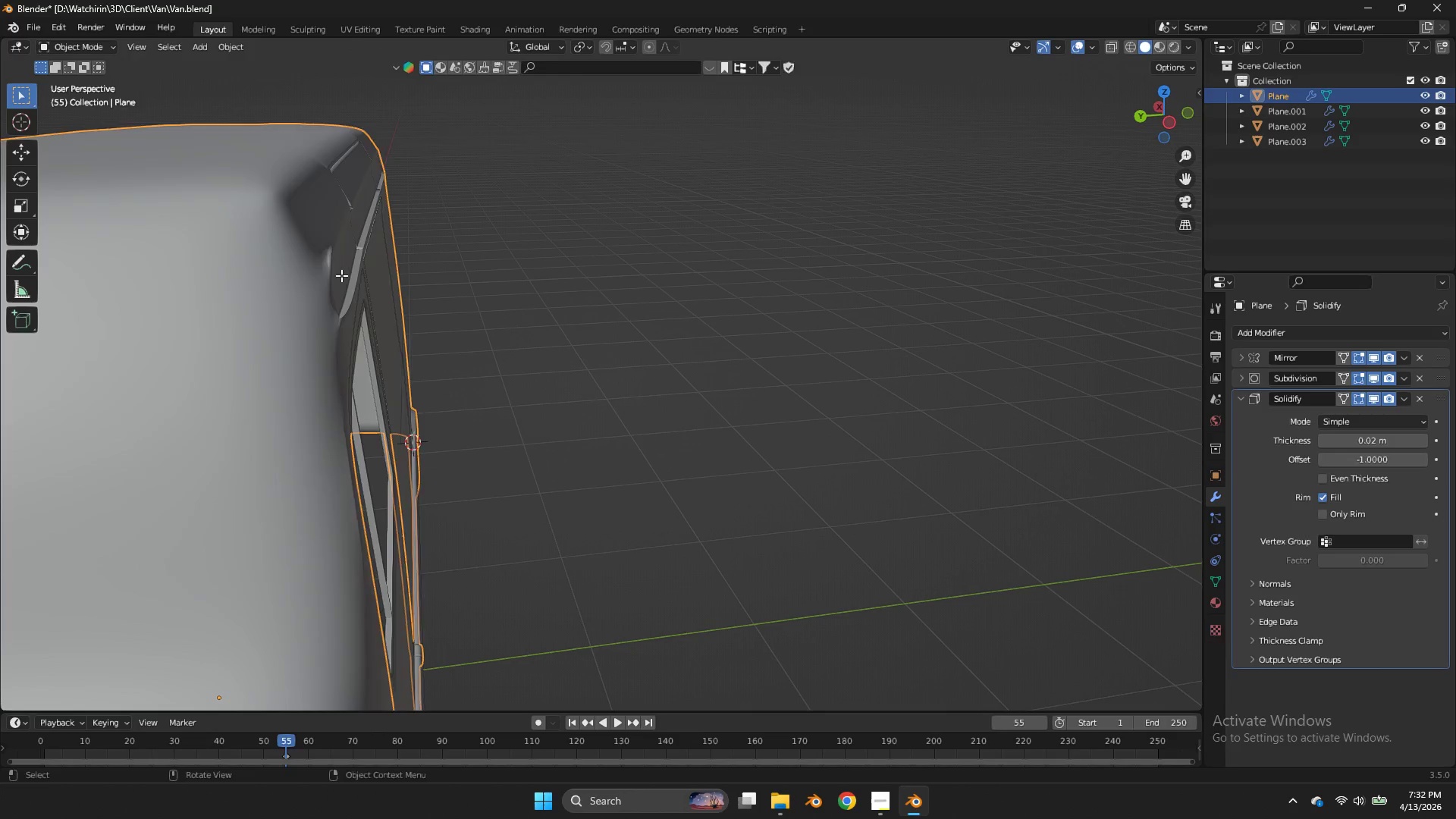 
hold_key(key=AltLeft, duration=0.56)
left_click([354, 287])
 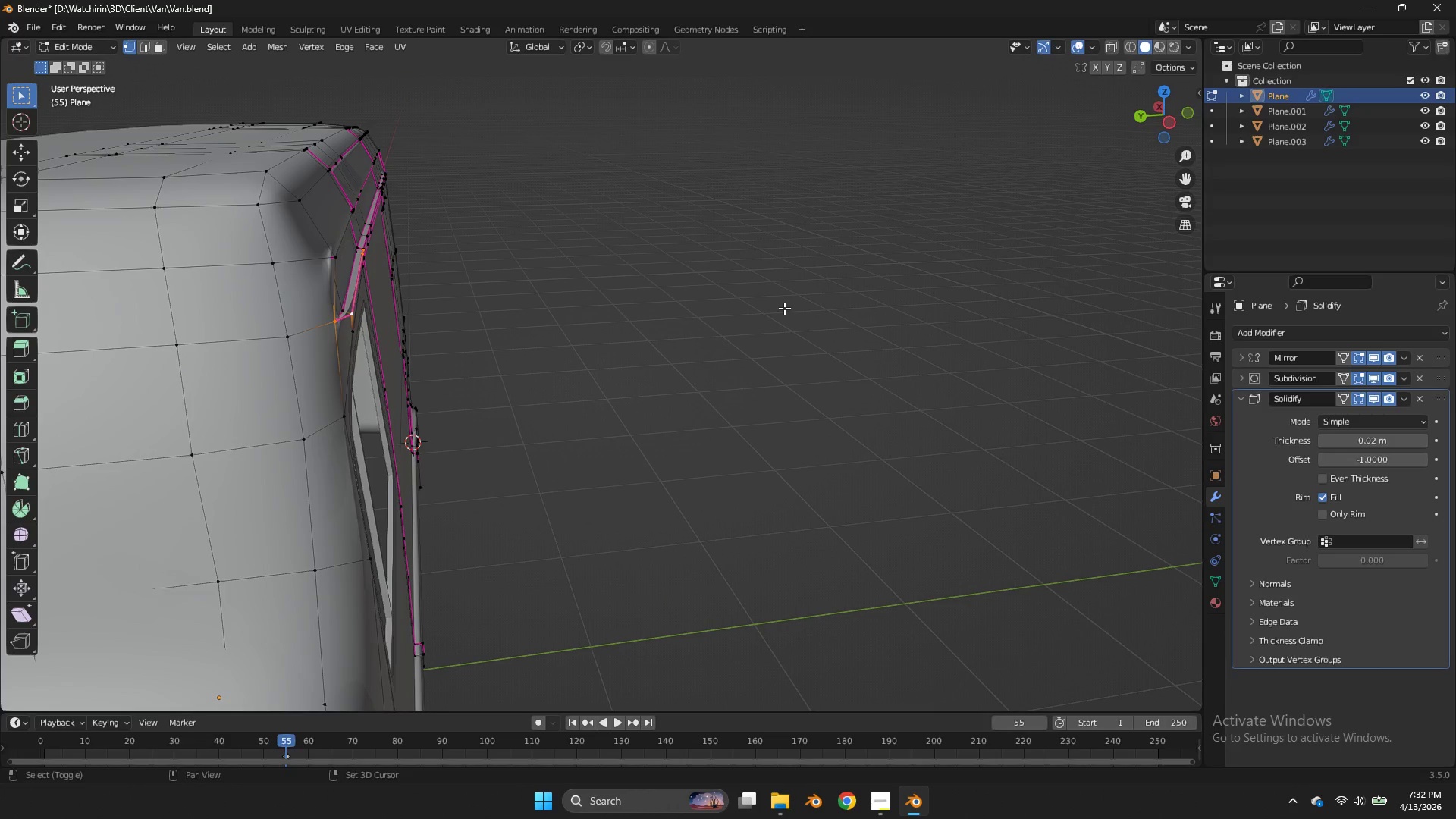 
double_click([354, 287])
 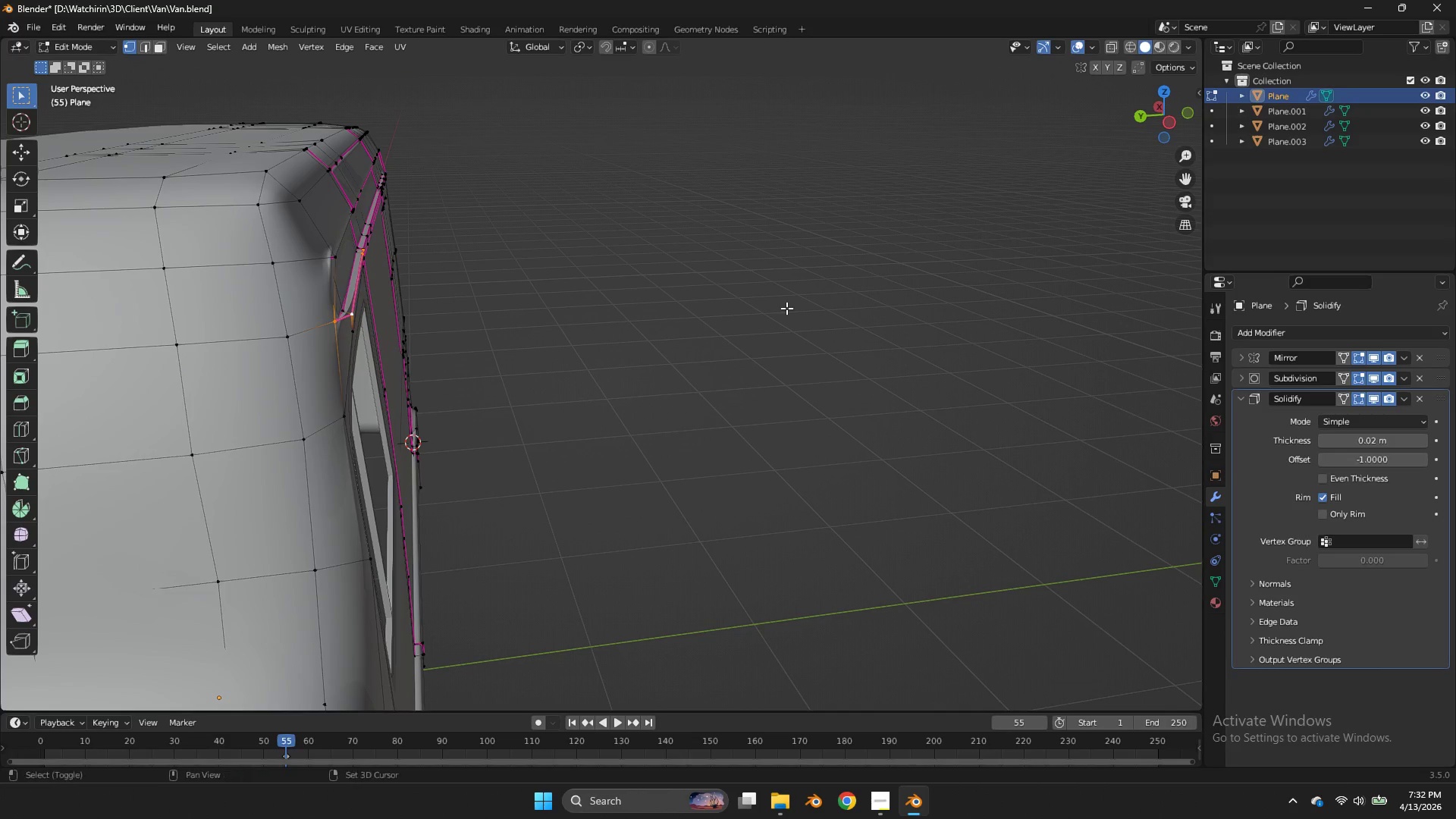 
key(Shift+E)
 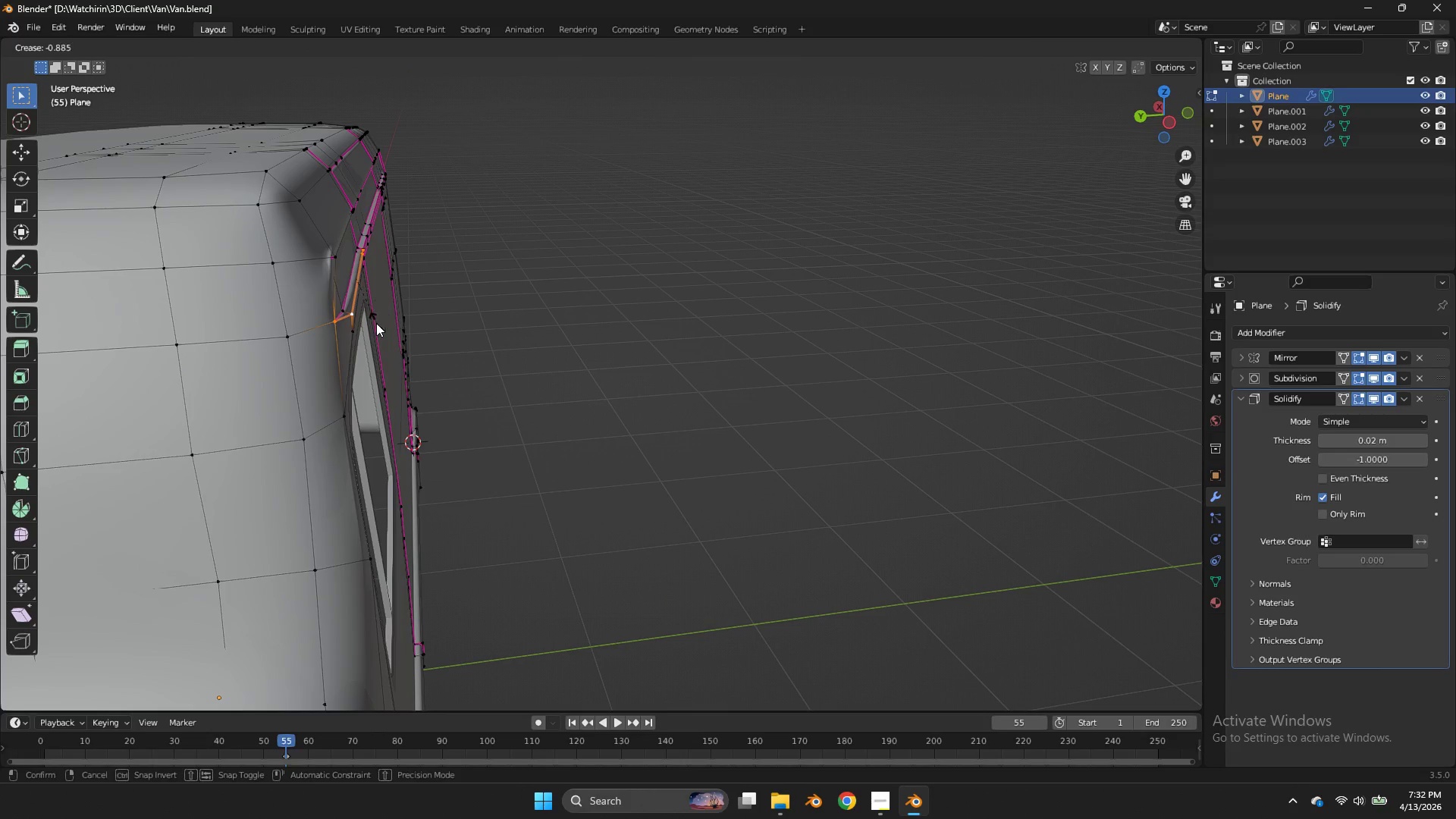 
double_click([376, 323])
 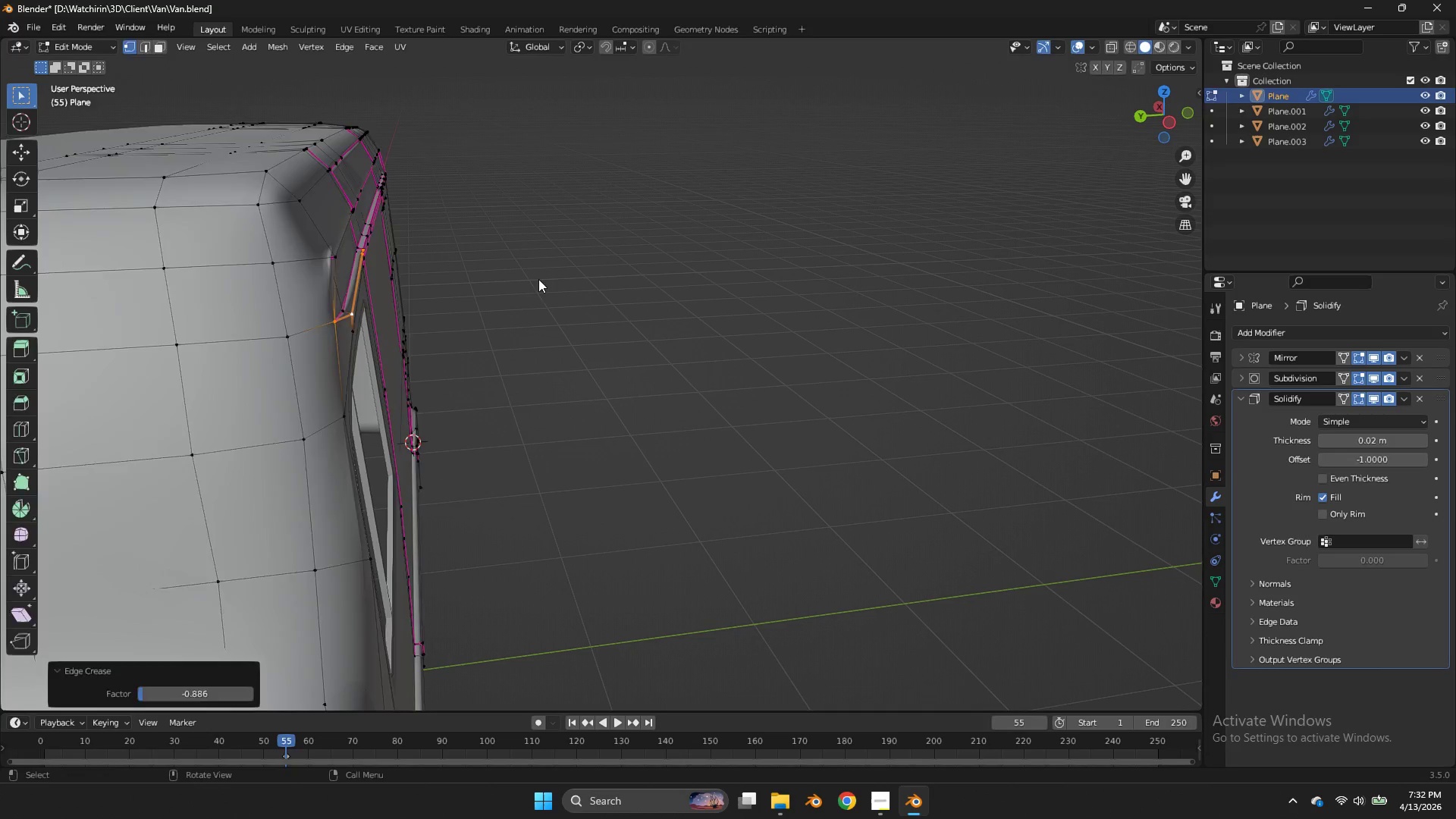 
key(Tab)
 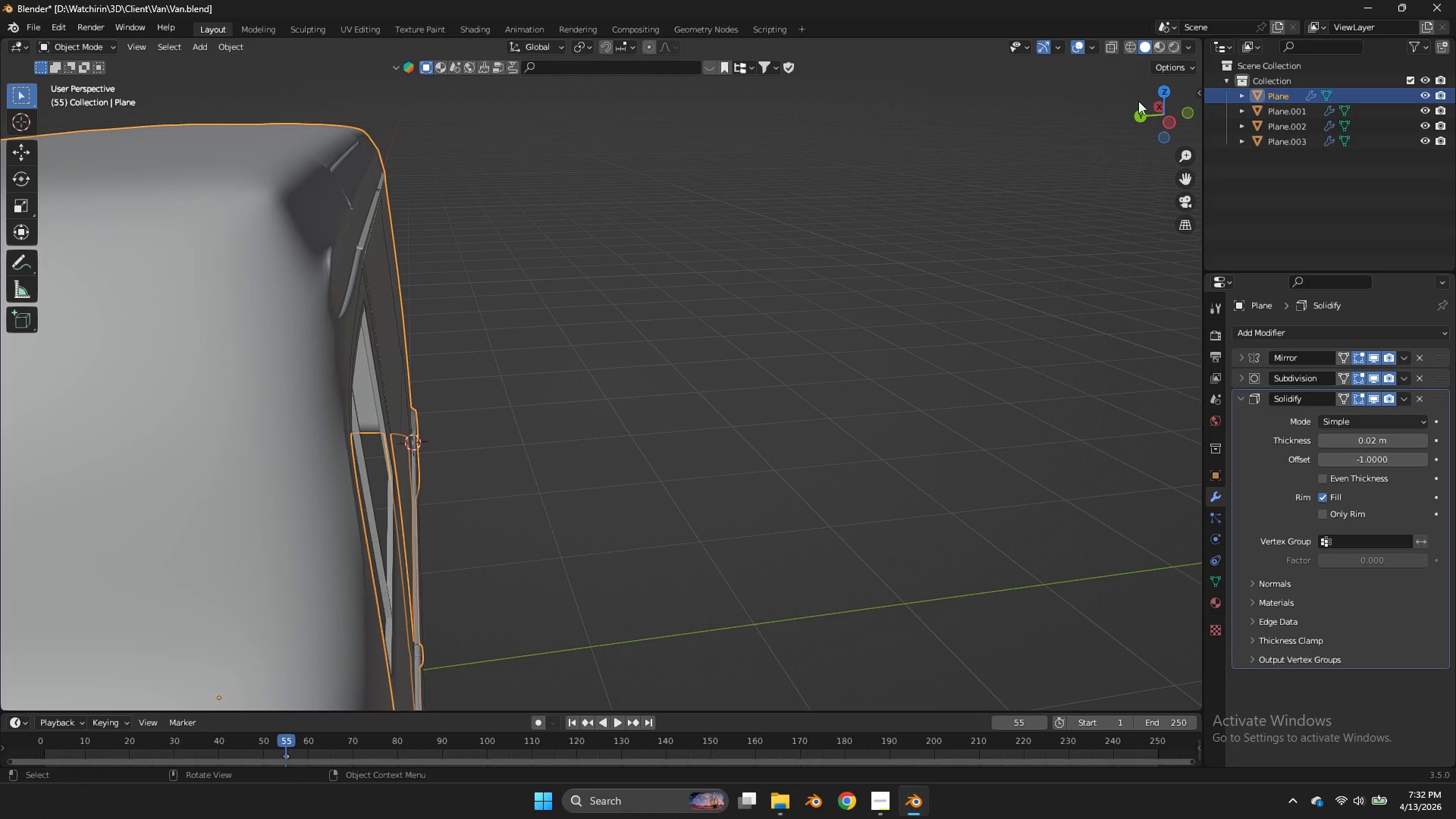 
left_click_drag(start_coordinate=[1170, 104], to_coordinate=[1068, 125])
 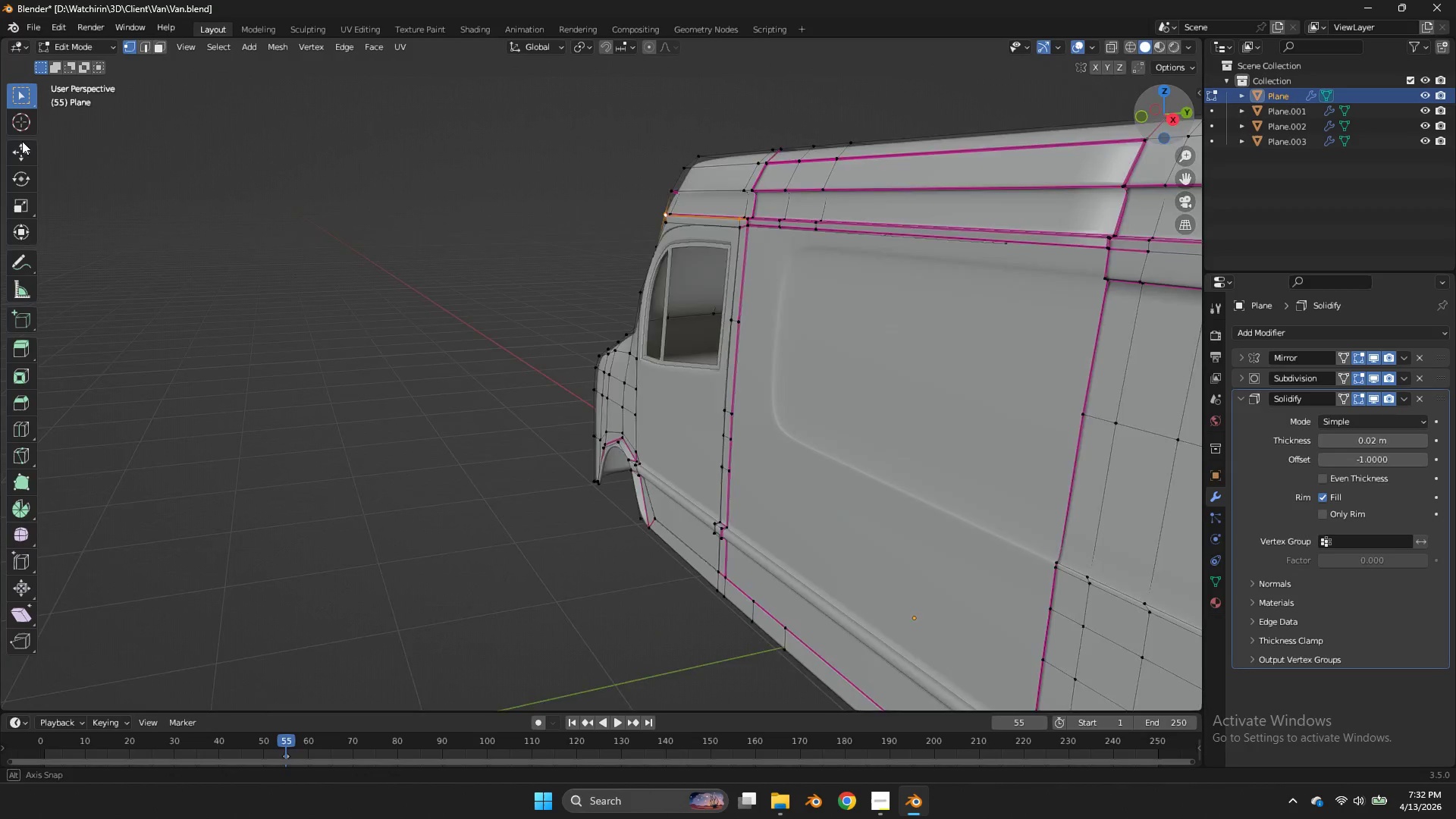 
double_click([1166, 108])
 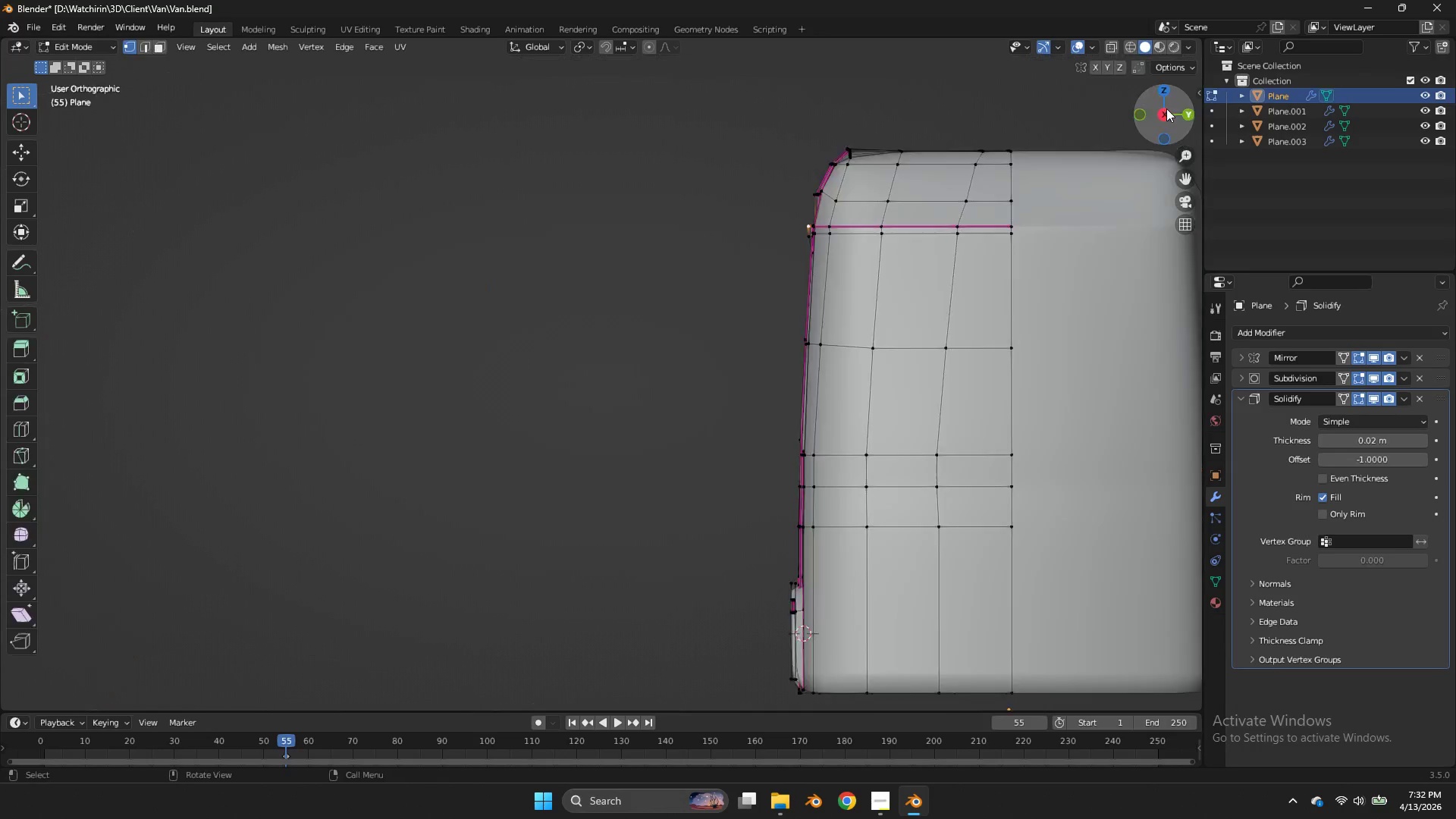 
key(Tab)
 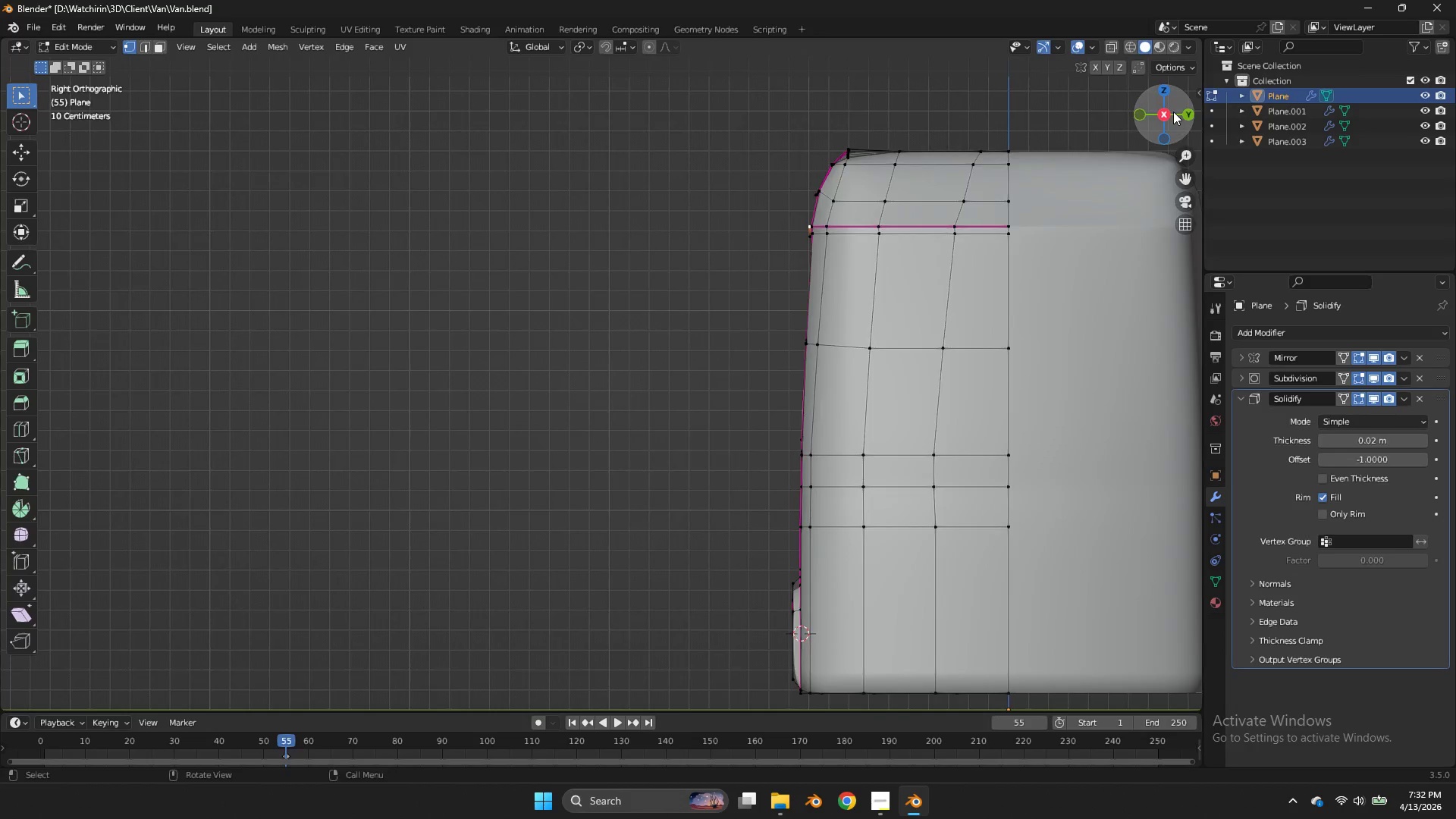 
left_click_drag(start_coordinate=[1172, 111], to_coordinate=[193, 171])
 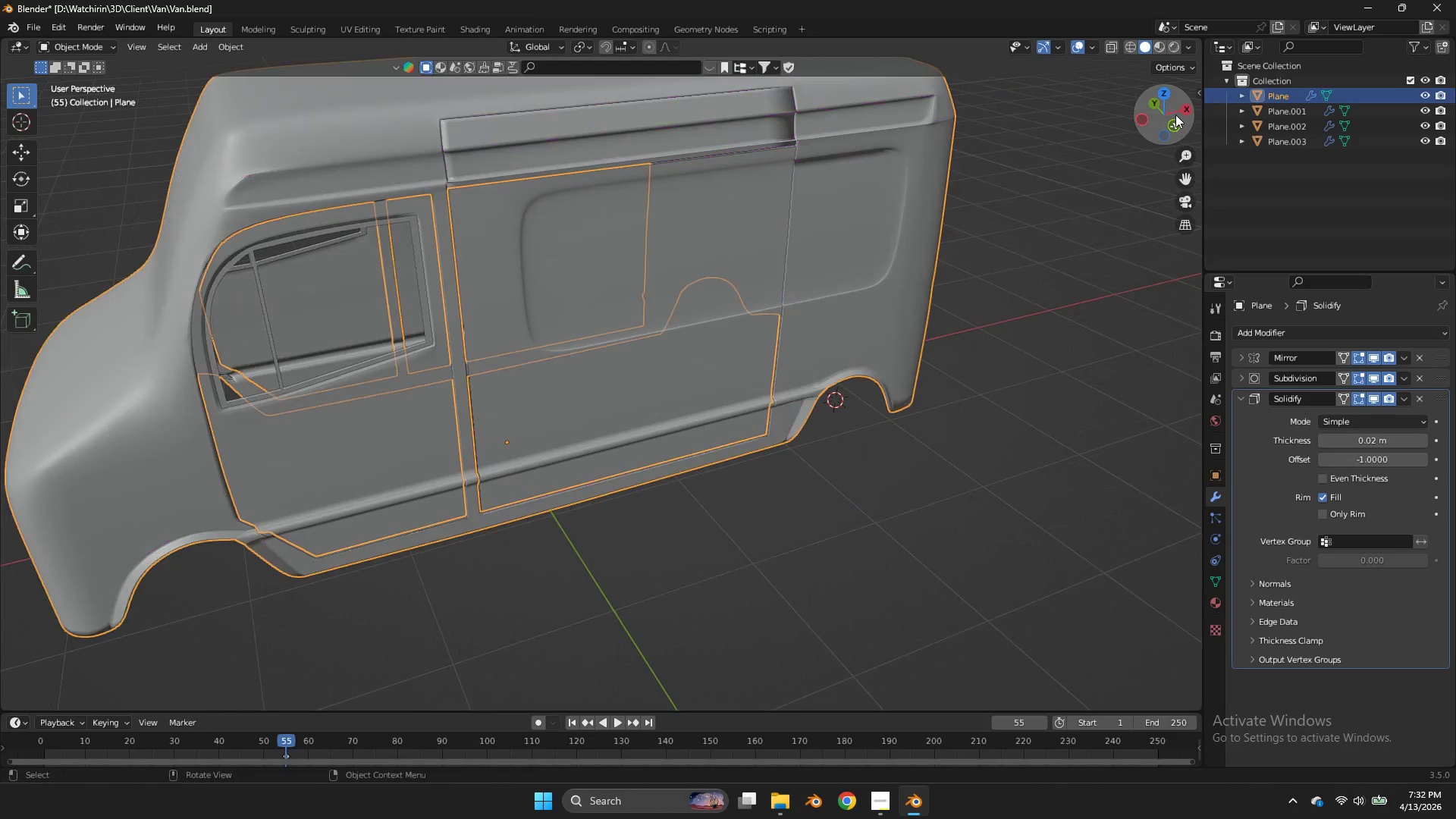 
key(Tab)
 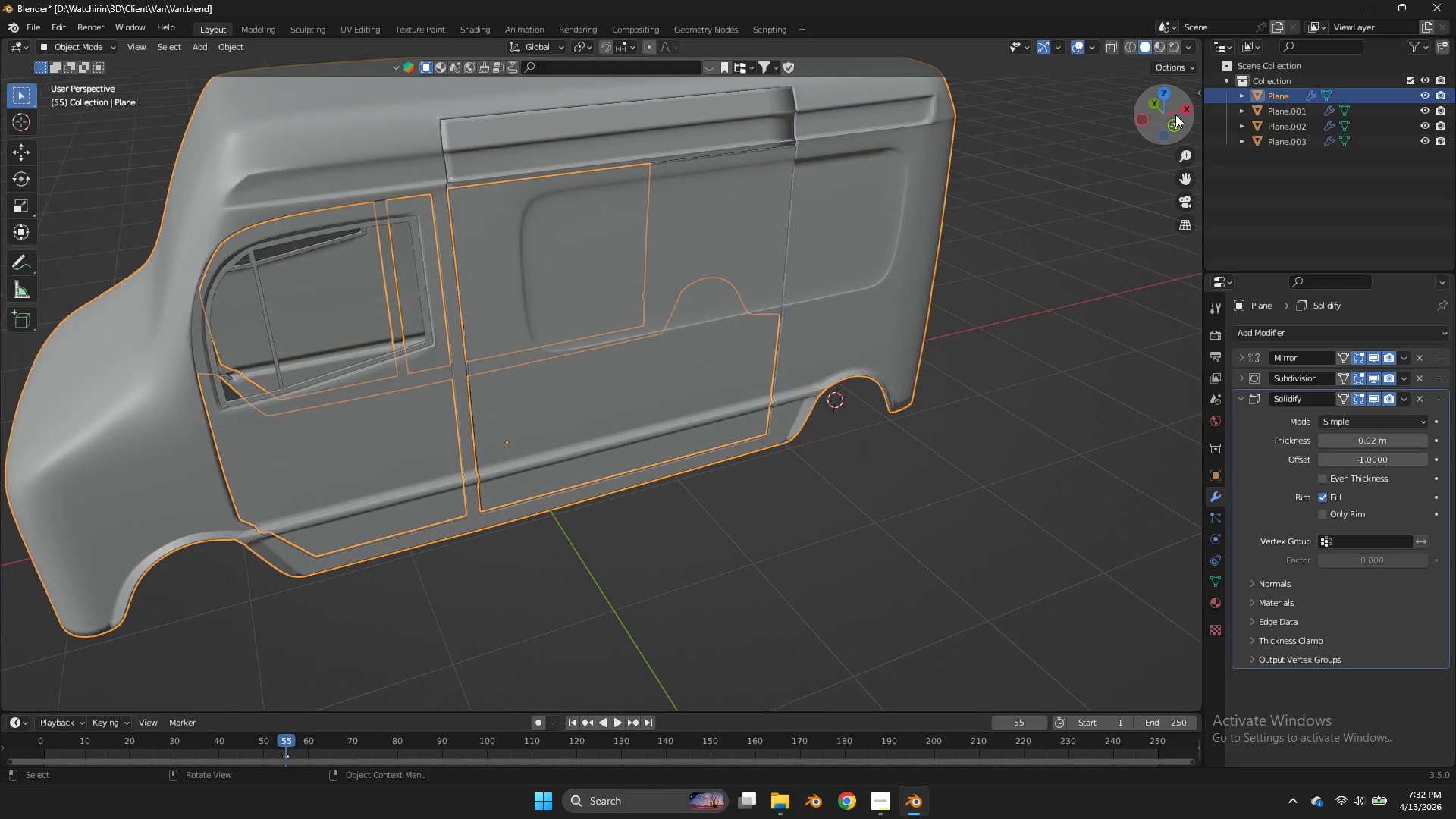 
left_click_drag(start_coordinate=[1175, 115], to_coordinate=[14, 130])
 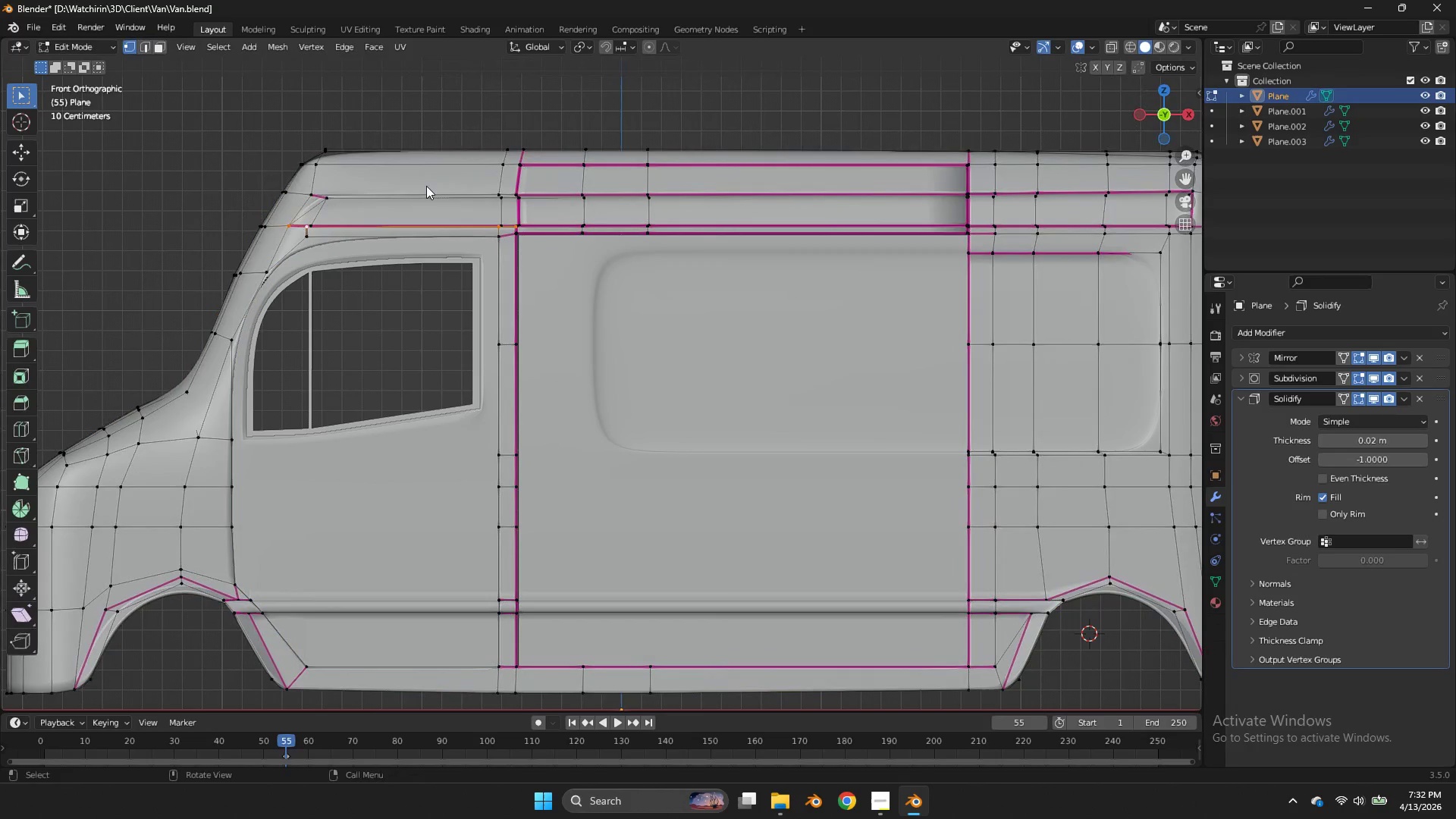 
left_click([1179, 116])
 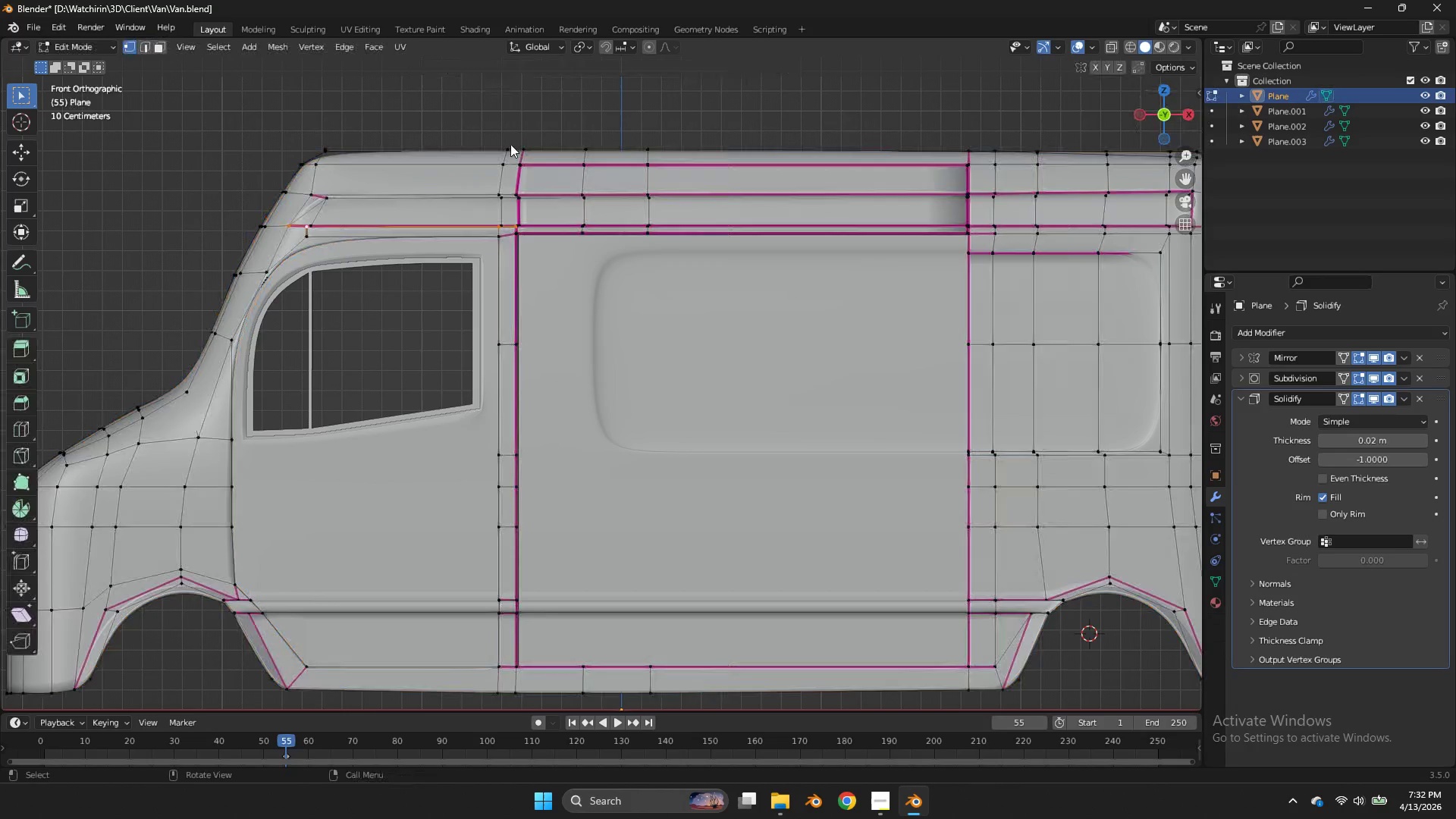 
key(Tab)
 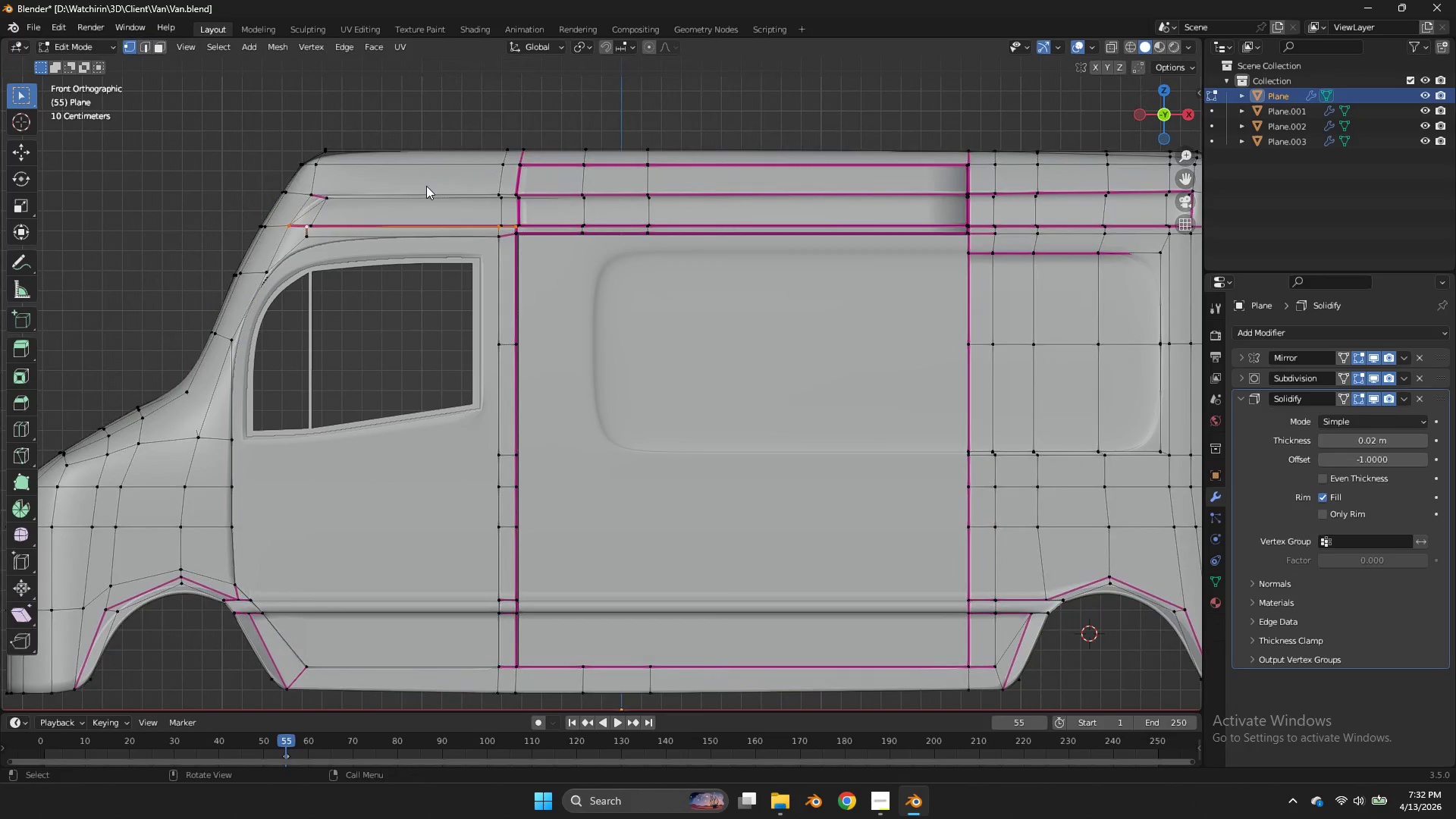 
hold_key(key=AltLeft, duration=0.33)
 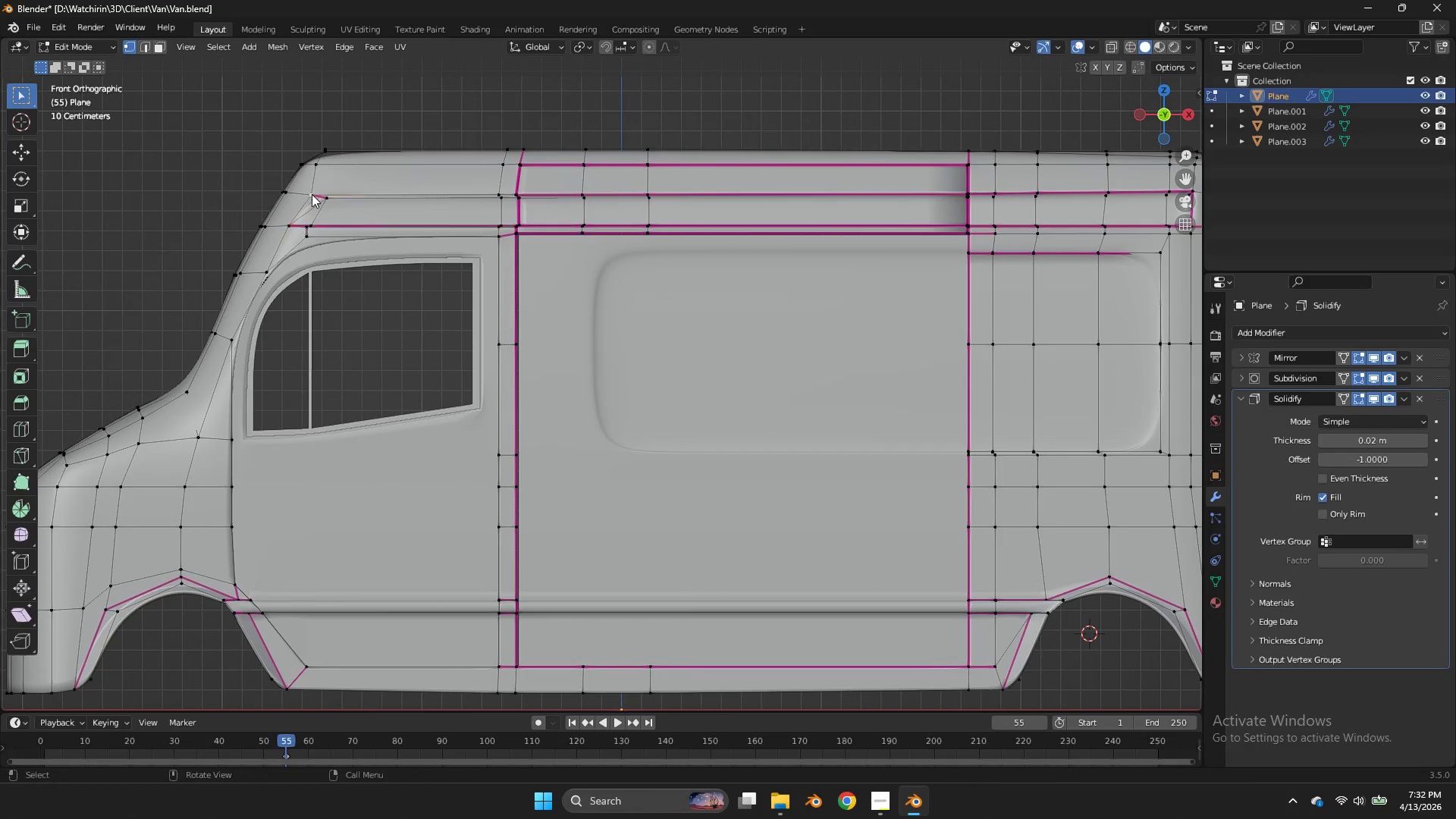 
left_click([311, 194])
 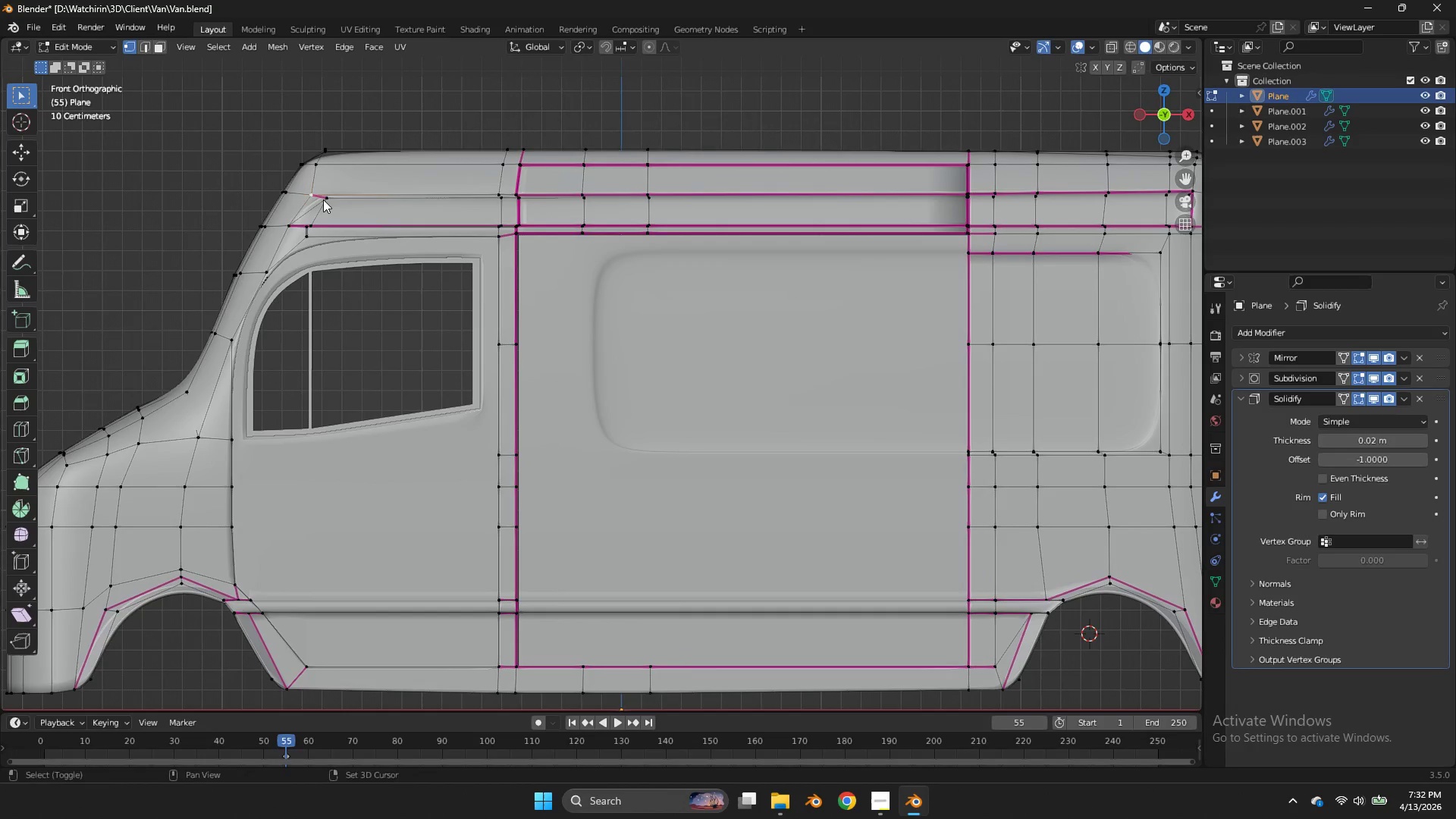 
double_click([323, 199])
 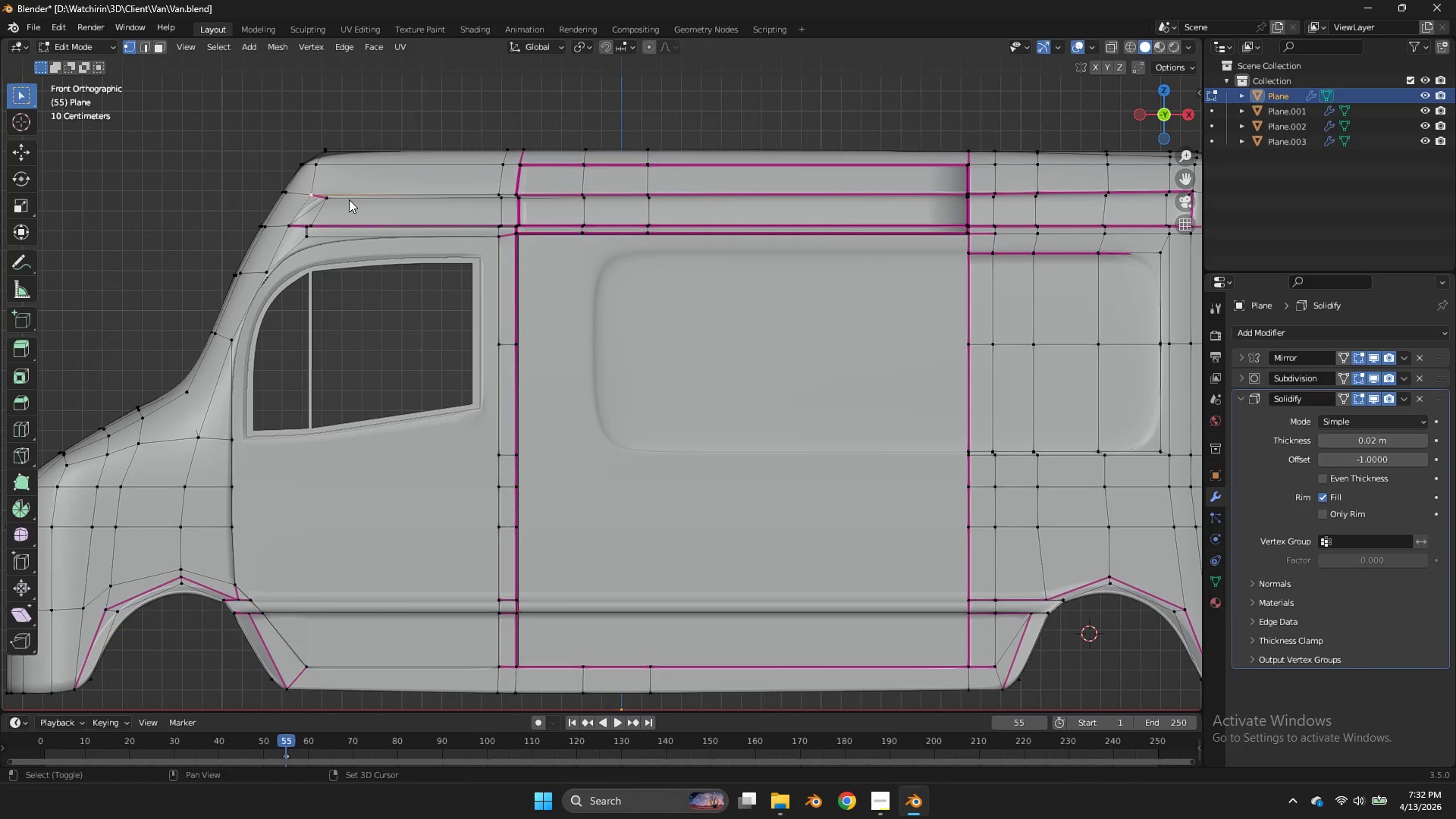 
triple_click([323, 199])
 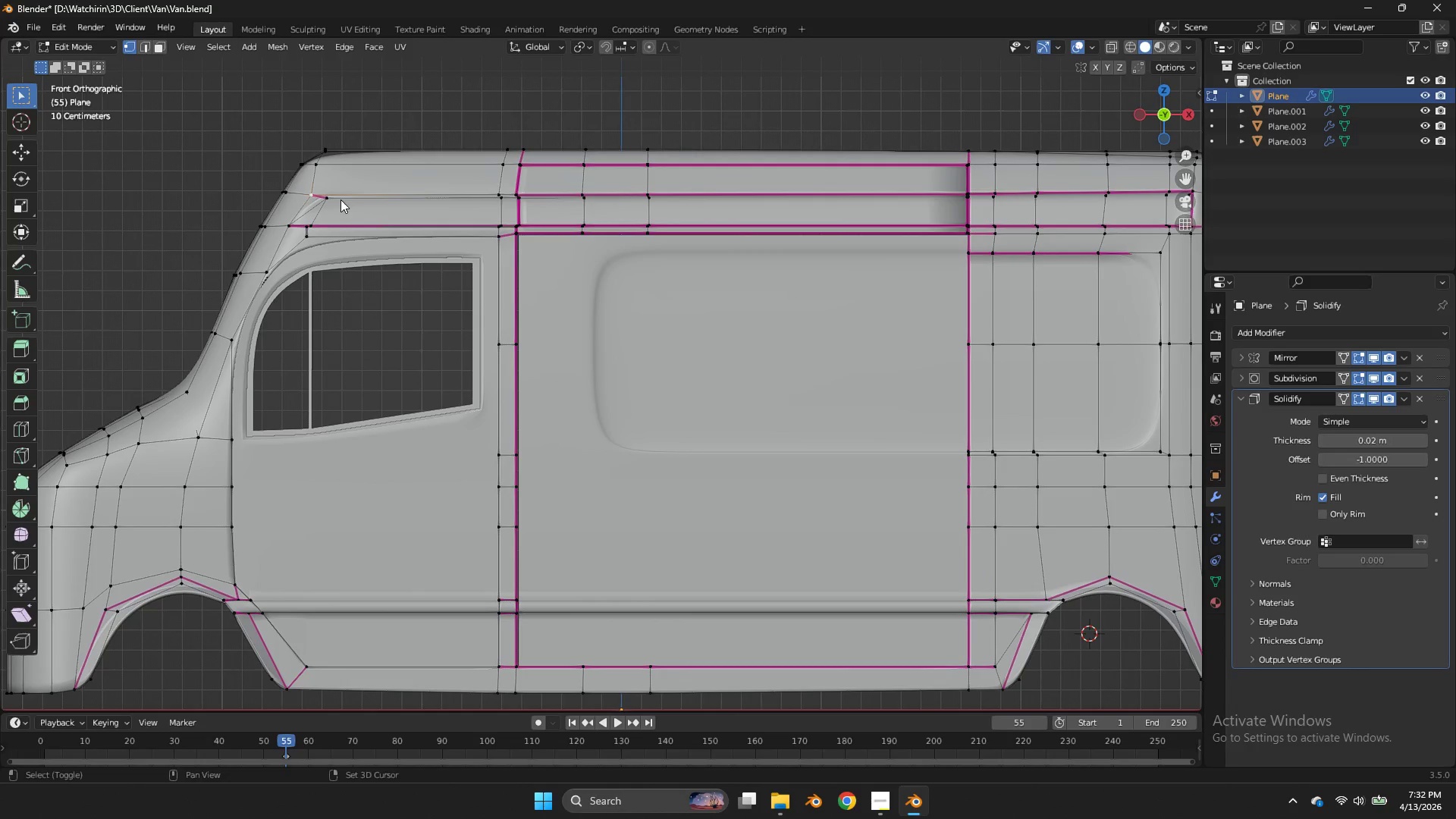 
left_click([335, 199])
 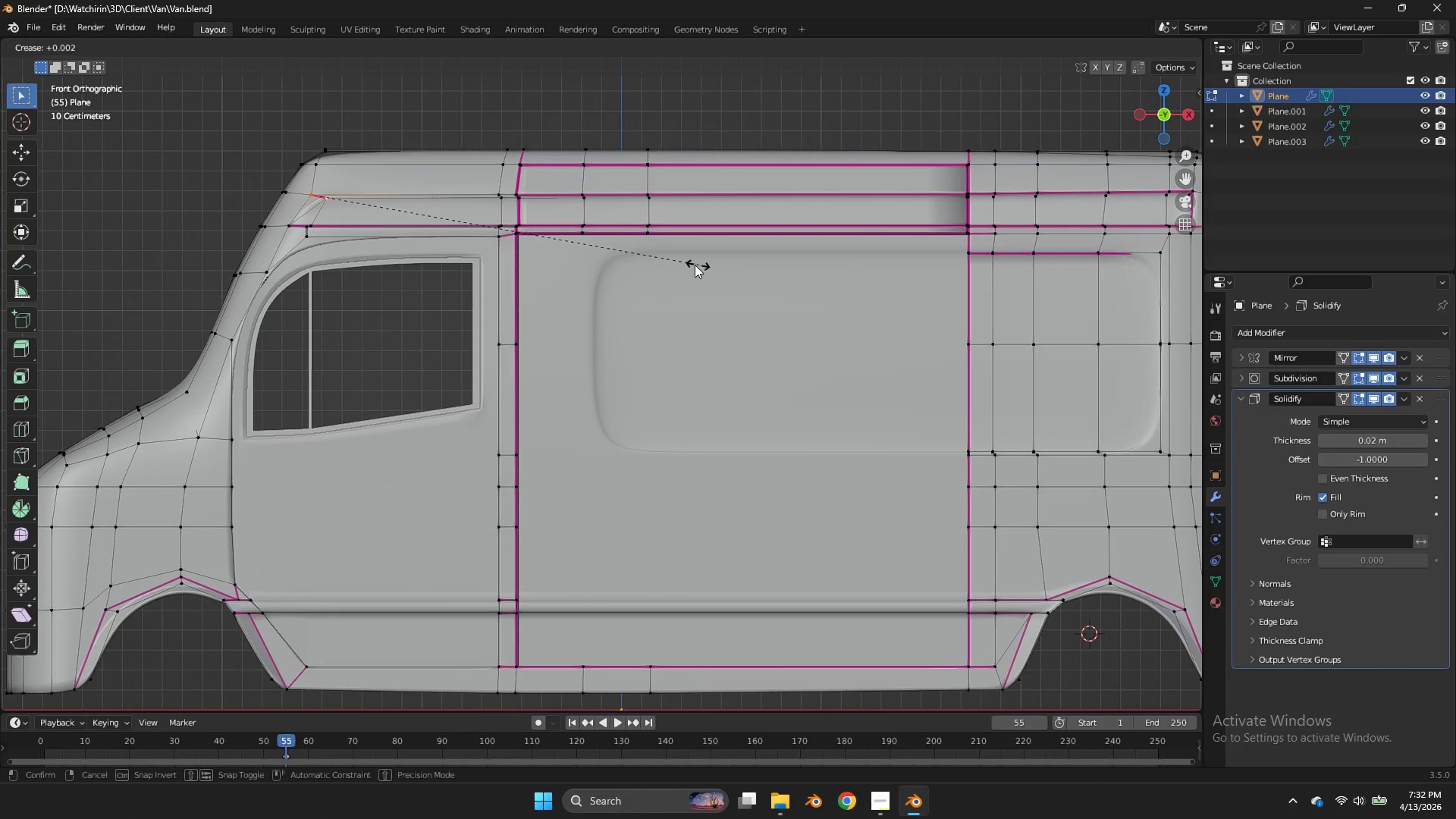 
key(Shift+E)
 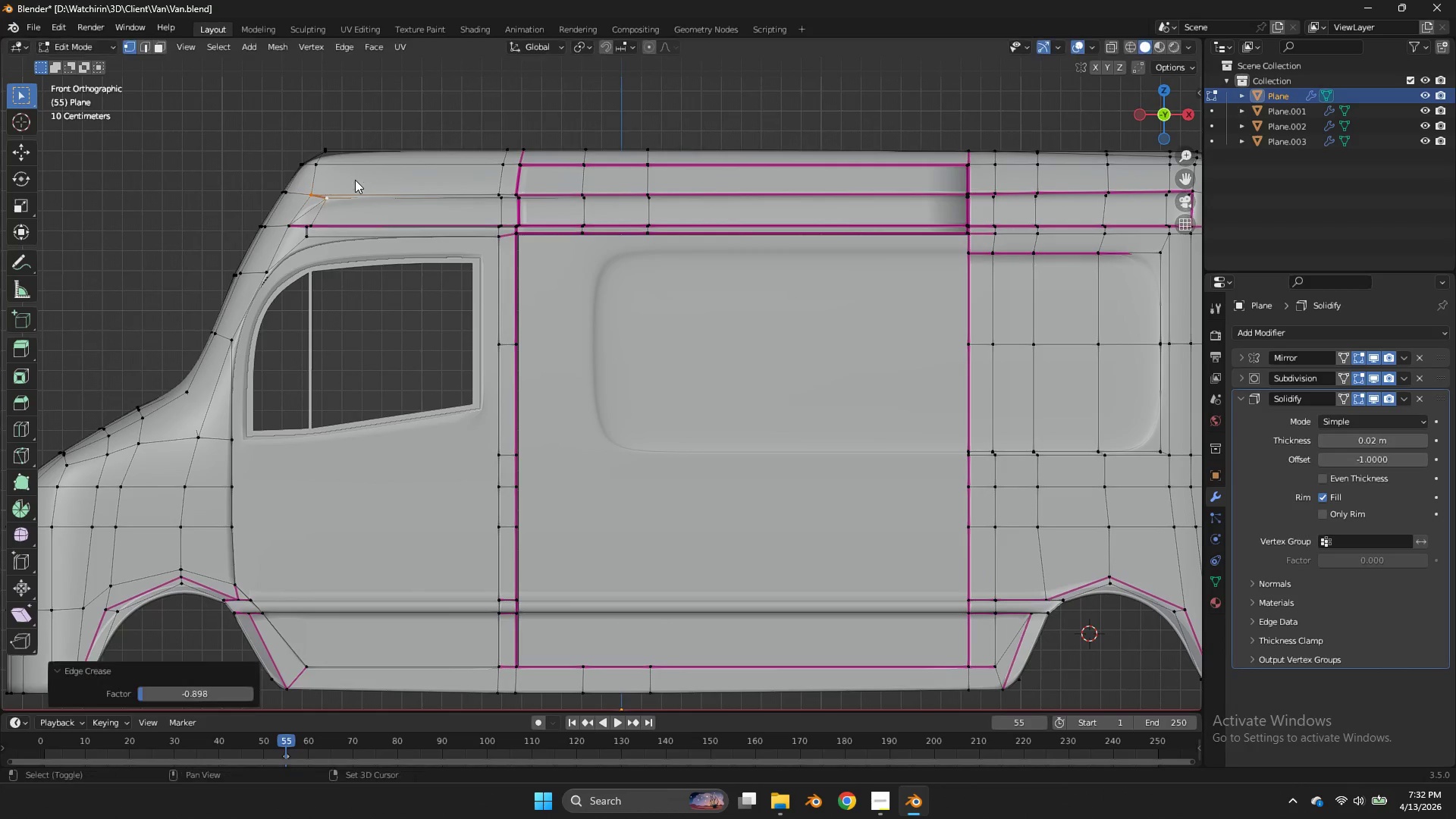 
left_click([355, 180])
 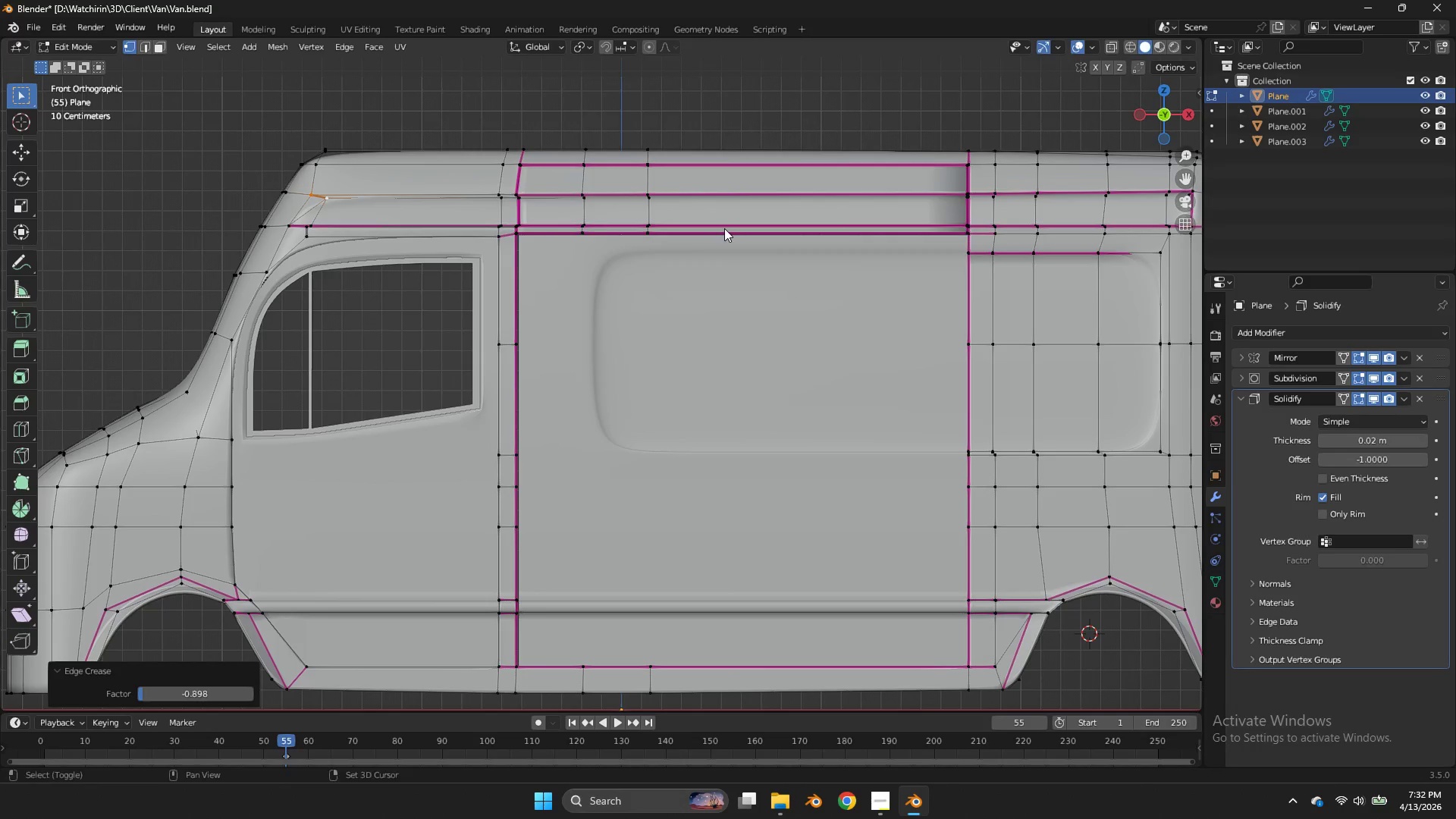 
key(Shift+E)
 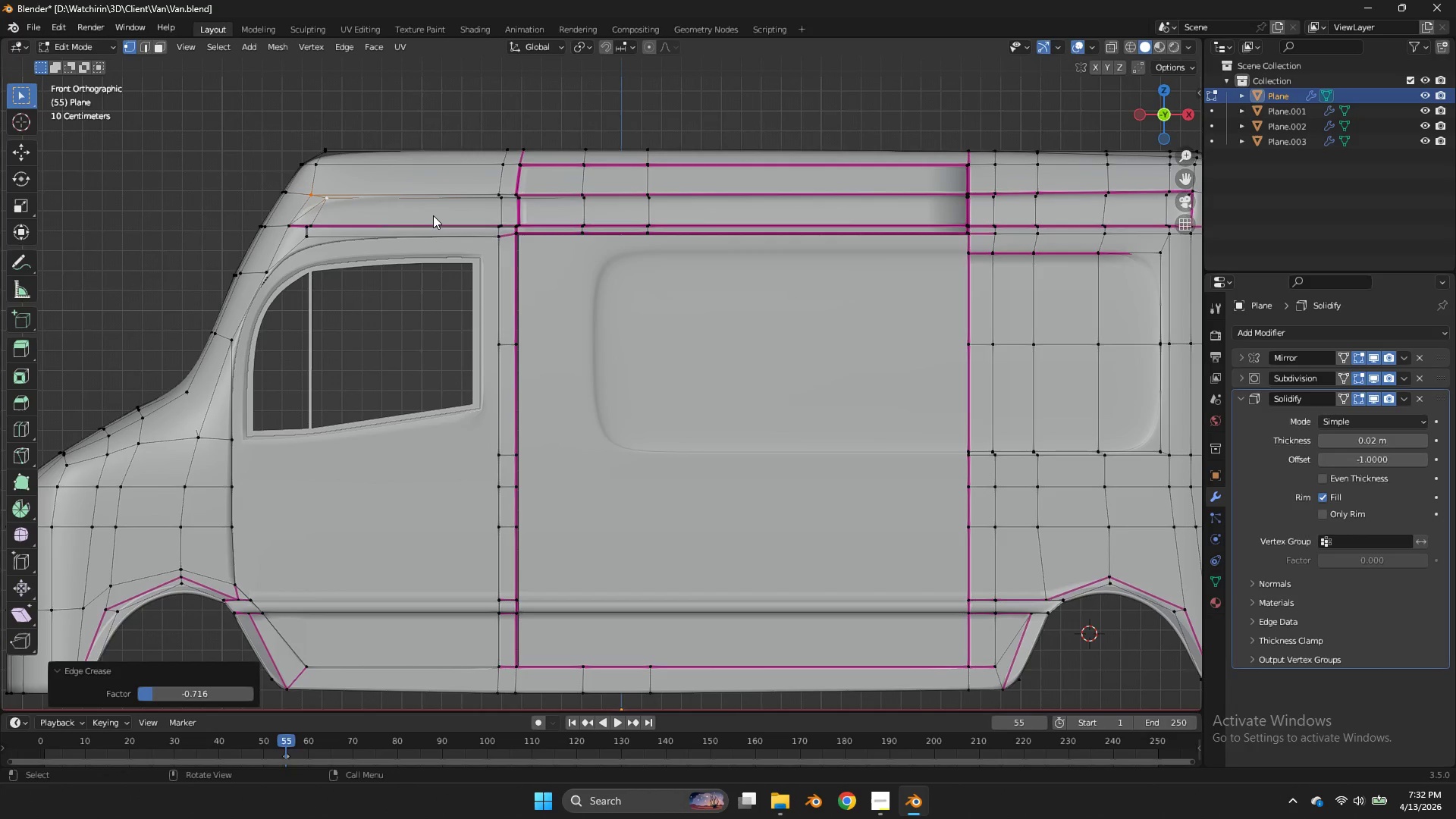 
double_click([433, 215])
 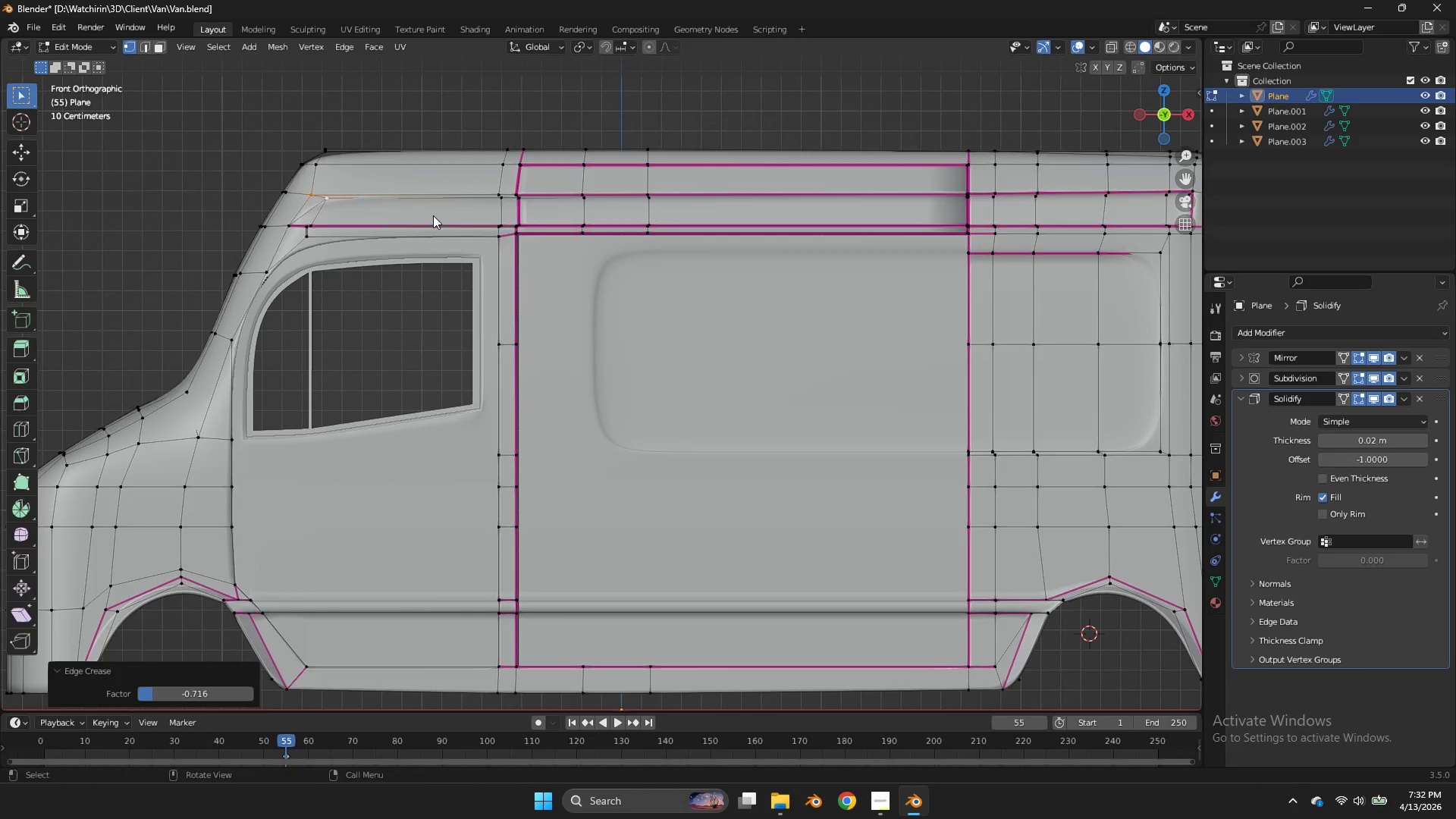 
key(Tab)
 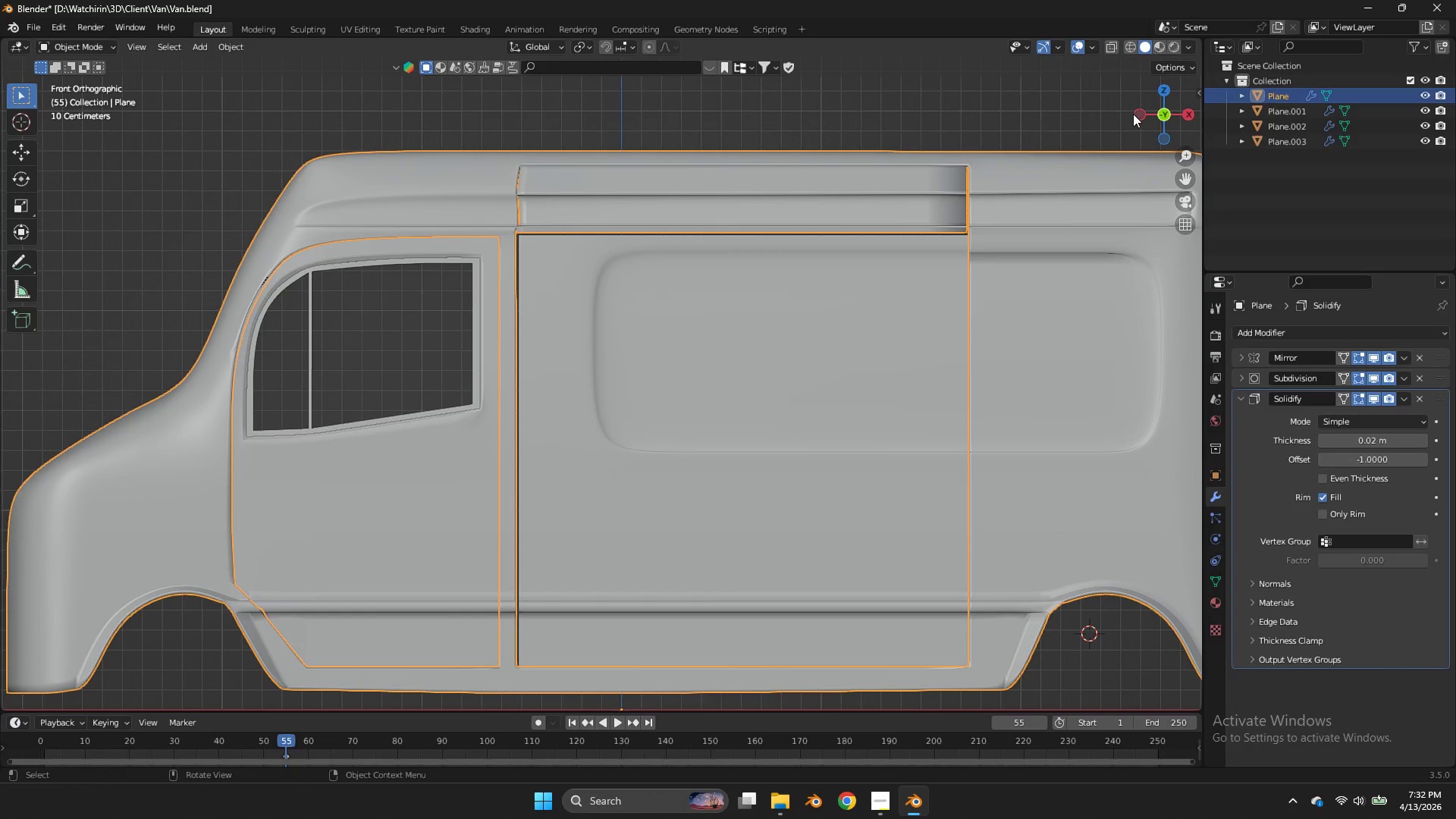 
double_click([1133, 114])
 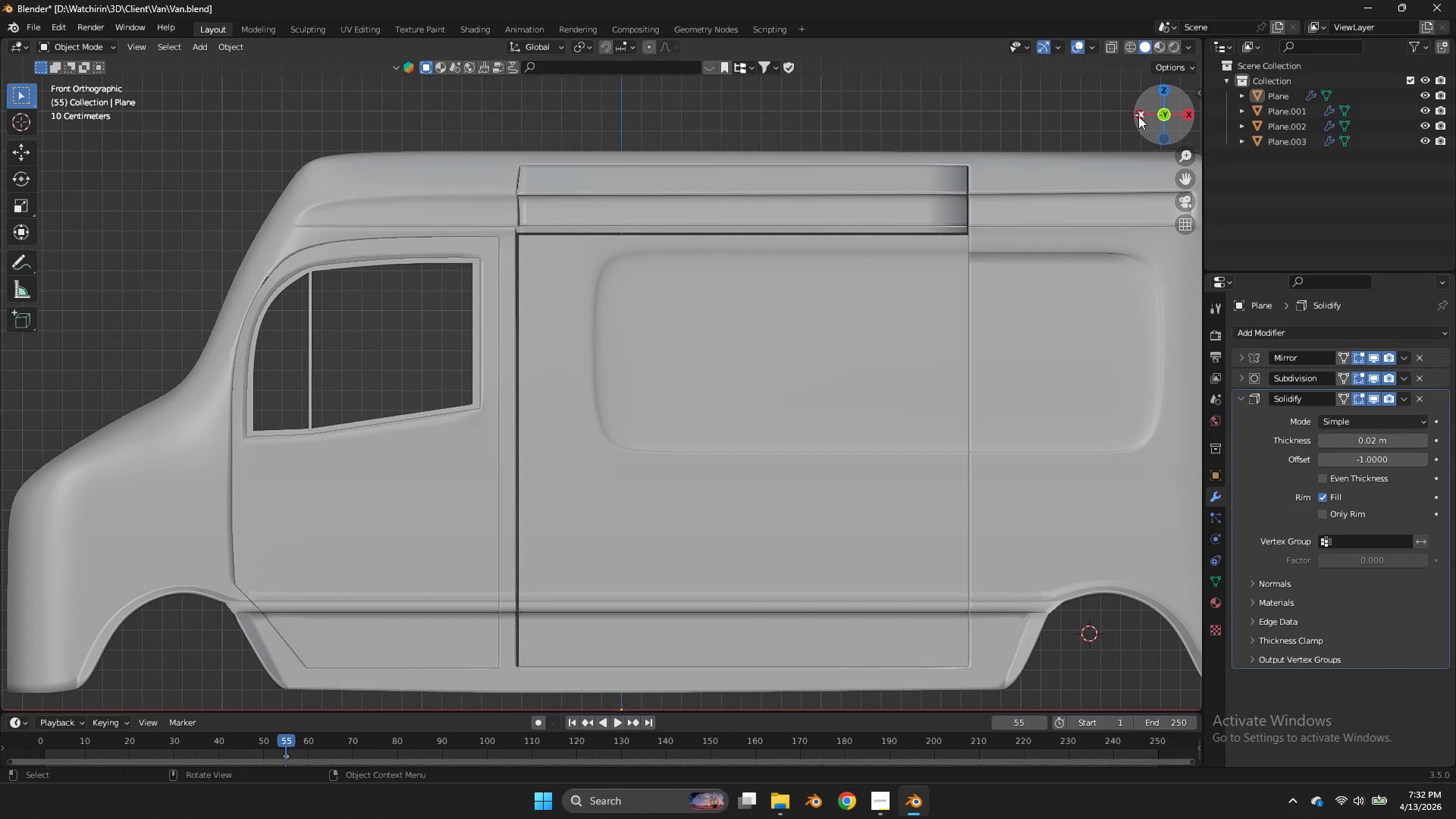 
triple_click([1138, 116])
 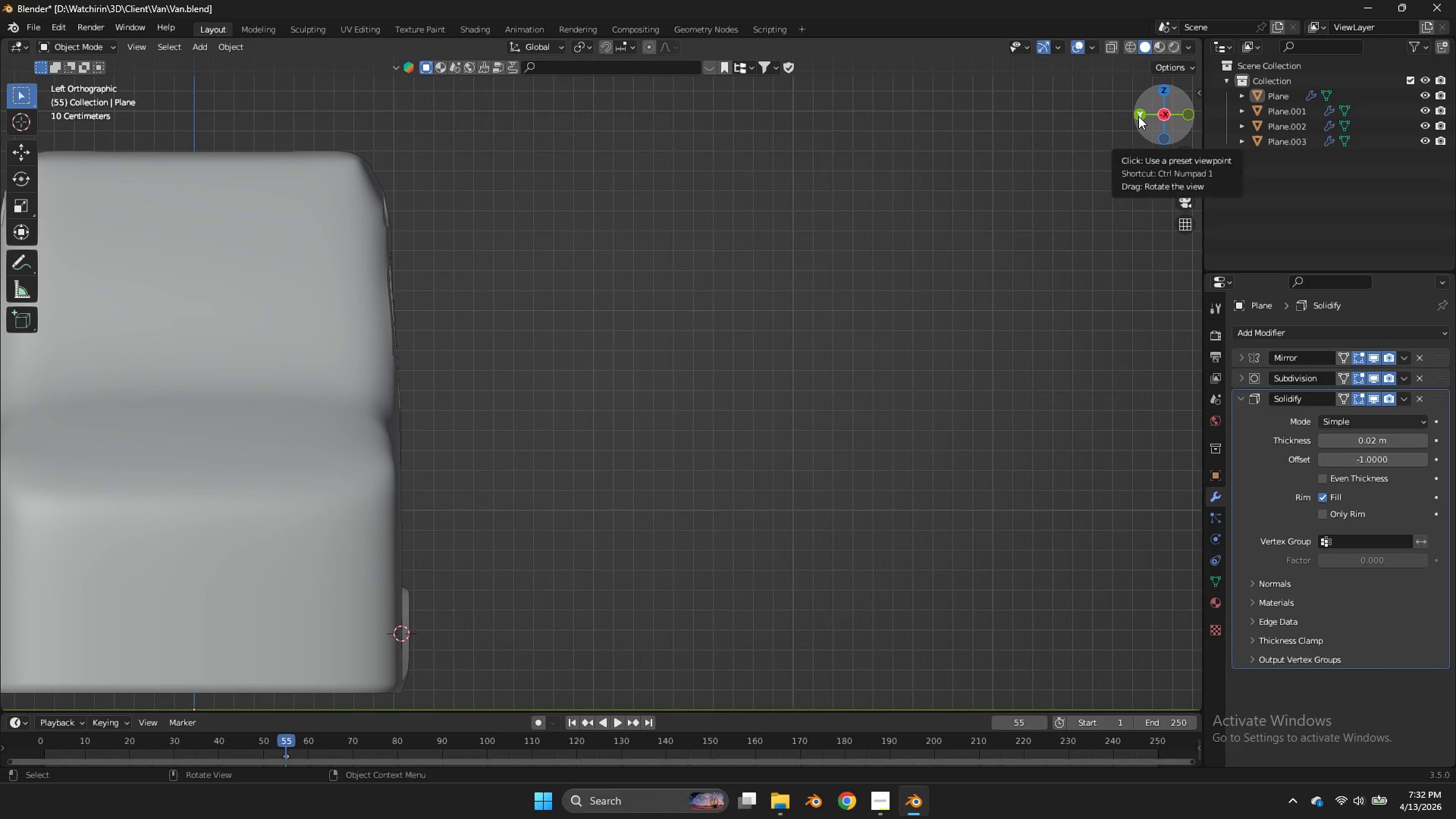 
triple_click([1138, 116])
 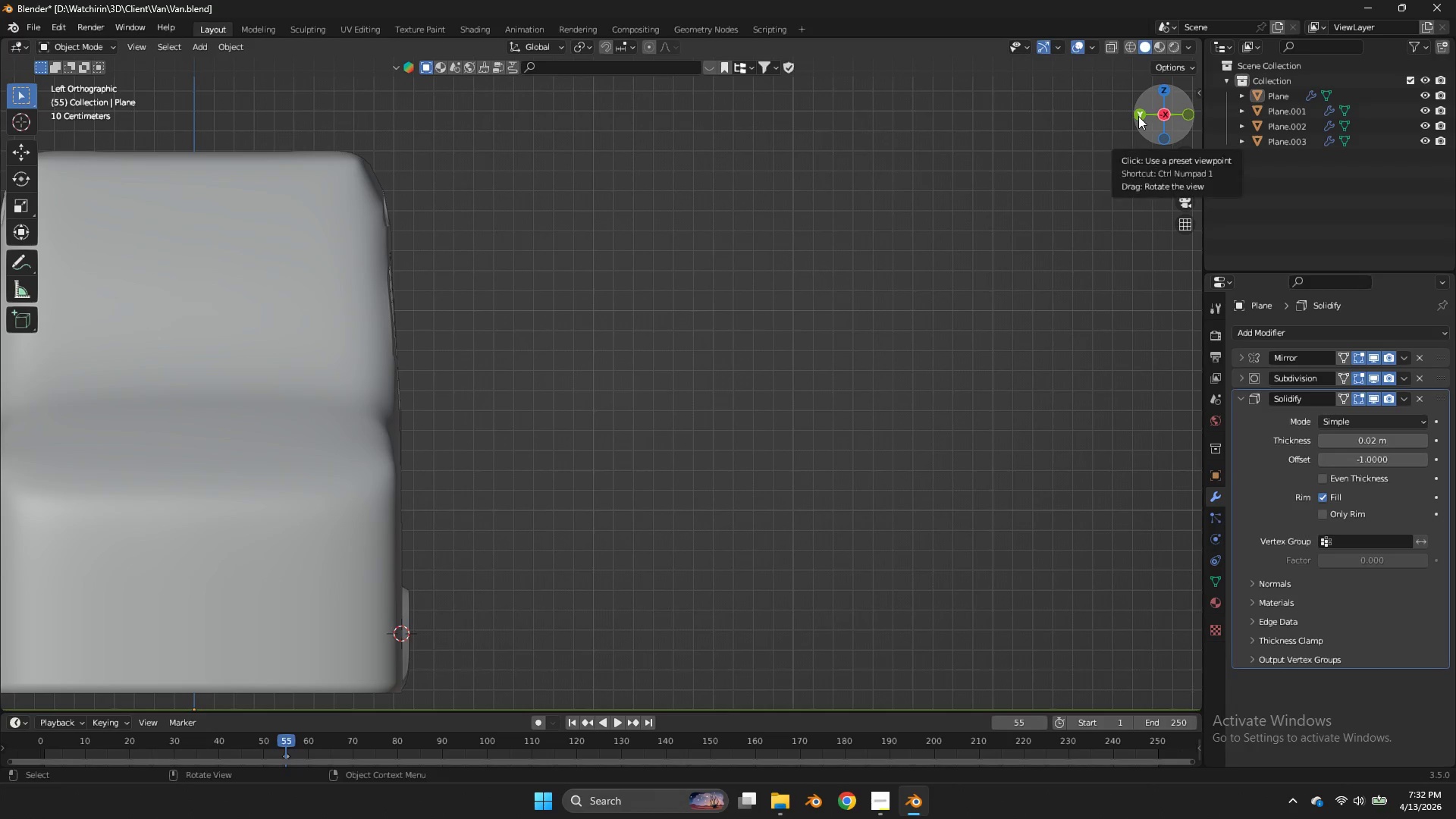 
key(Tab)
 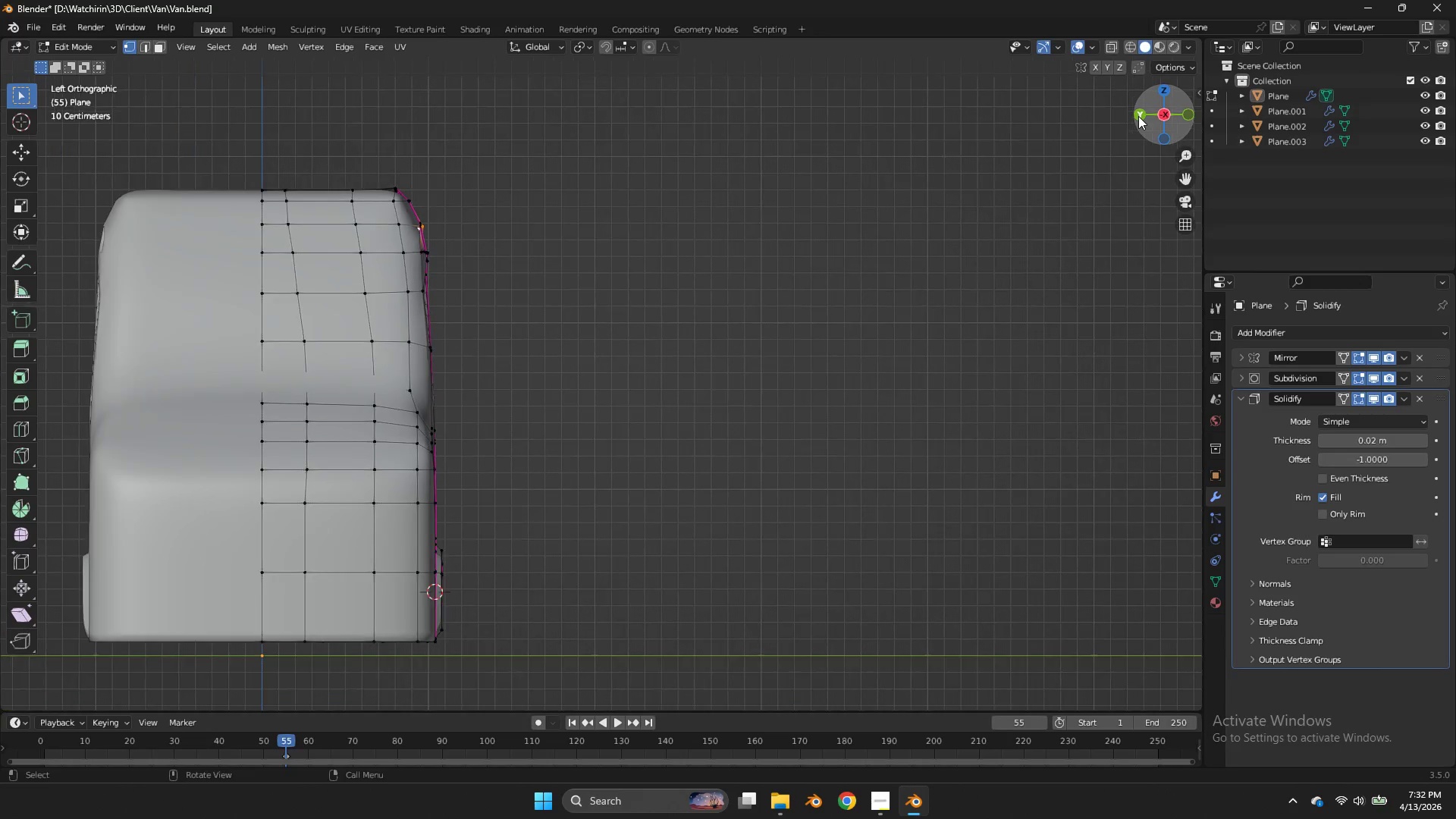 
key(Tab)
 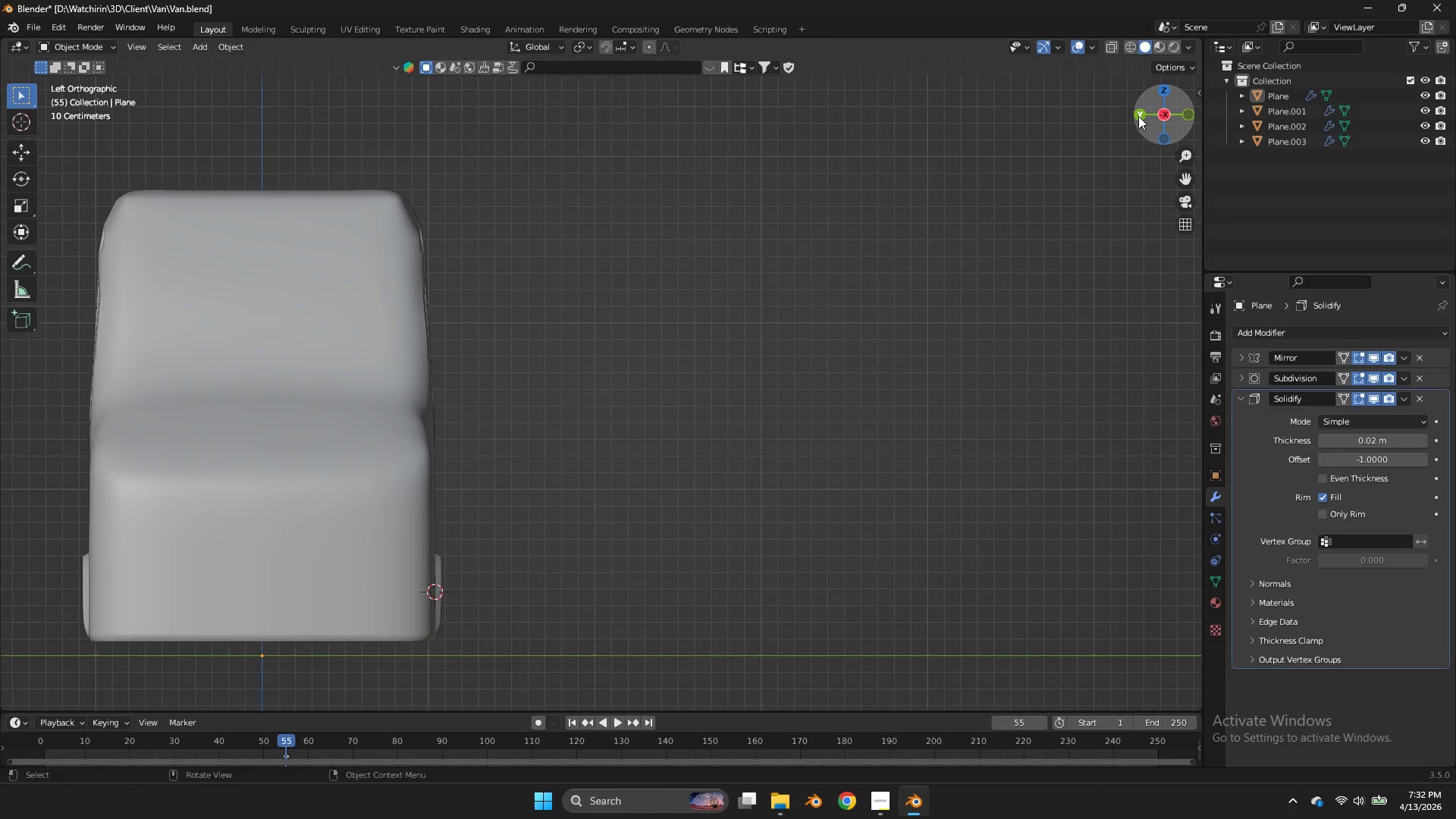 
left_click_drag(start_coordinate=[1138, 116], to_coordinate=[978, 154])
 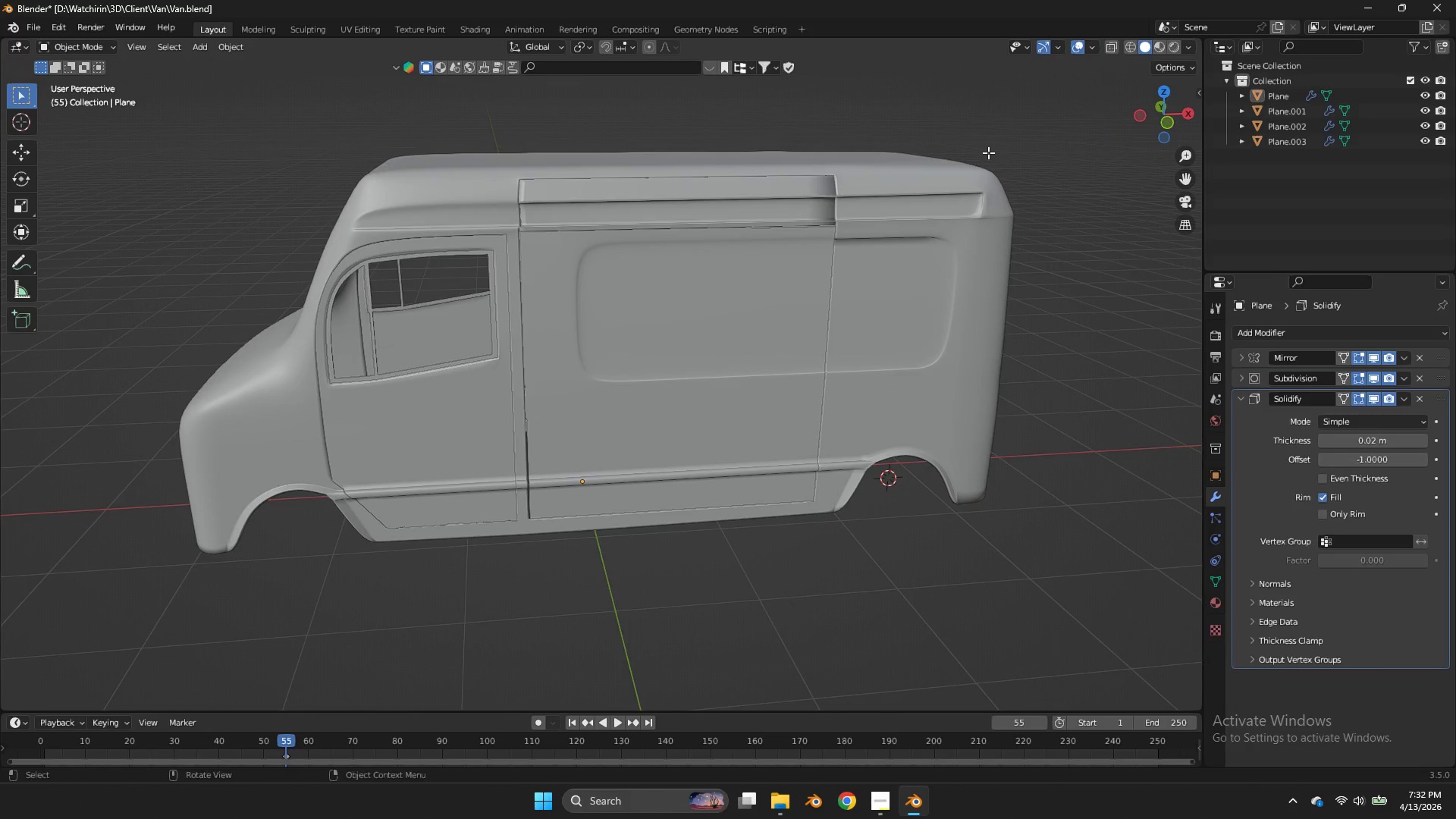 
scroll: coordinate [1138, 116], scroll_direction: down, amount: 1.0
 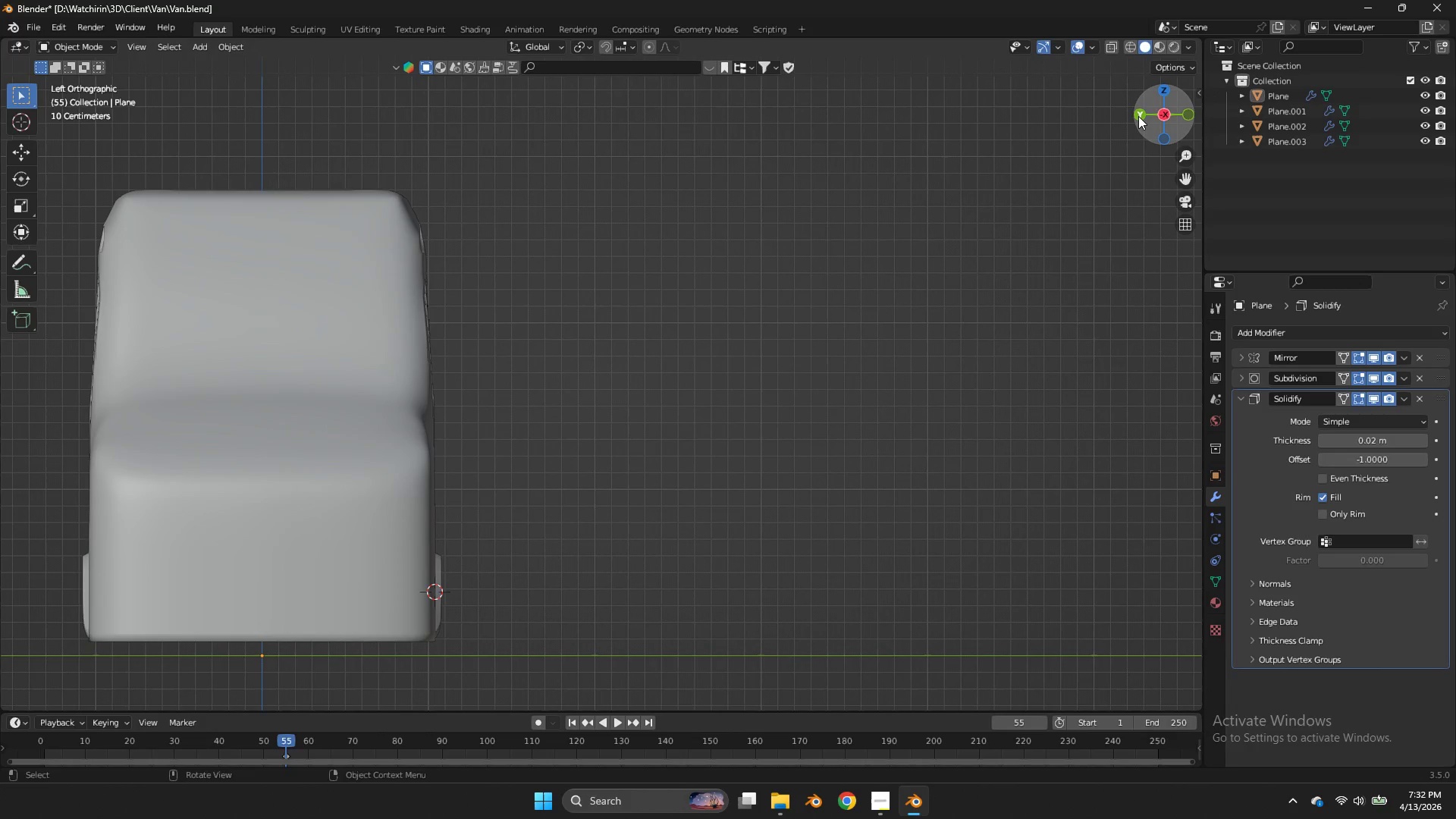 
key(Tab)
 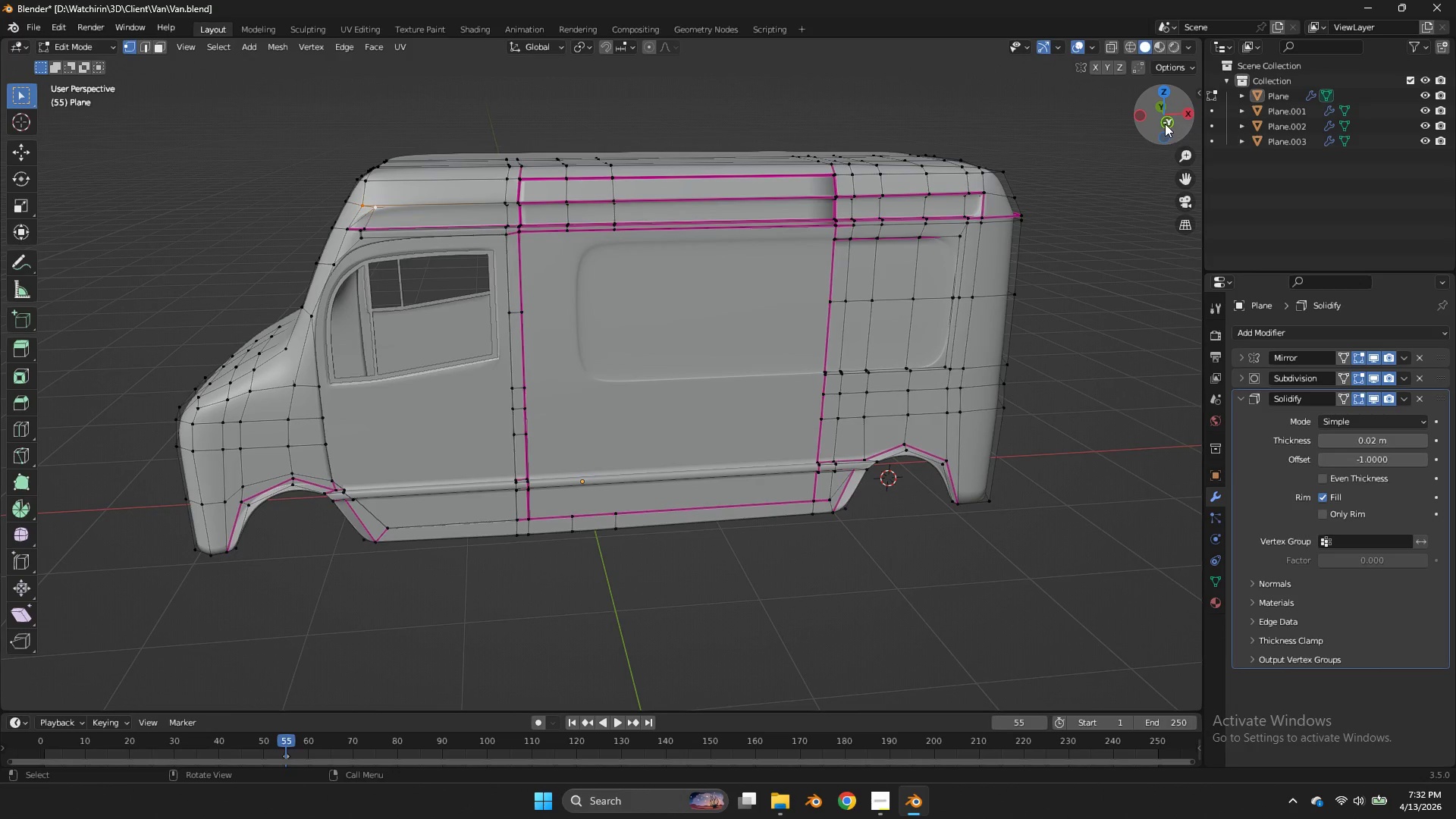 
left_click_drag(start_coordinate=[1165, 123], to_coordinate=[167, 93])
 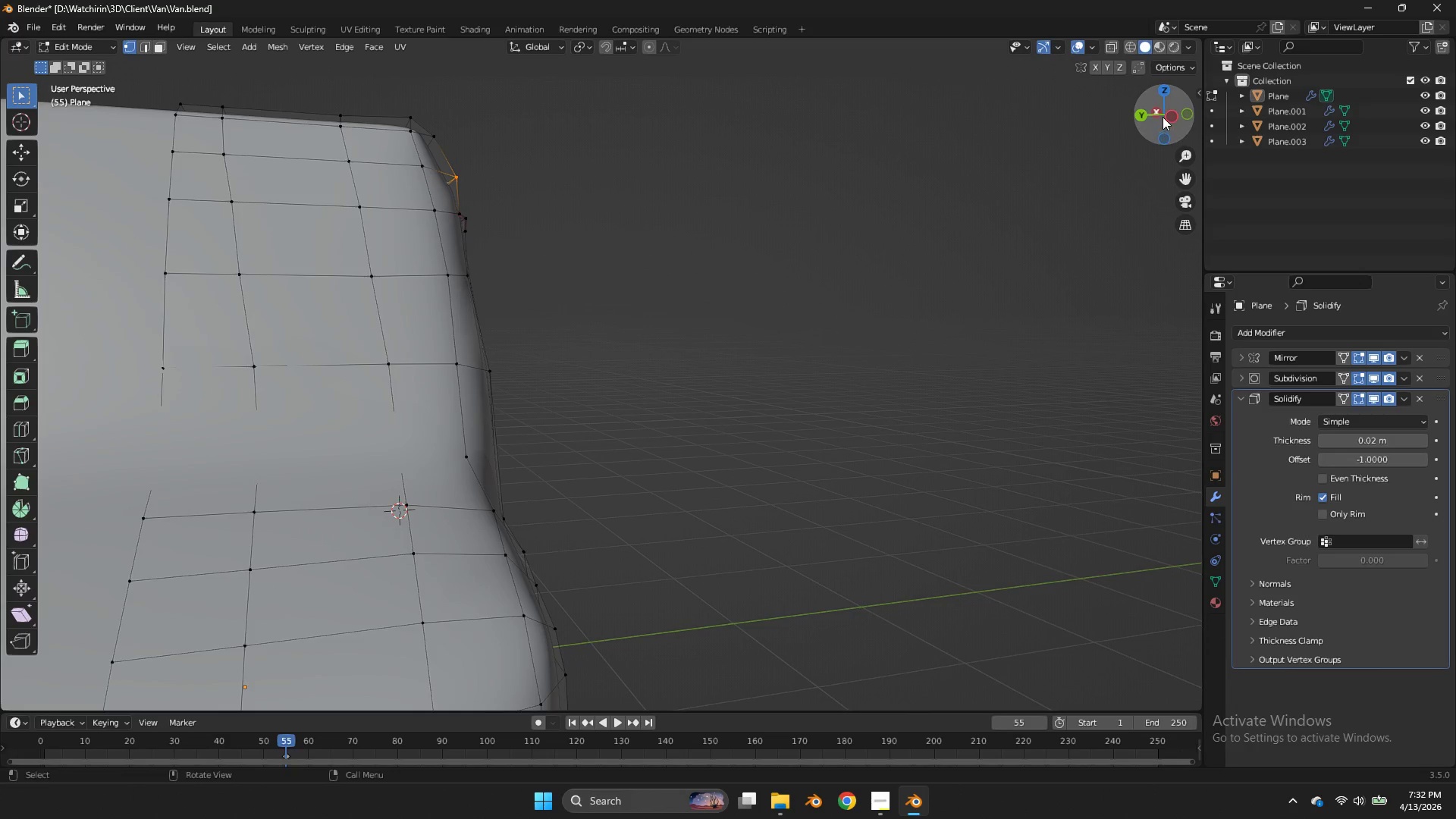 
left_click([1163, 117])
 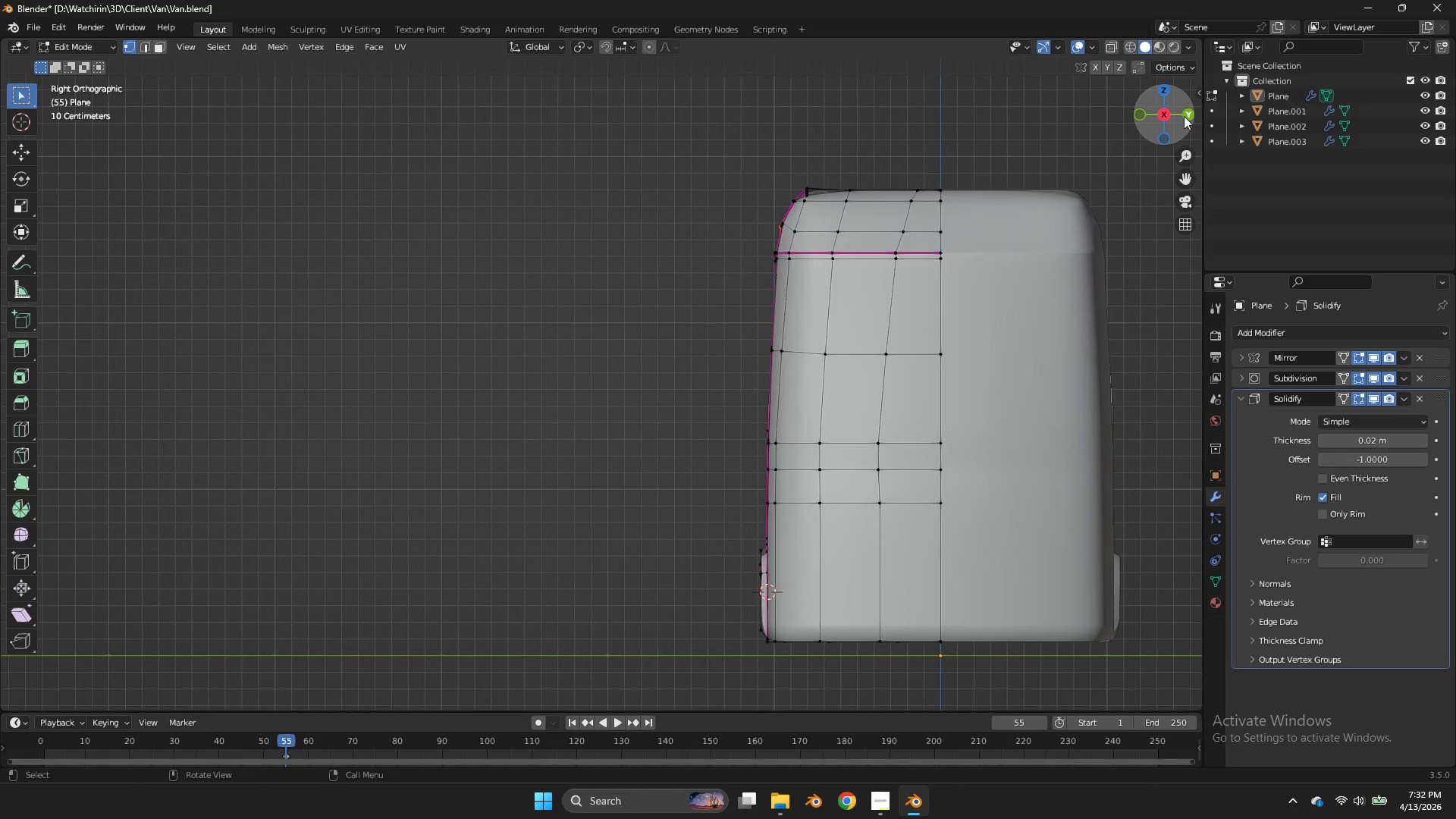 
left_click([1188, 114])
 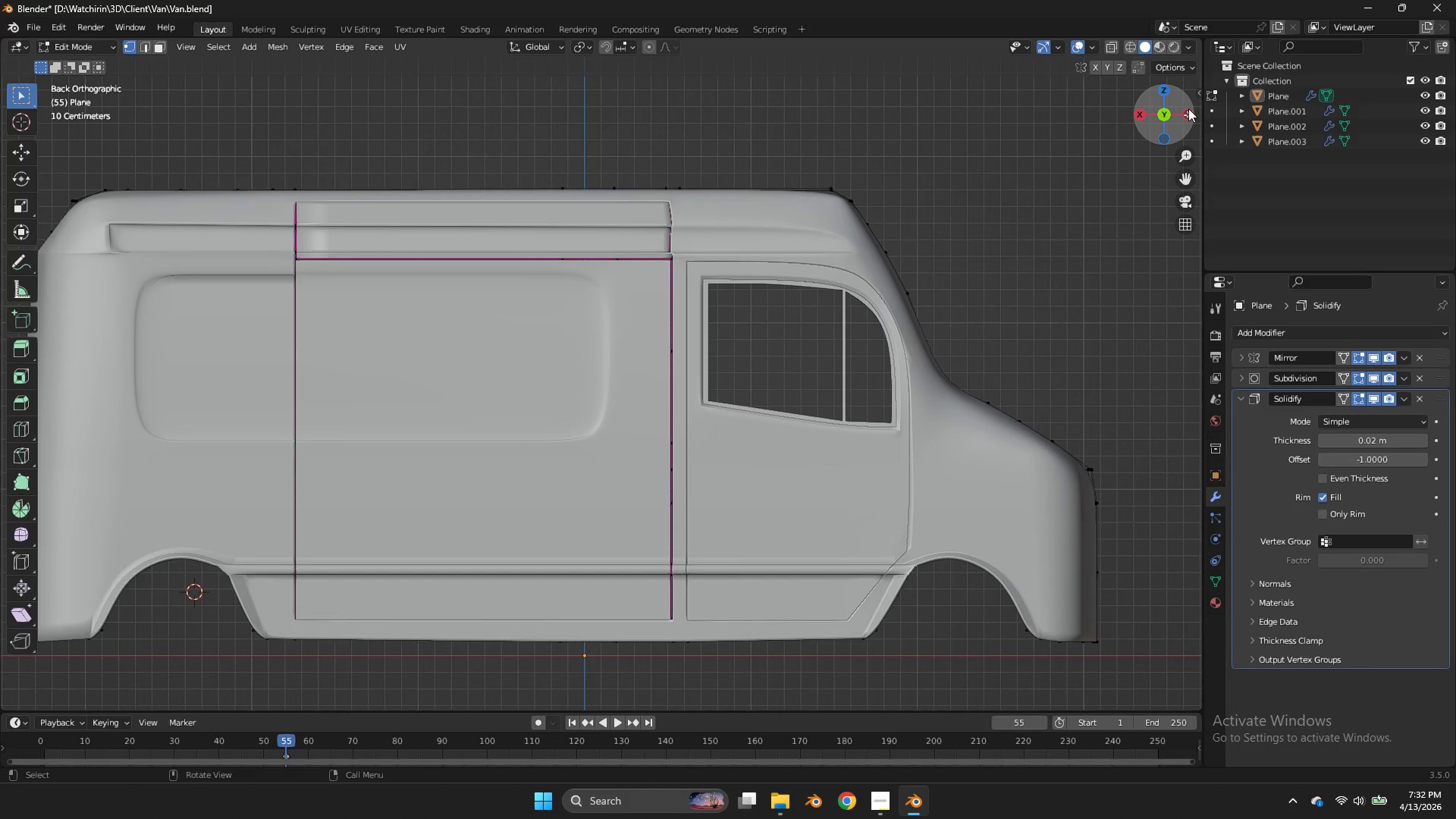 
double_click([1188, 110])
 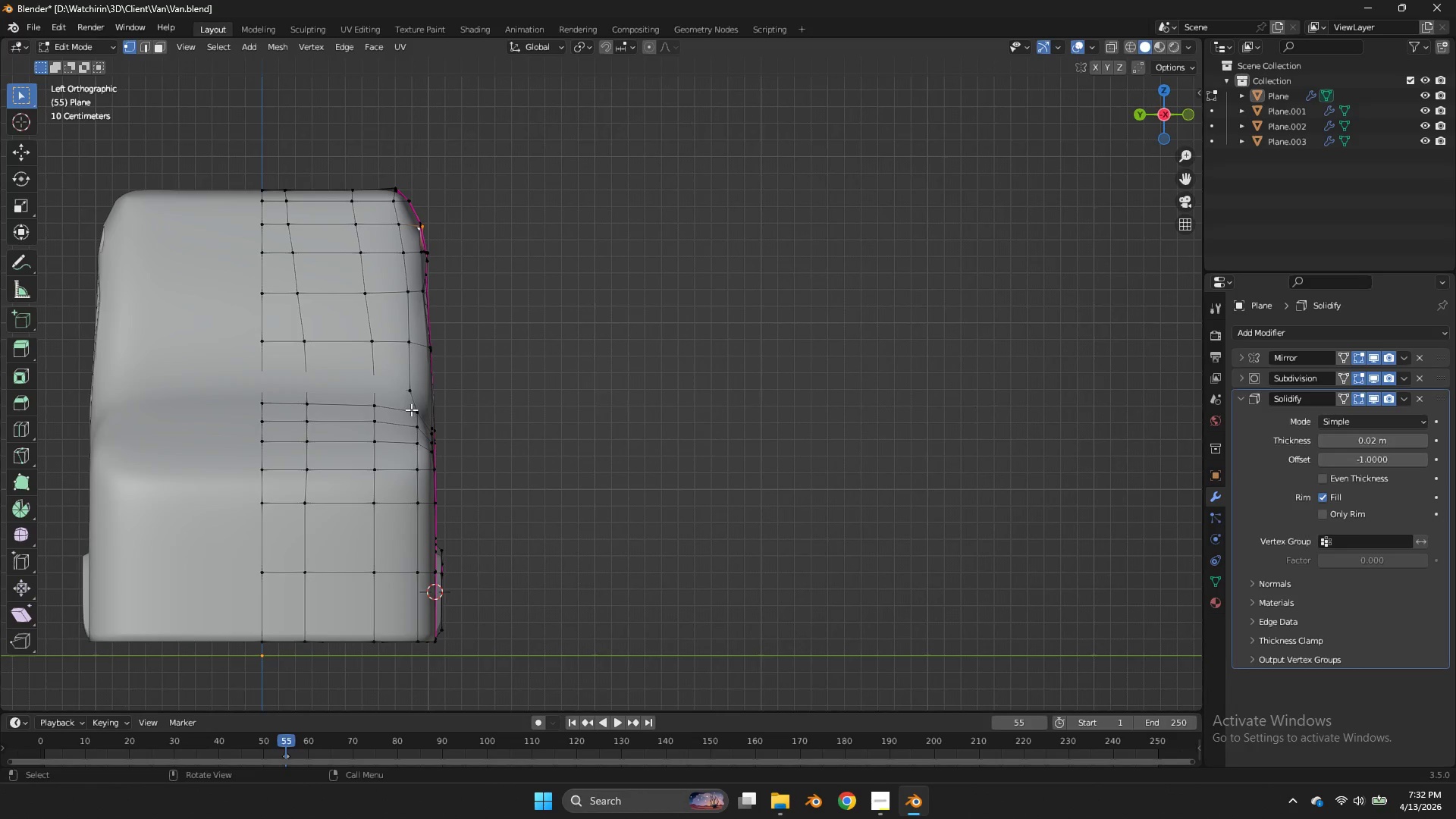 
double_click([412, 414])
 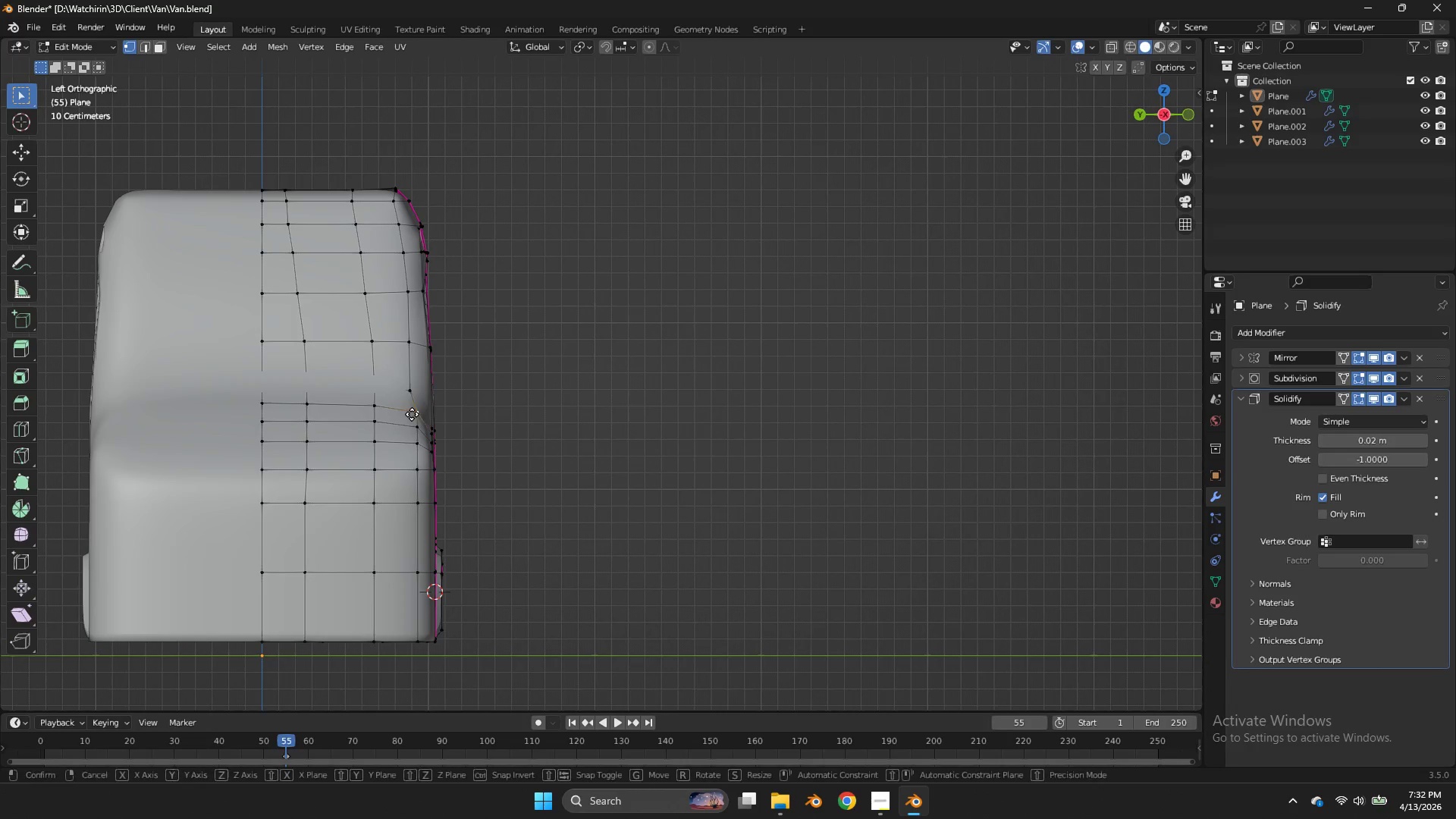 
key(G)
 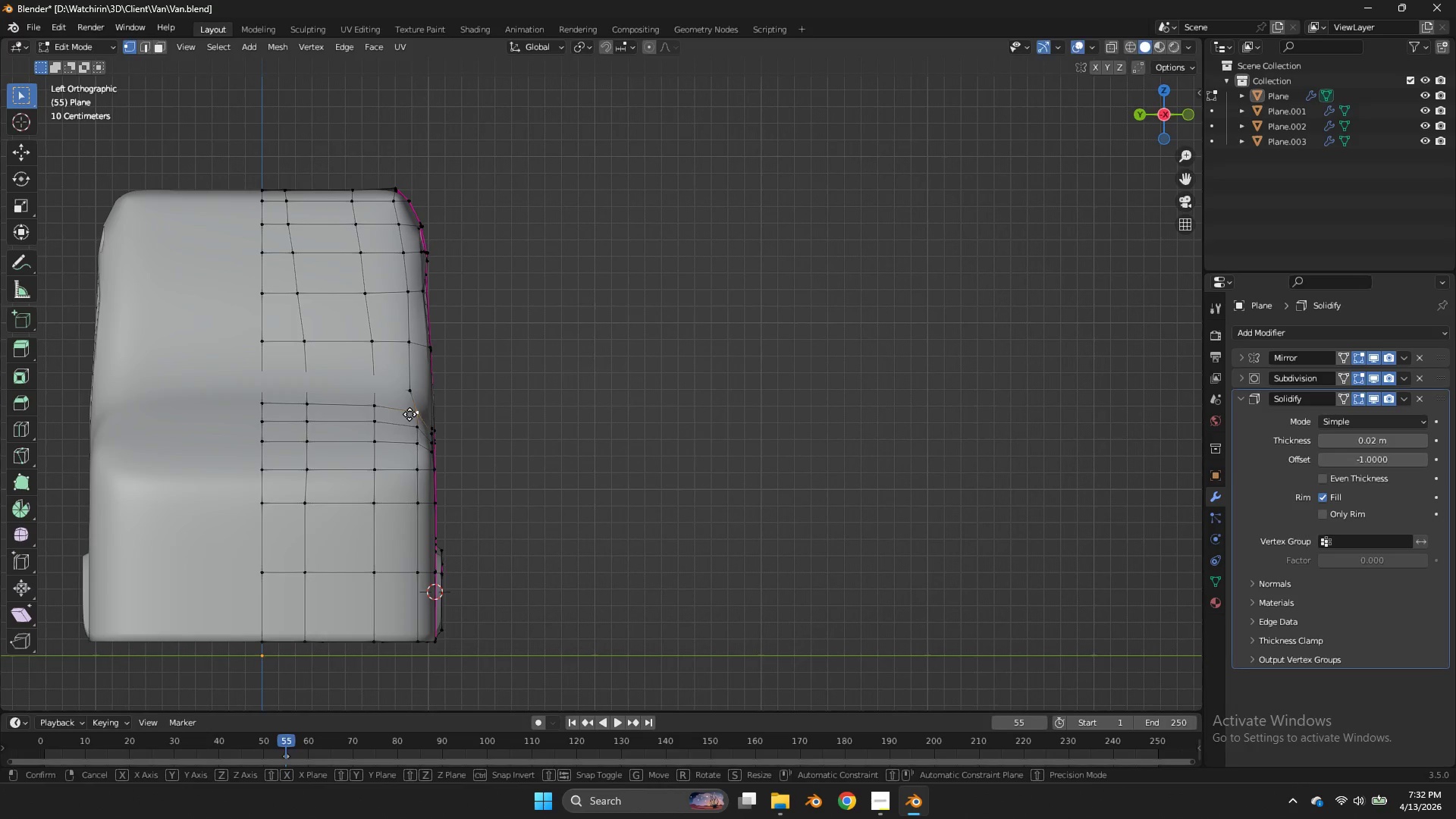 
hold_key(key=ShiftLeft, duration=0.69)
double_click([377, 411])
 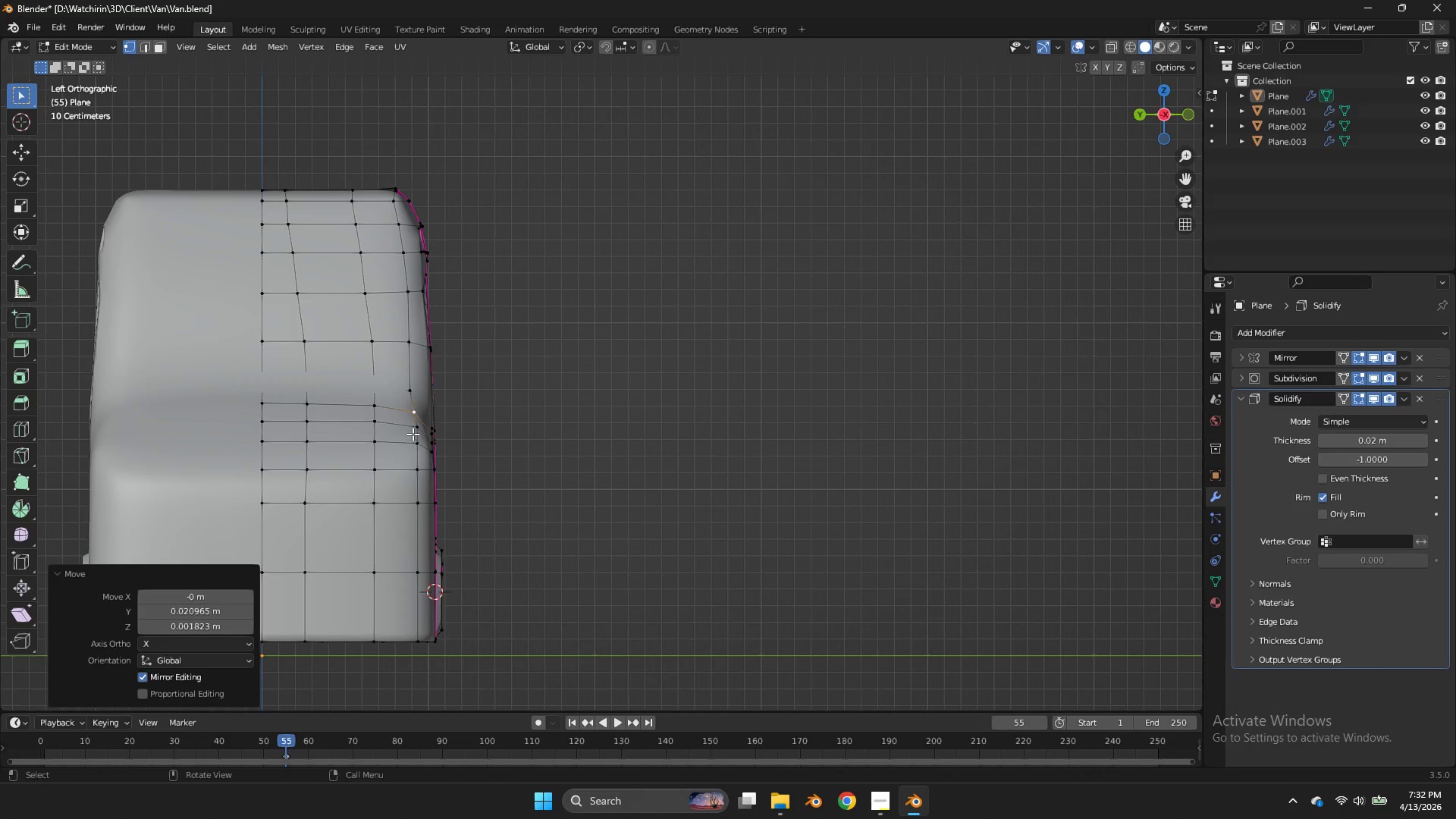 
triple_click([413, 434])
 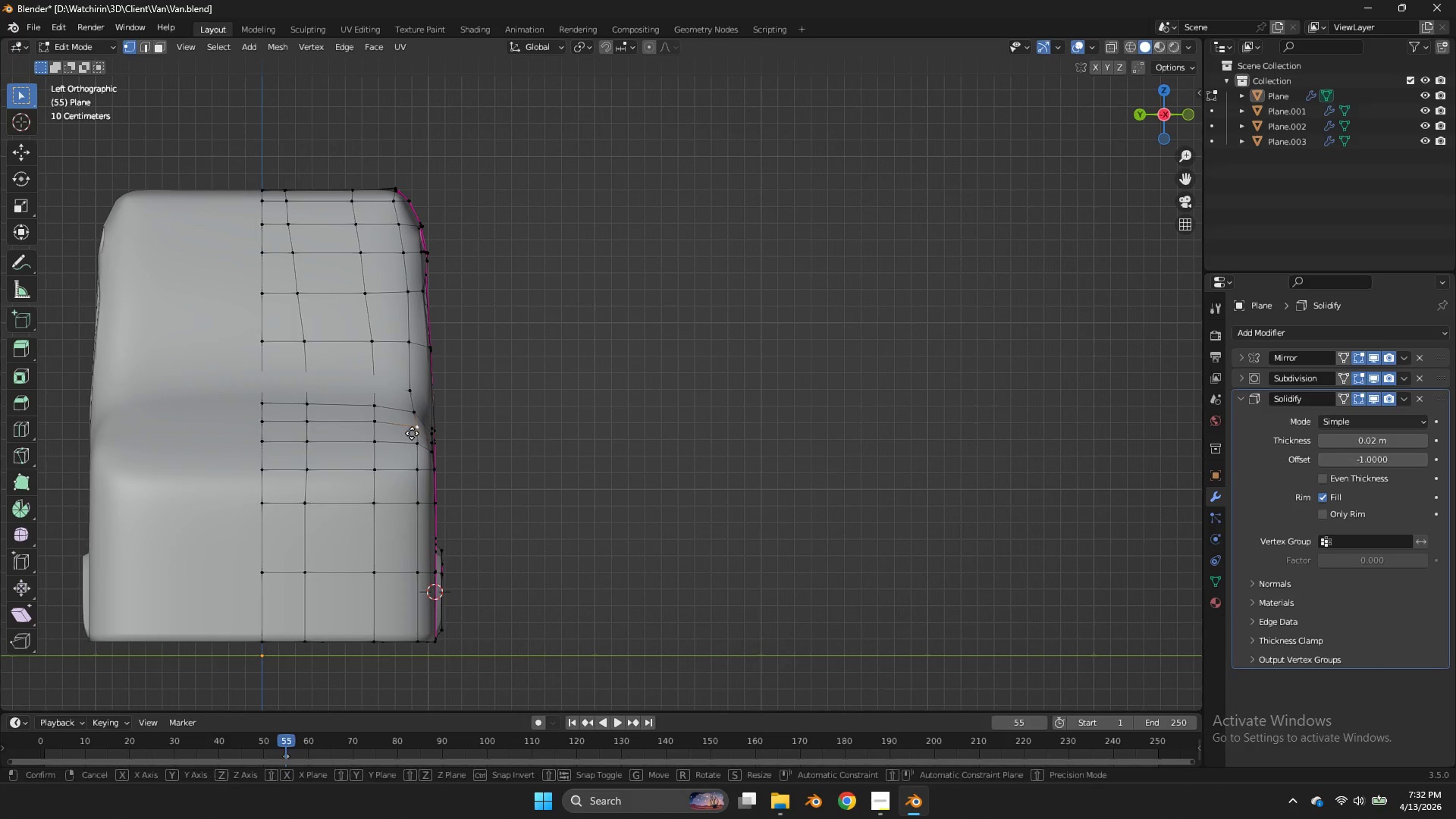 
key(G)
 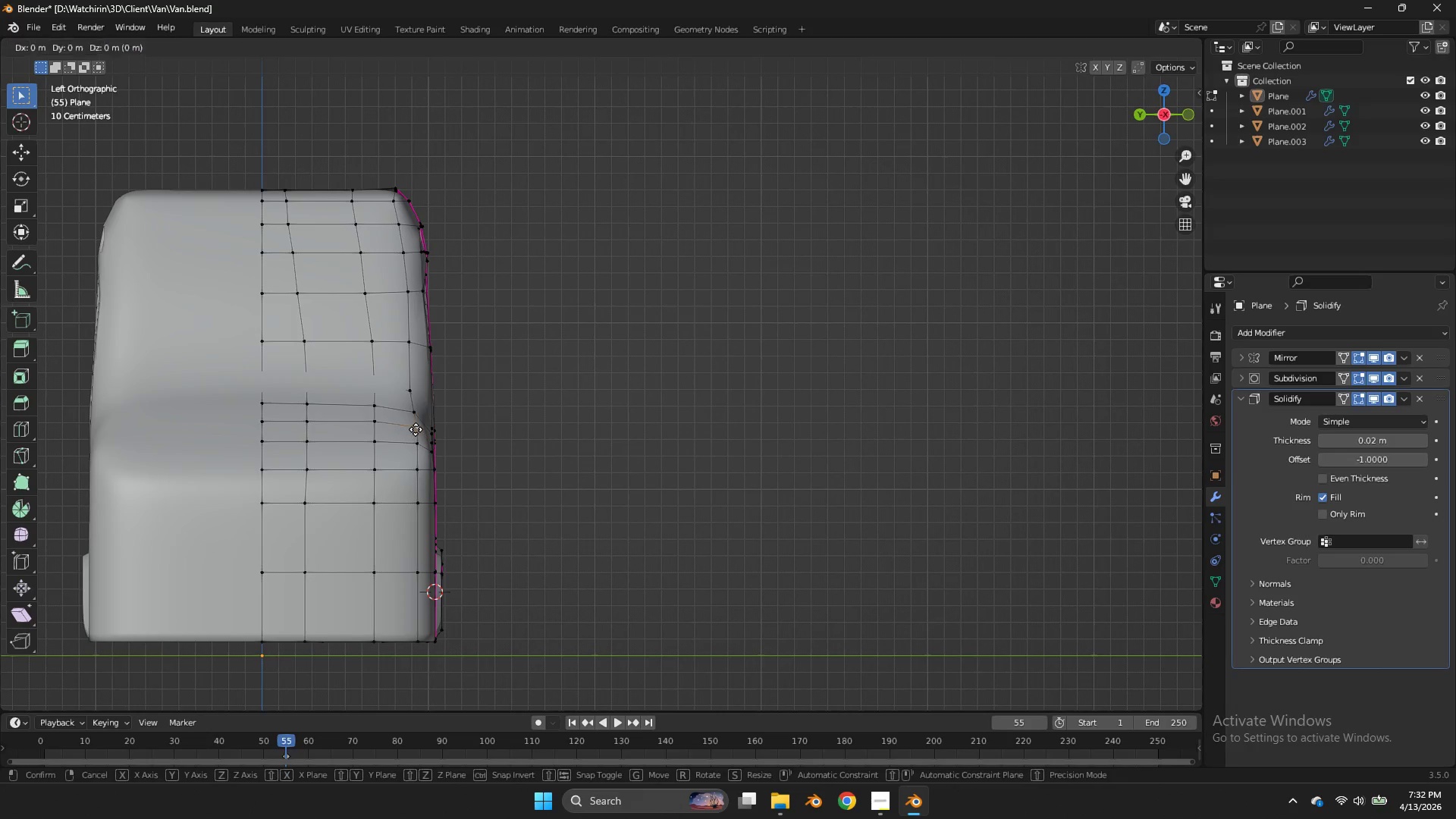 
hold_key(key=ShiftLeft, duration=0.75)
left_click([400, 431])
 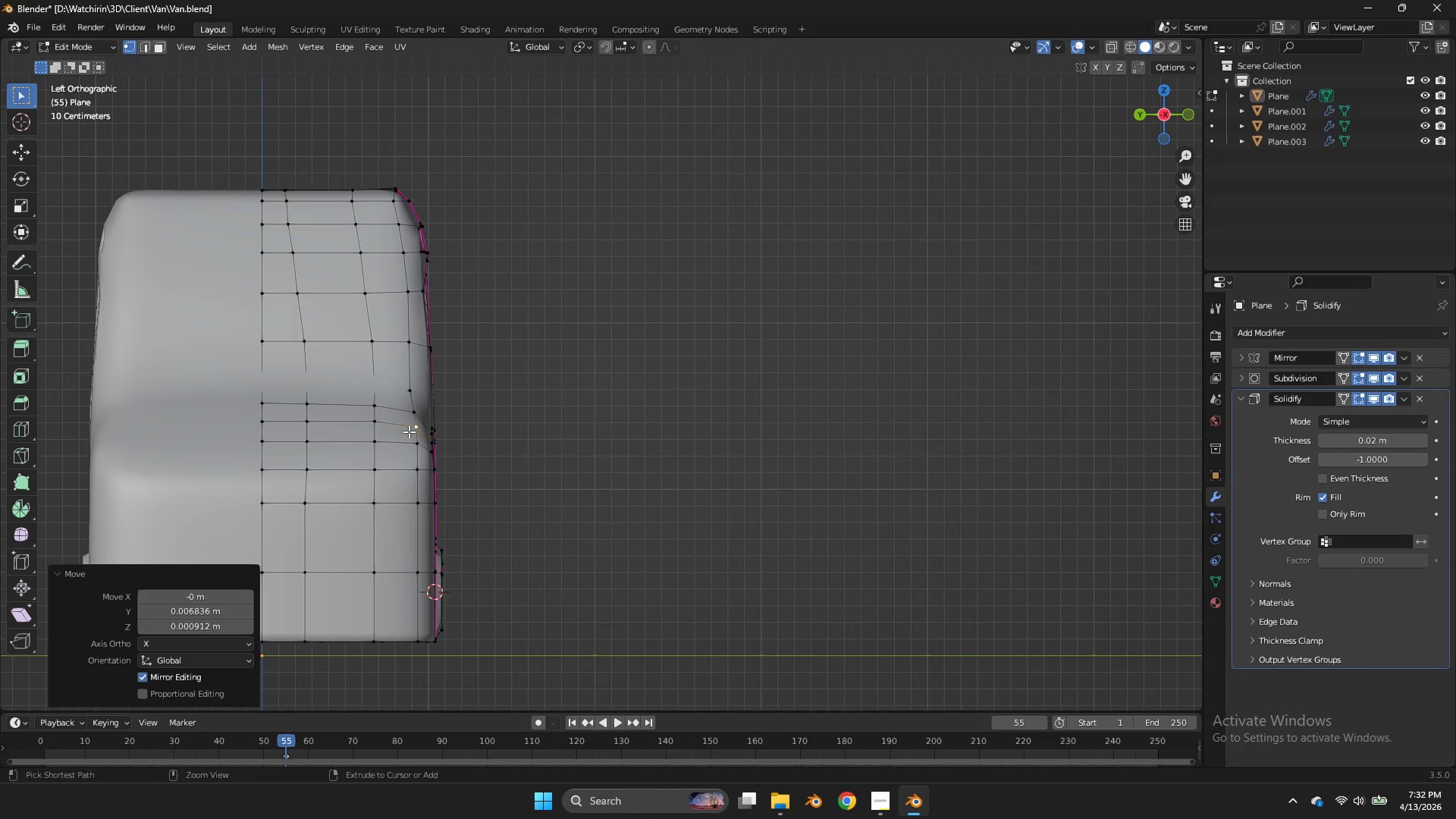 
key(Control+S)
 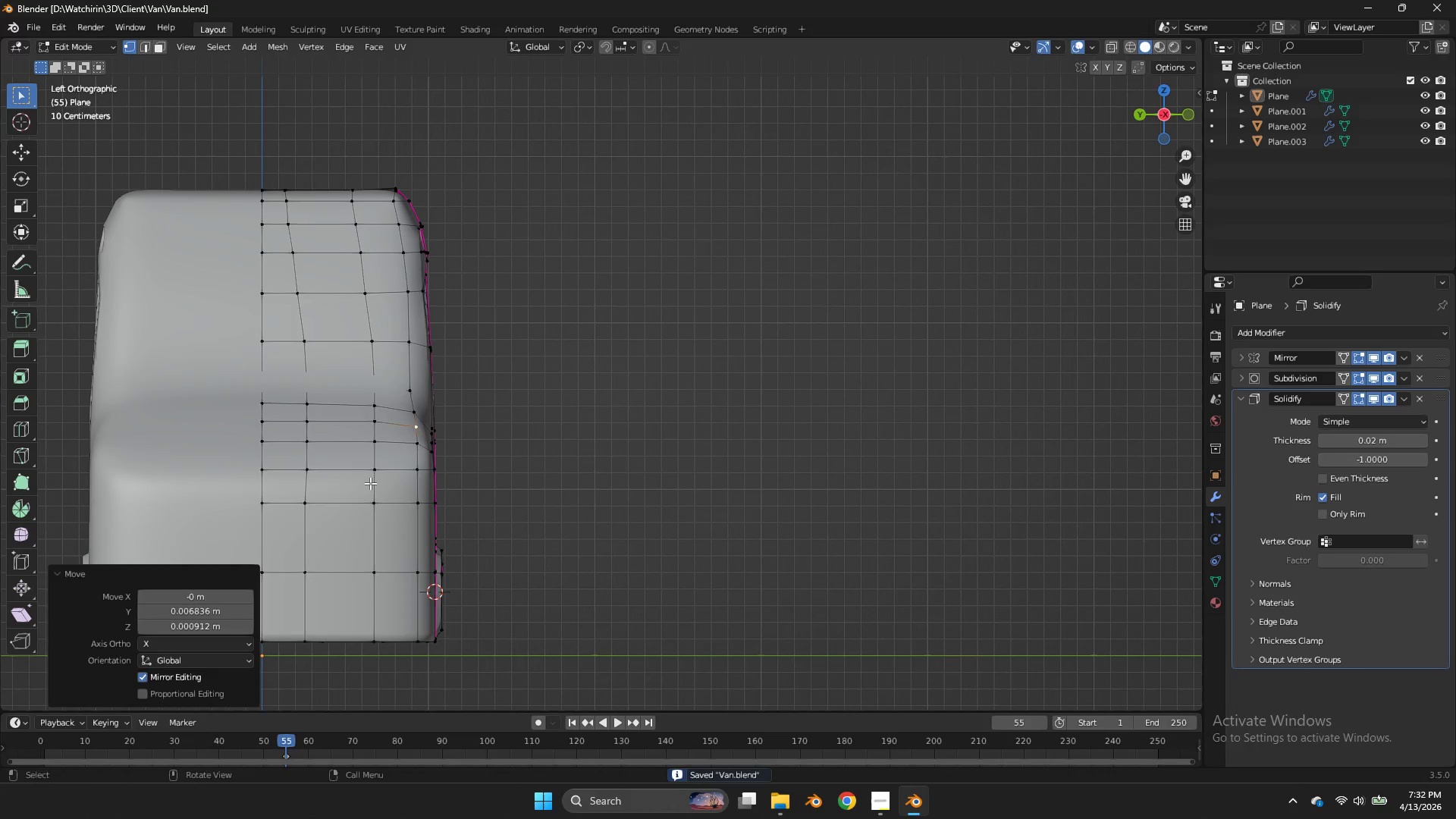 
left_click([370, 483])
 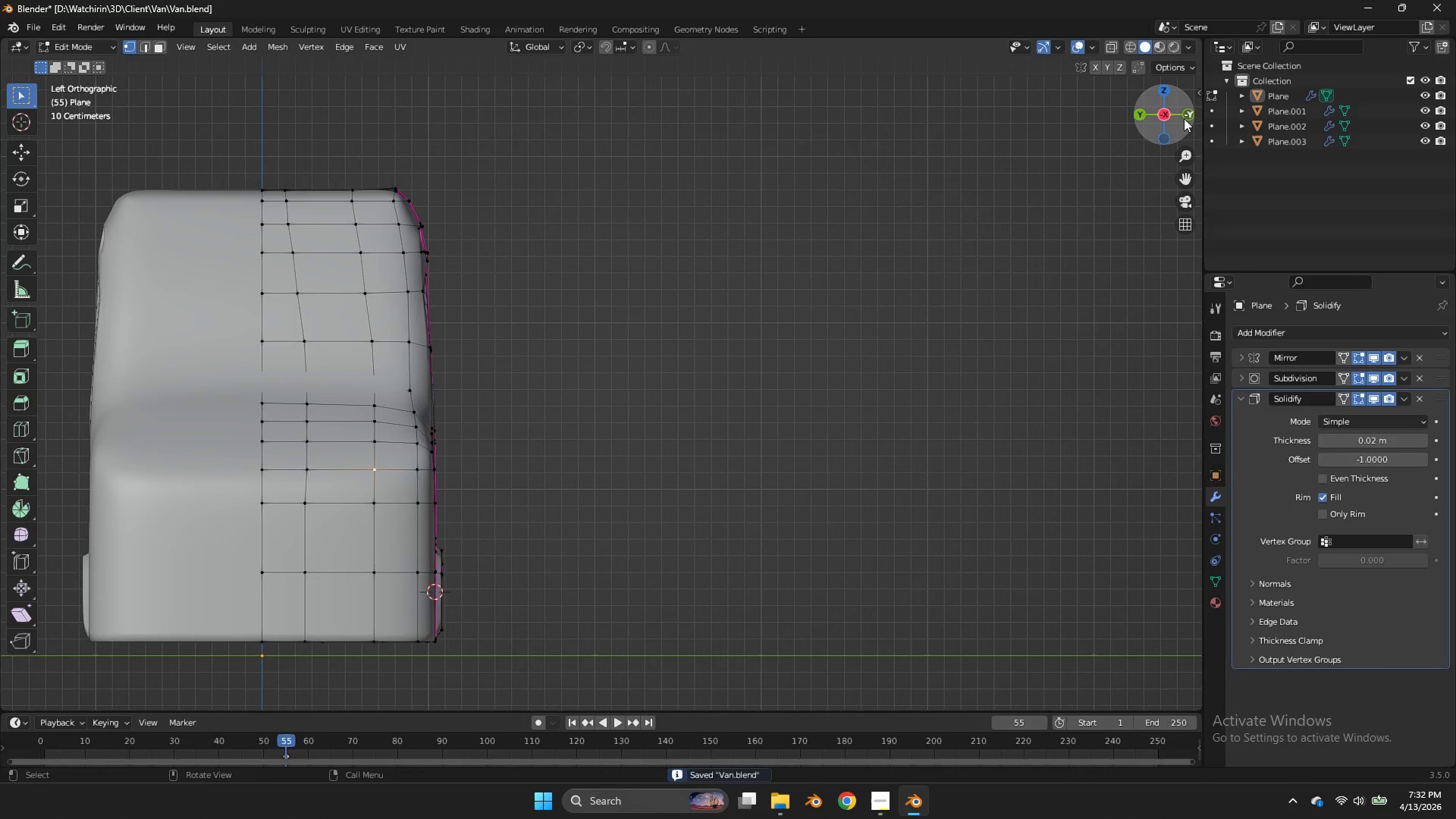 
double_click([1185, 117])
 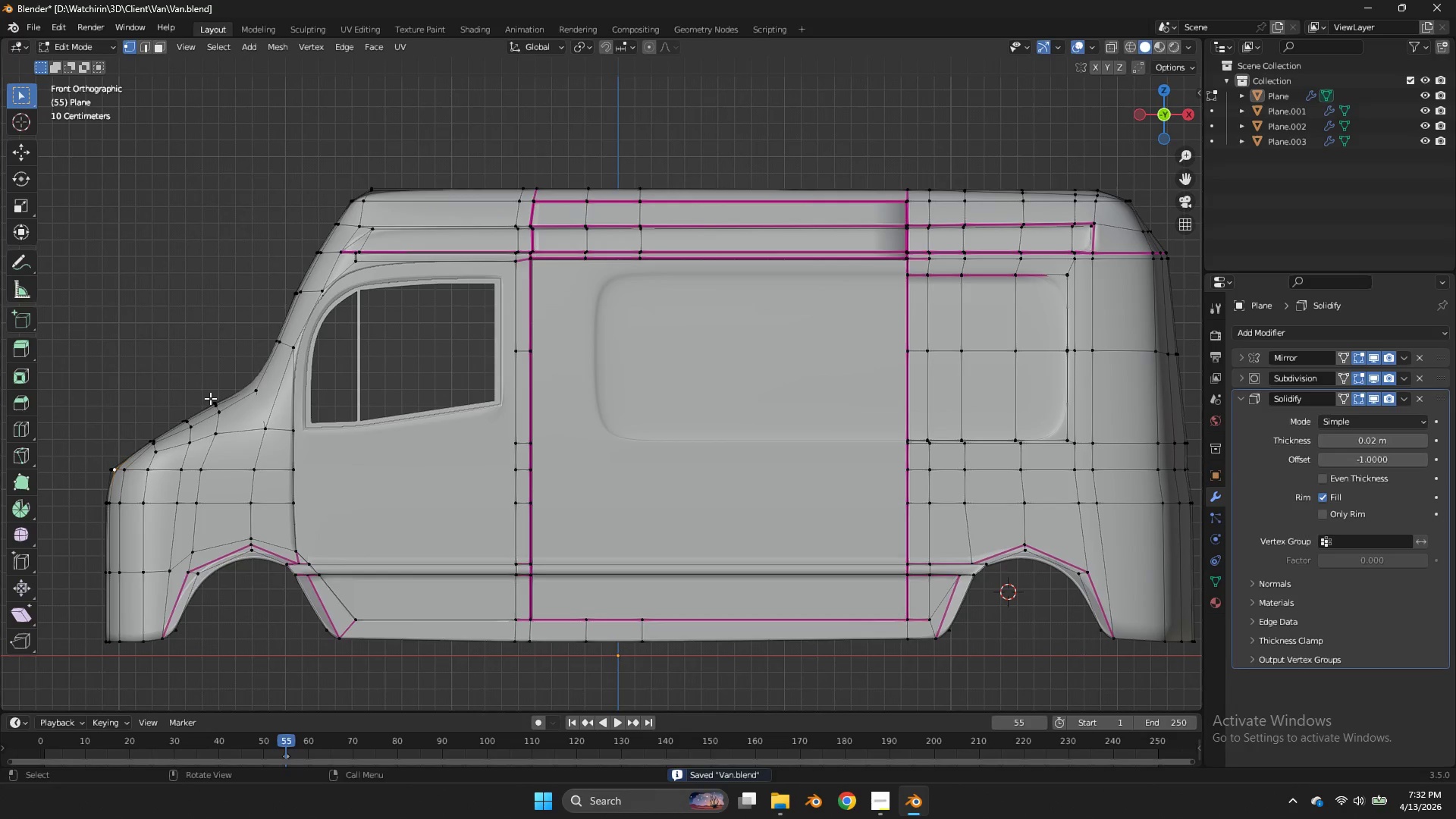 
type(zg)
 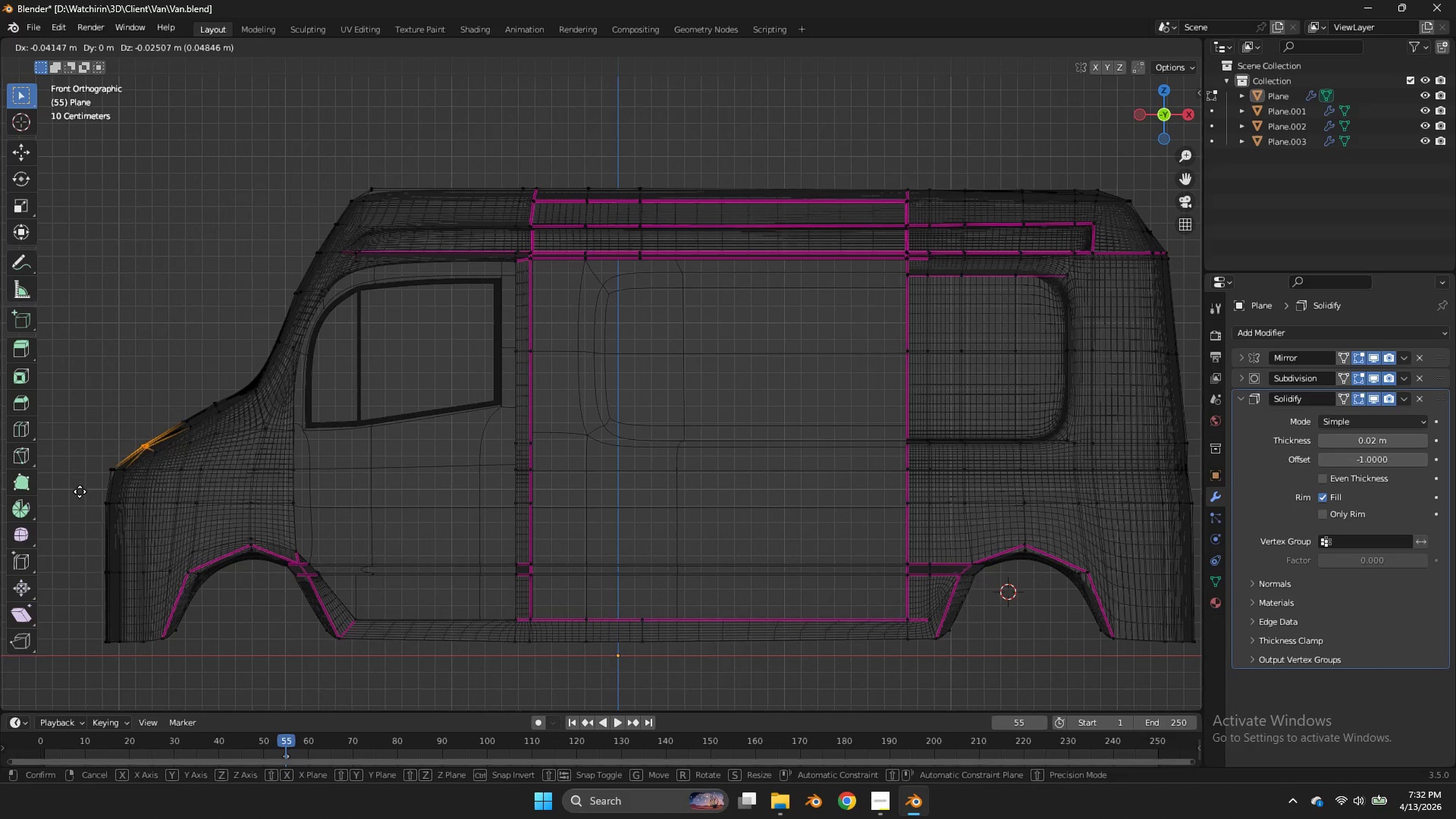 
left_click_drag(start_coordinate=[165, 425], to_coordinate=[143, 447])
 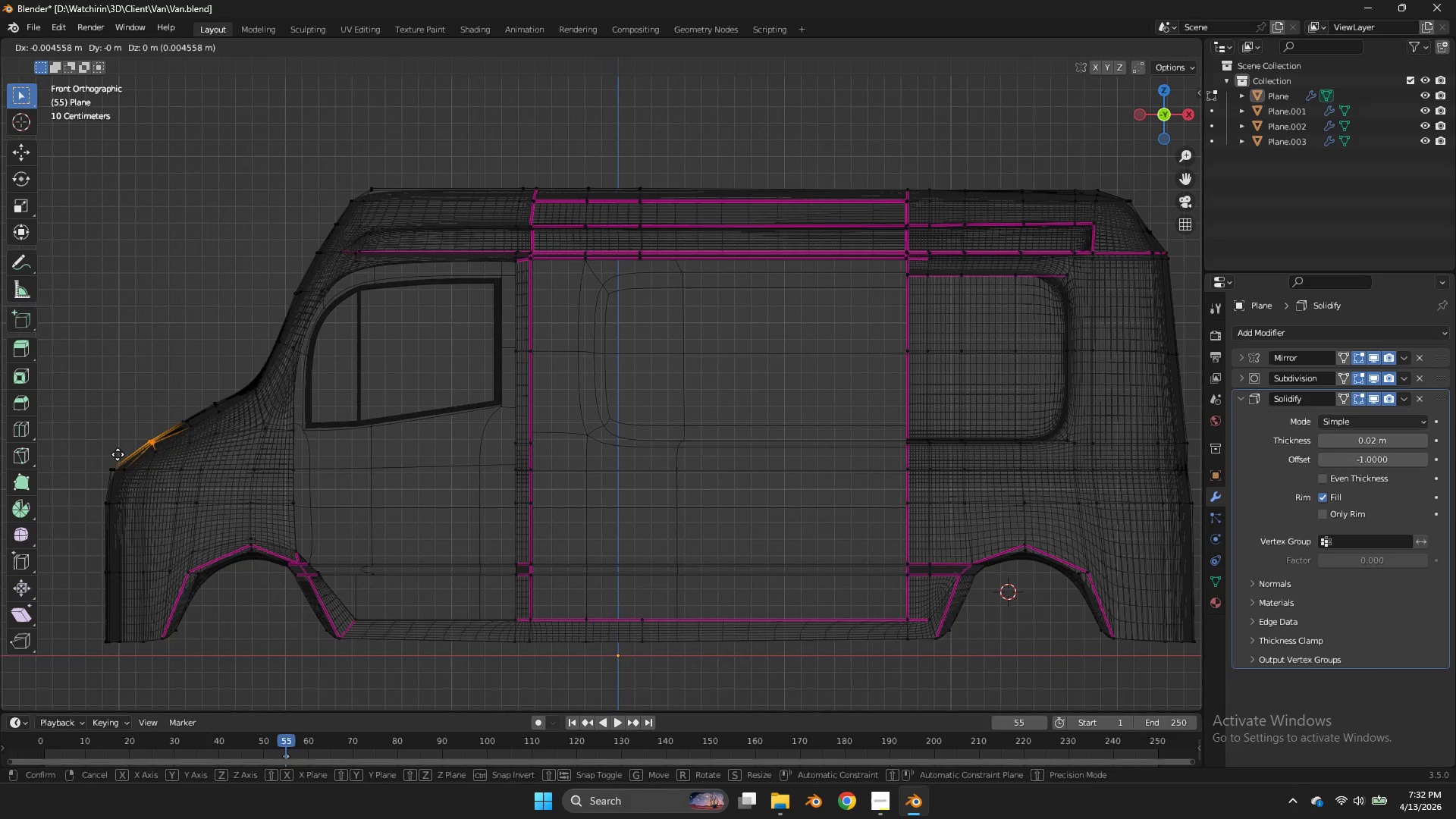 
hold_key(key=ShiftLeft, duration=0.78)
left_click([80, 491])
 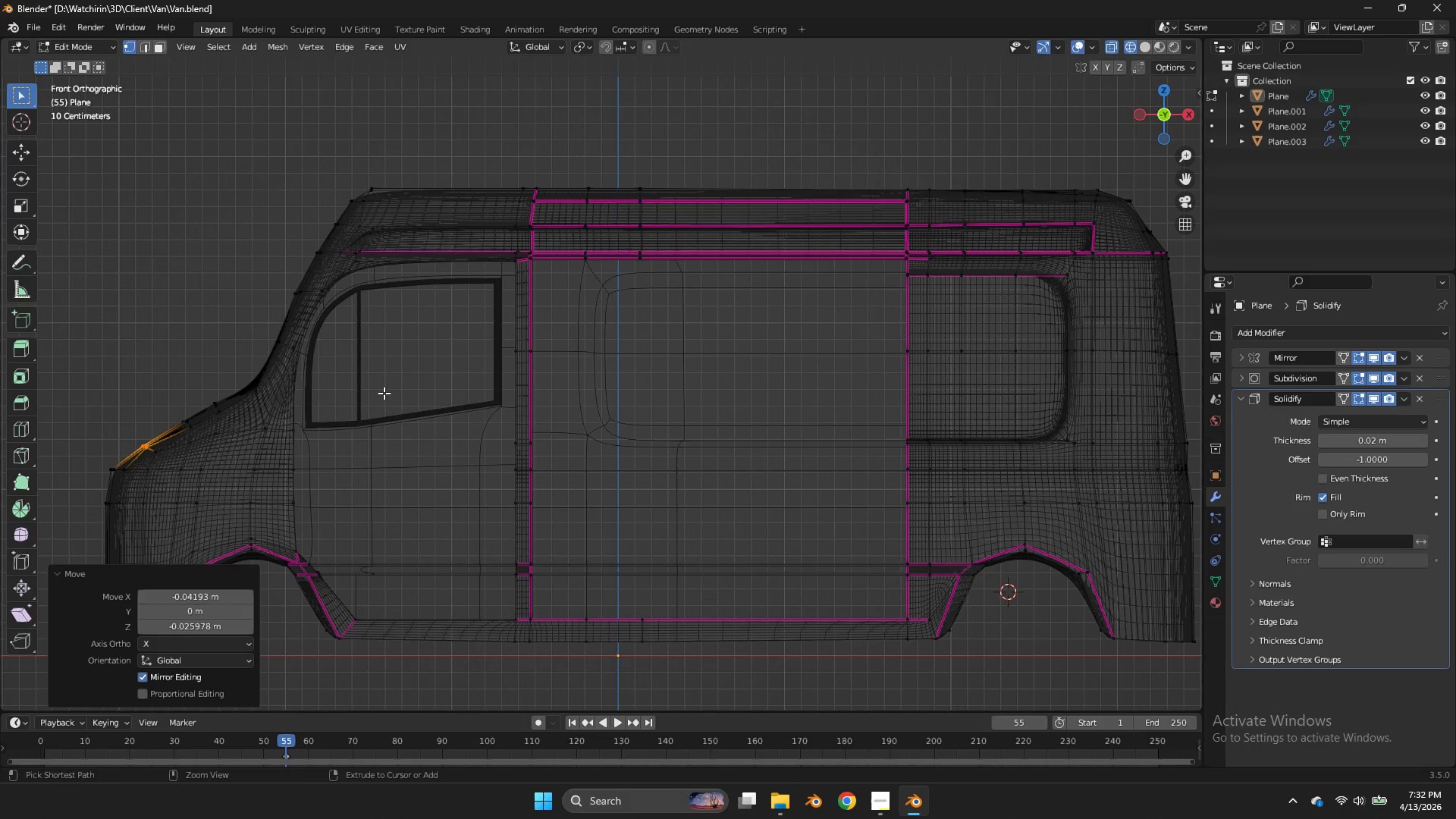 
key(Control+S)
 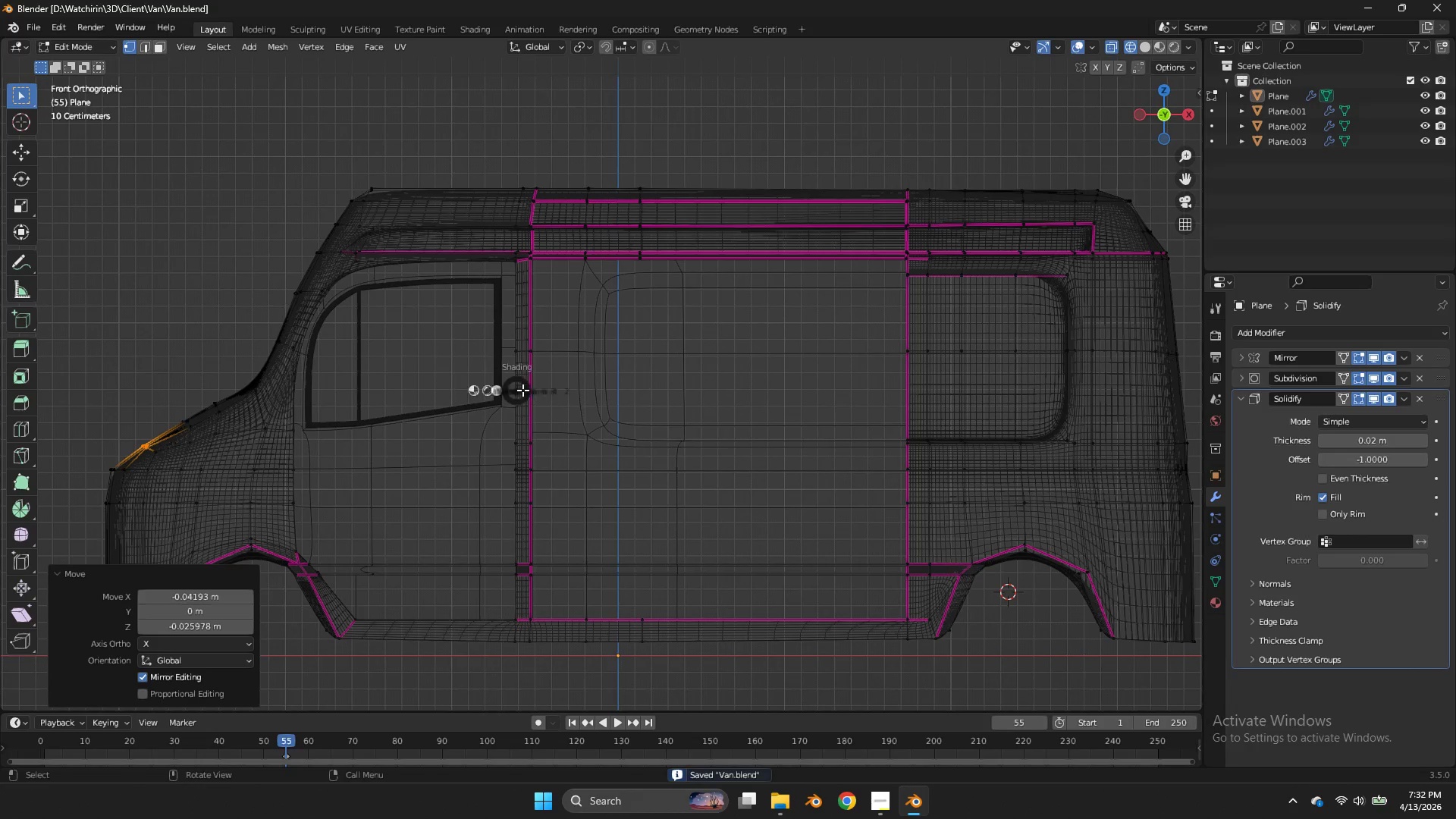 
key(Z)
 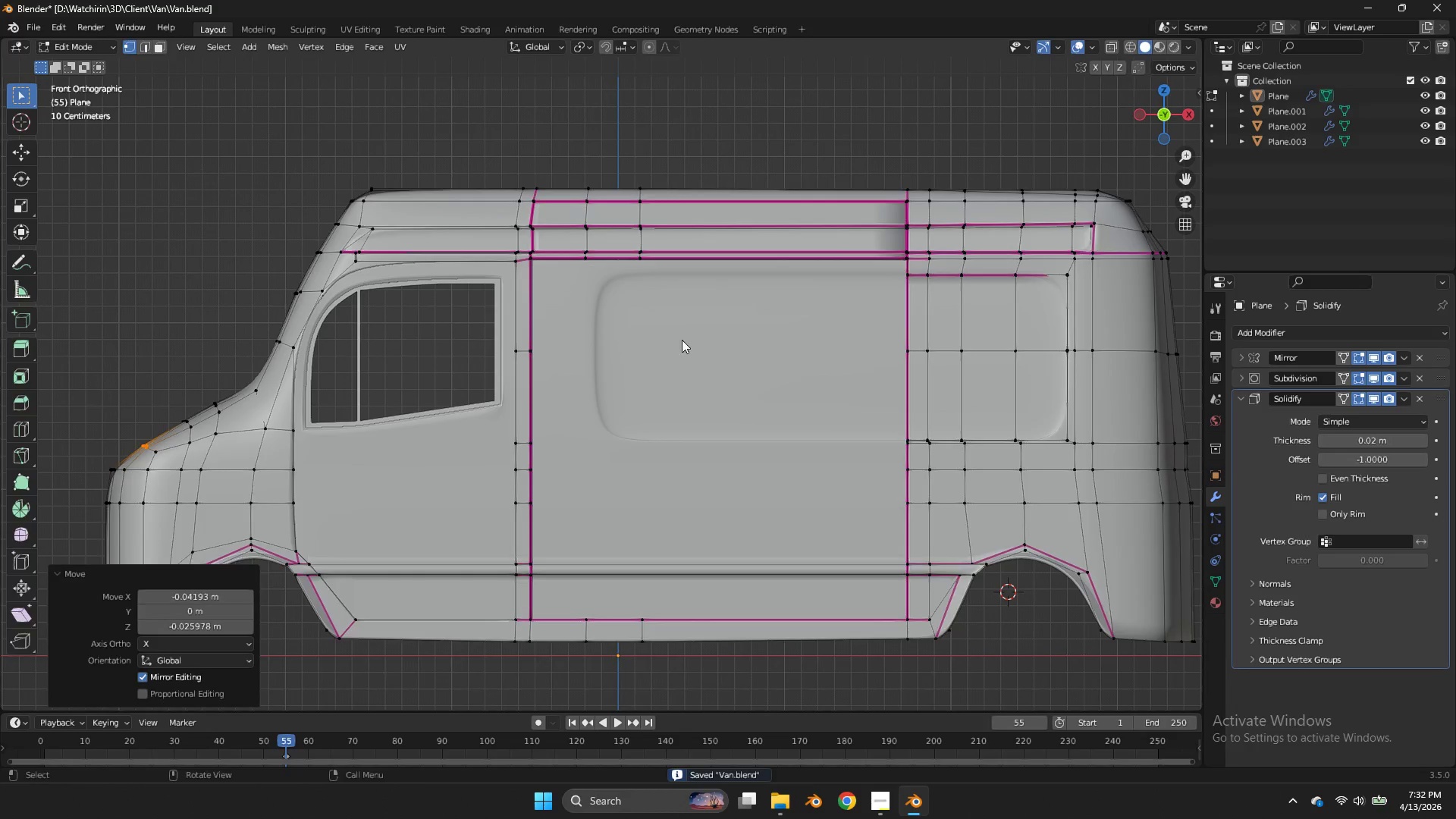 
key(Tab)
 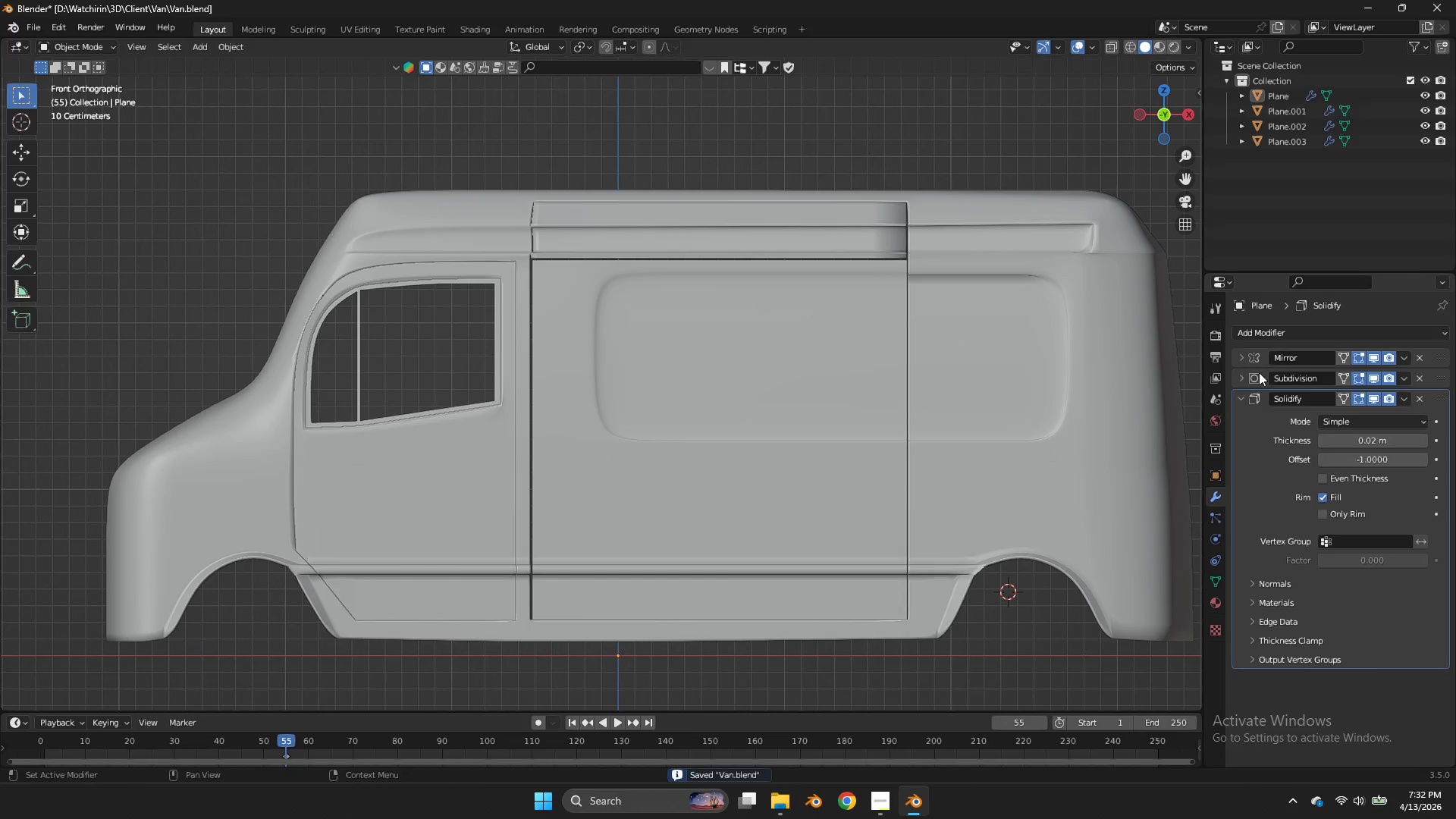 
left_click([1241, 378])
 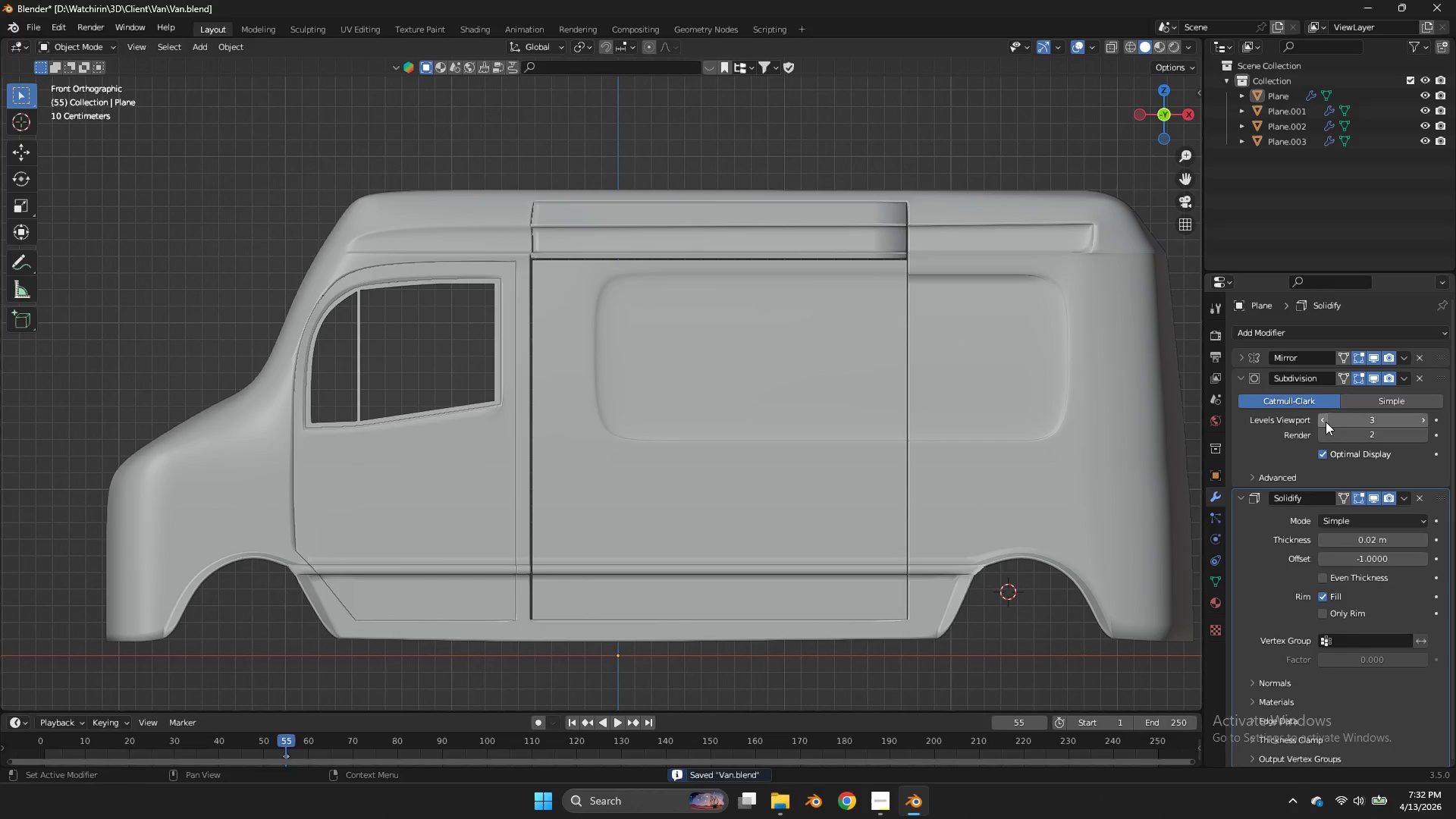 
double_click([1326, 422])
 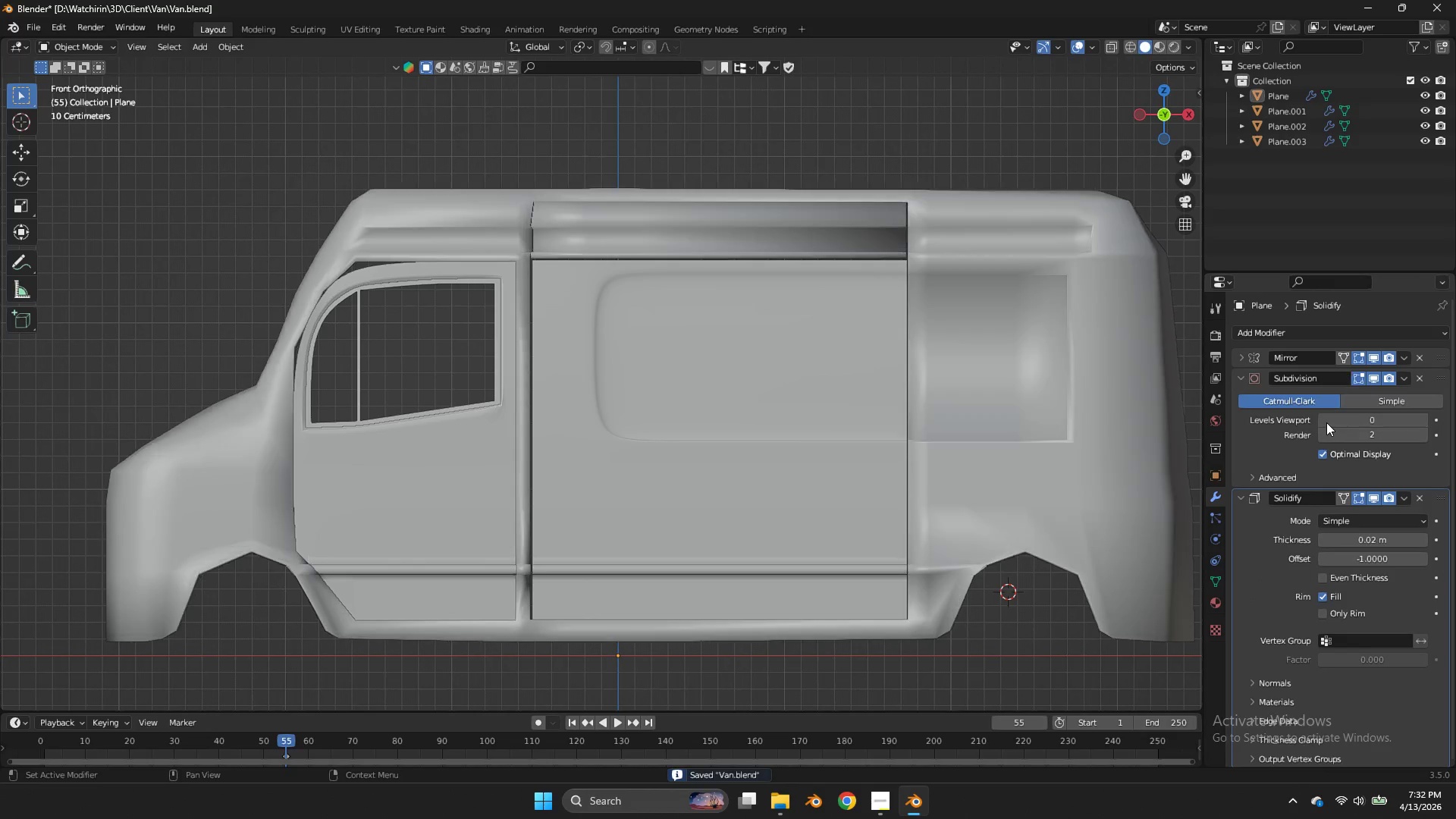 
triple_click([1326, 422])
 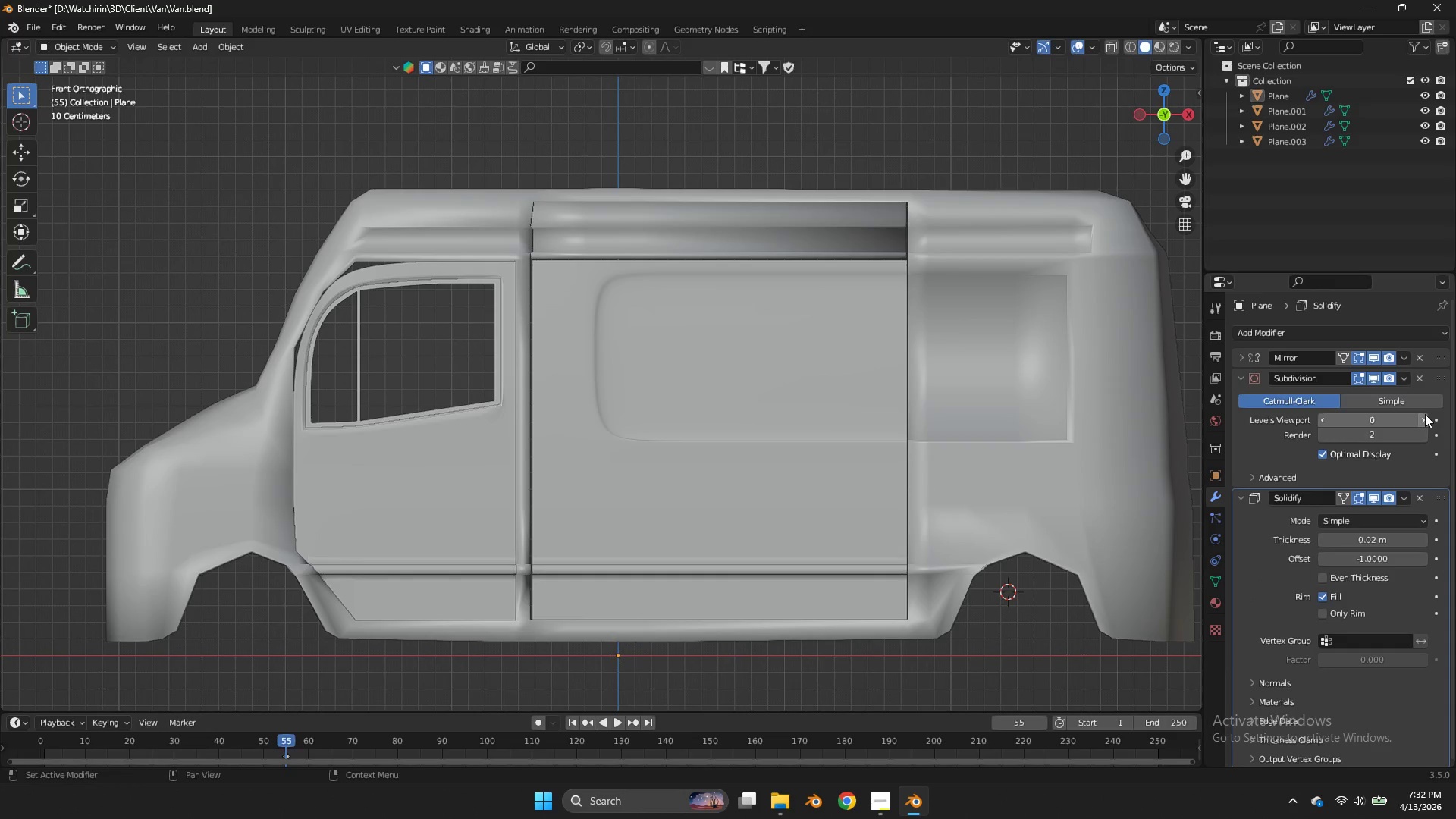 
left_click([1424, 414])
 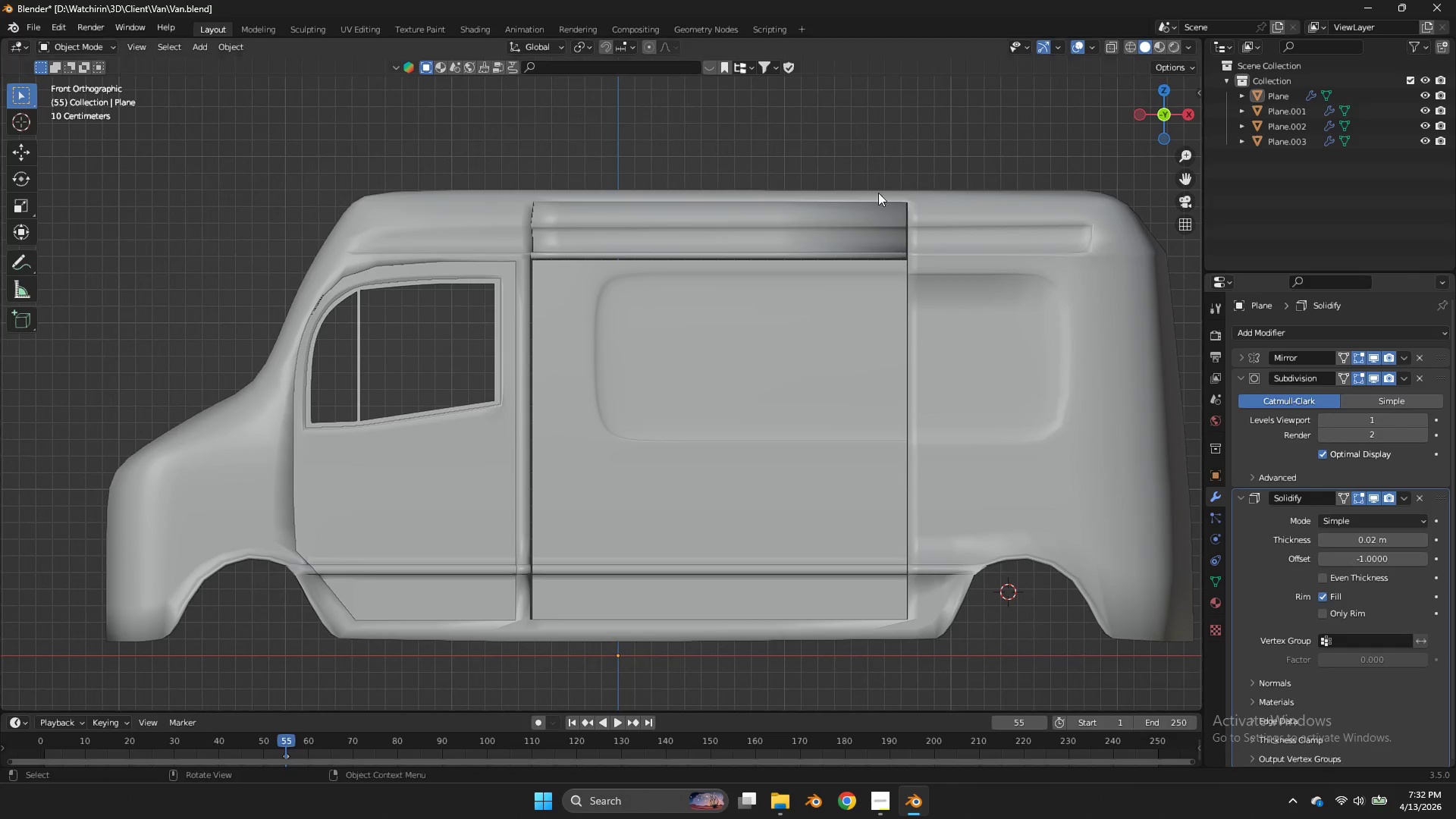 
key(Tab)
 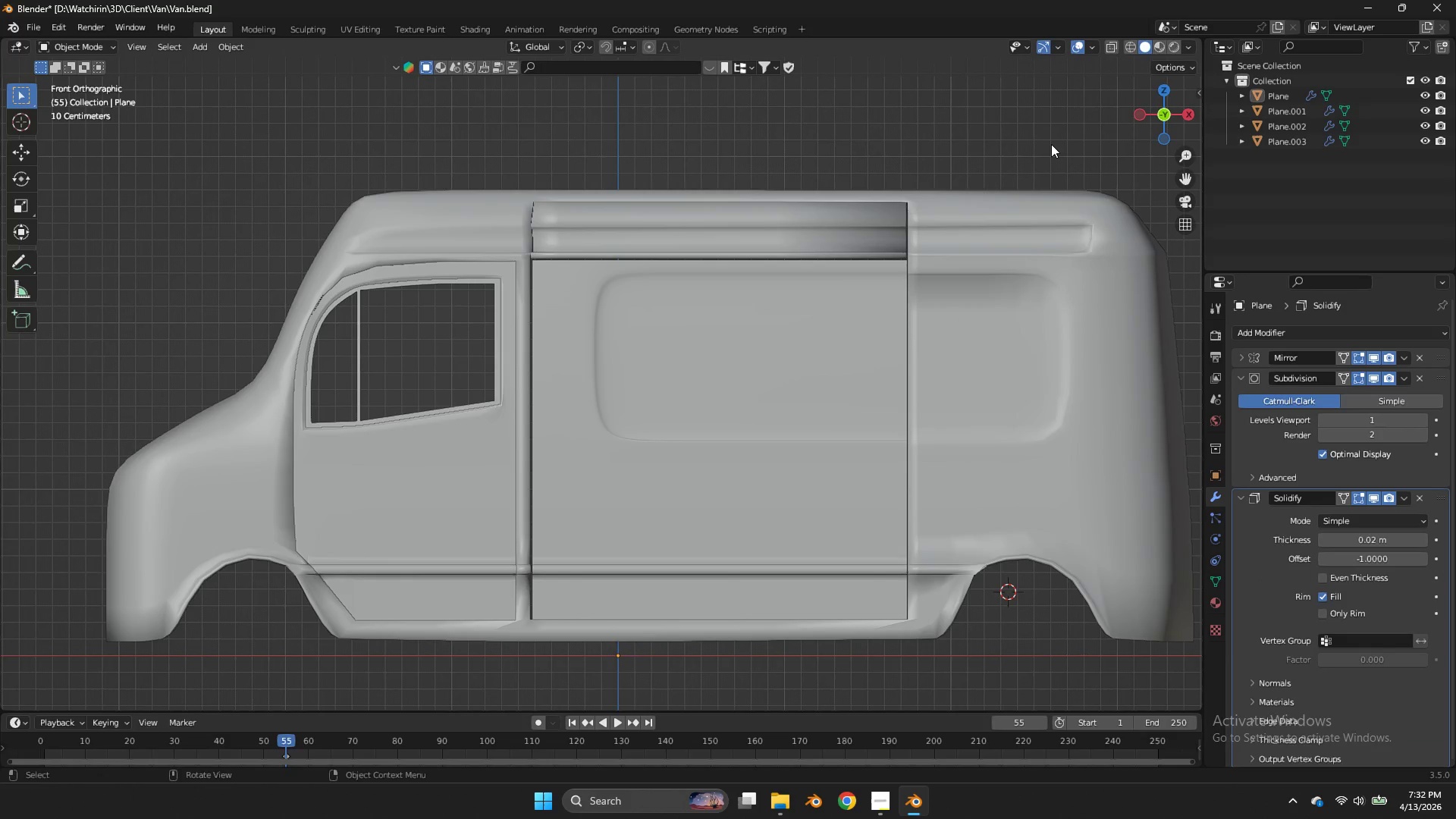 
key(Tab)
 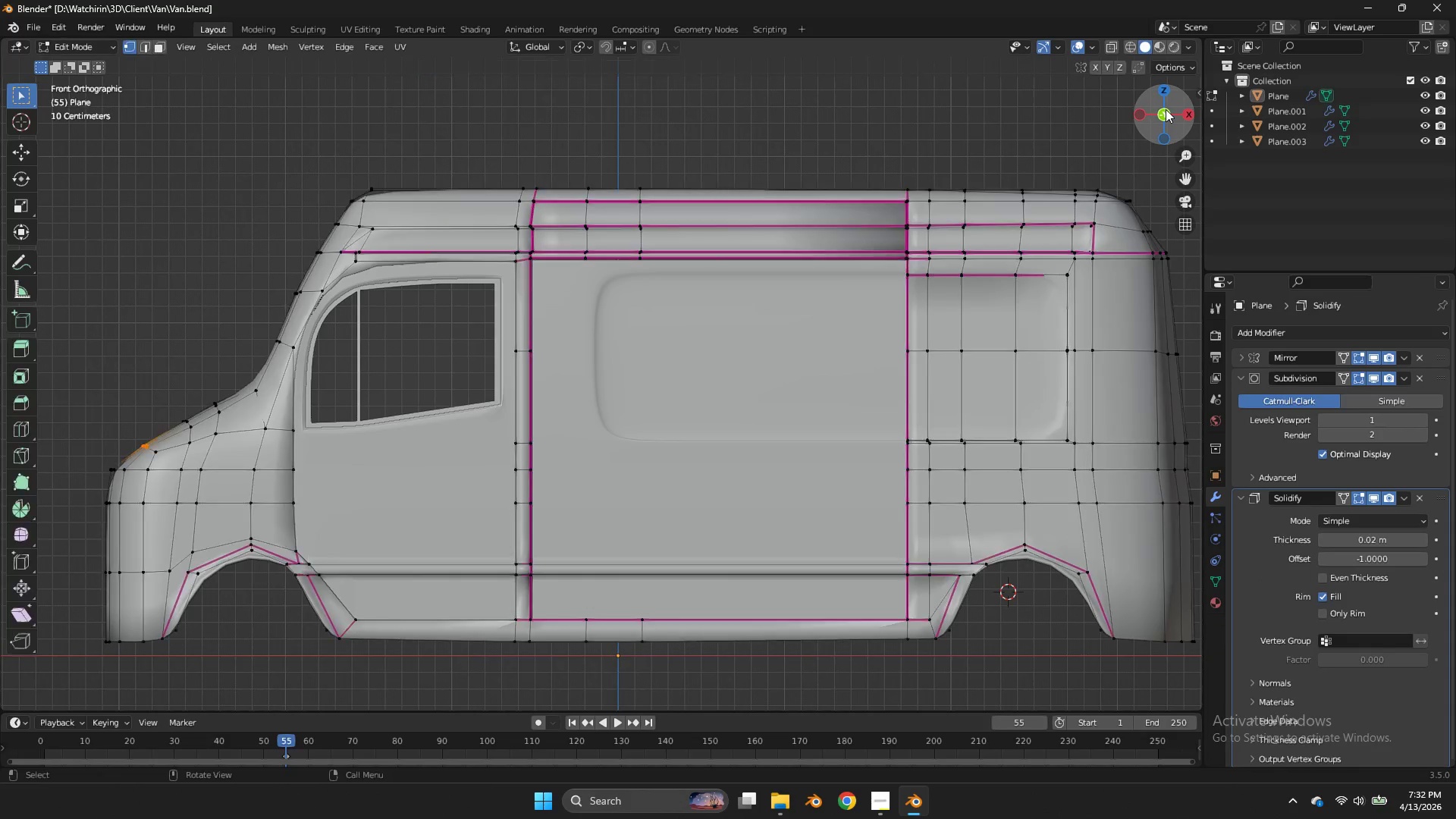 
key(Tab)
 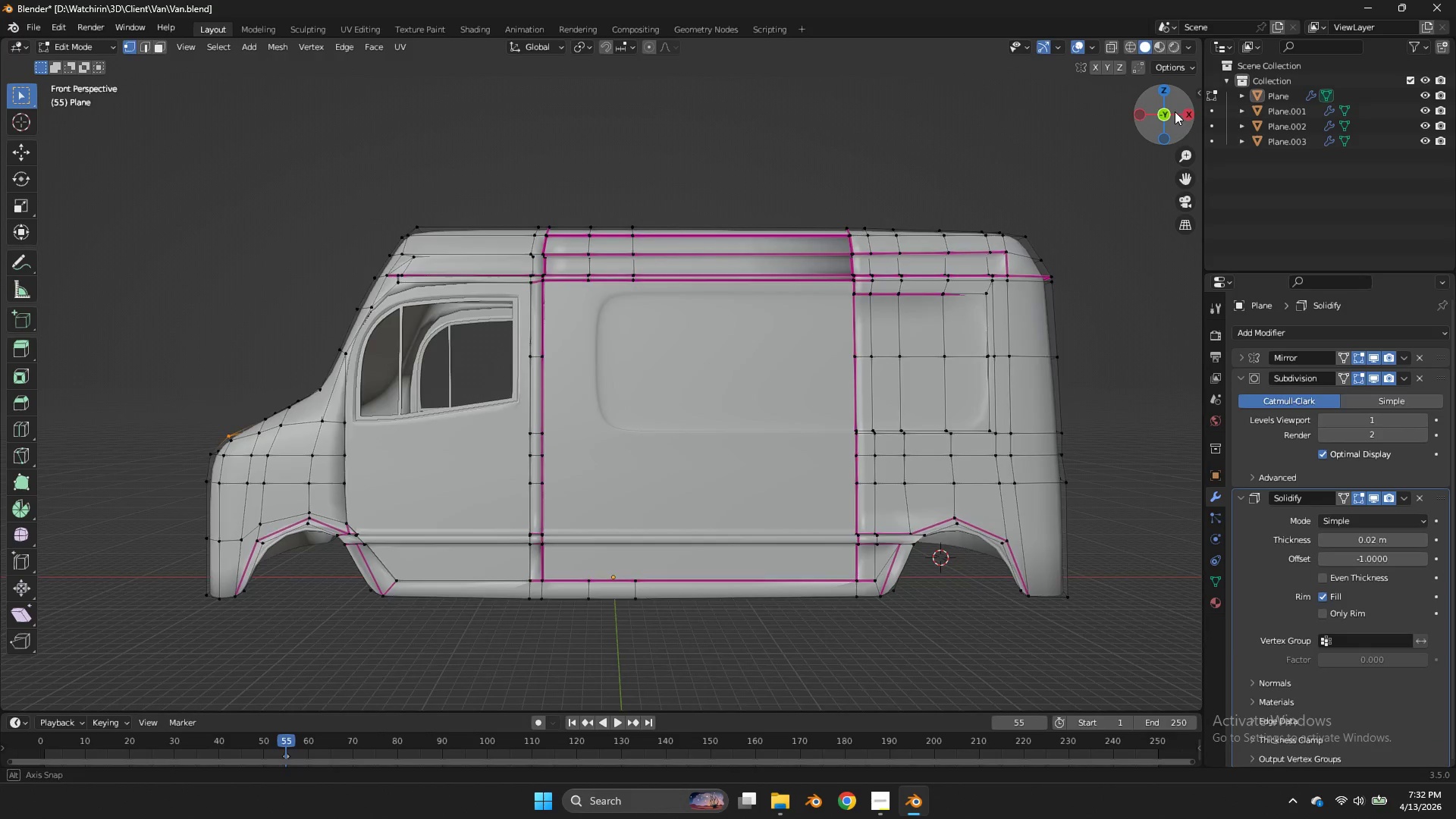 
left_click_drag(start_coordinate=[1168, 109], to_coordinate=[67, 159])
 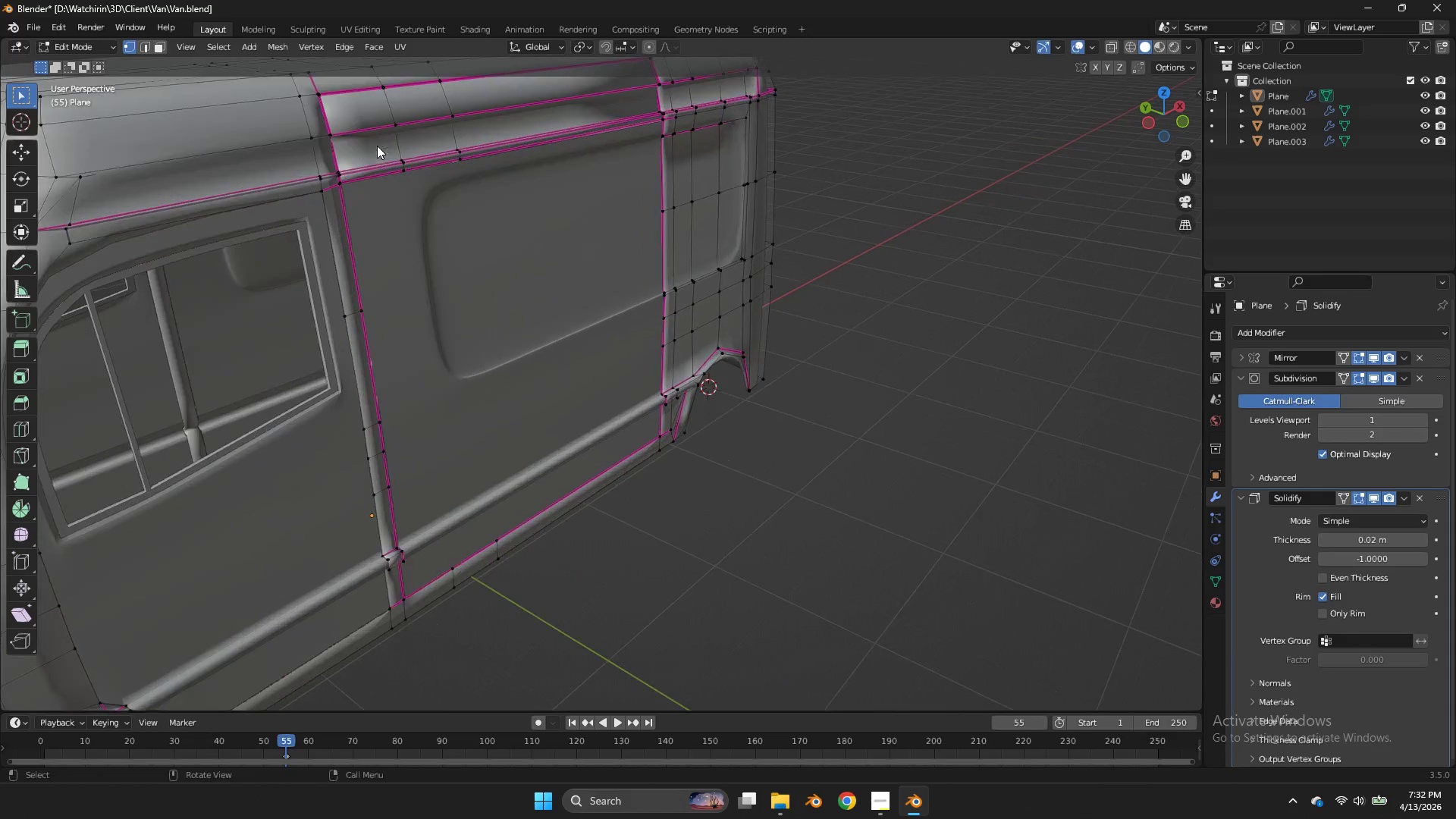 
scroll: coordinate [377, 146], scroll_direction: up, amount: 2.0
 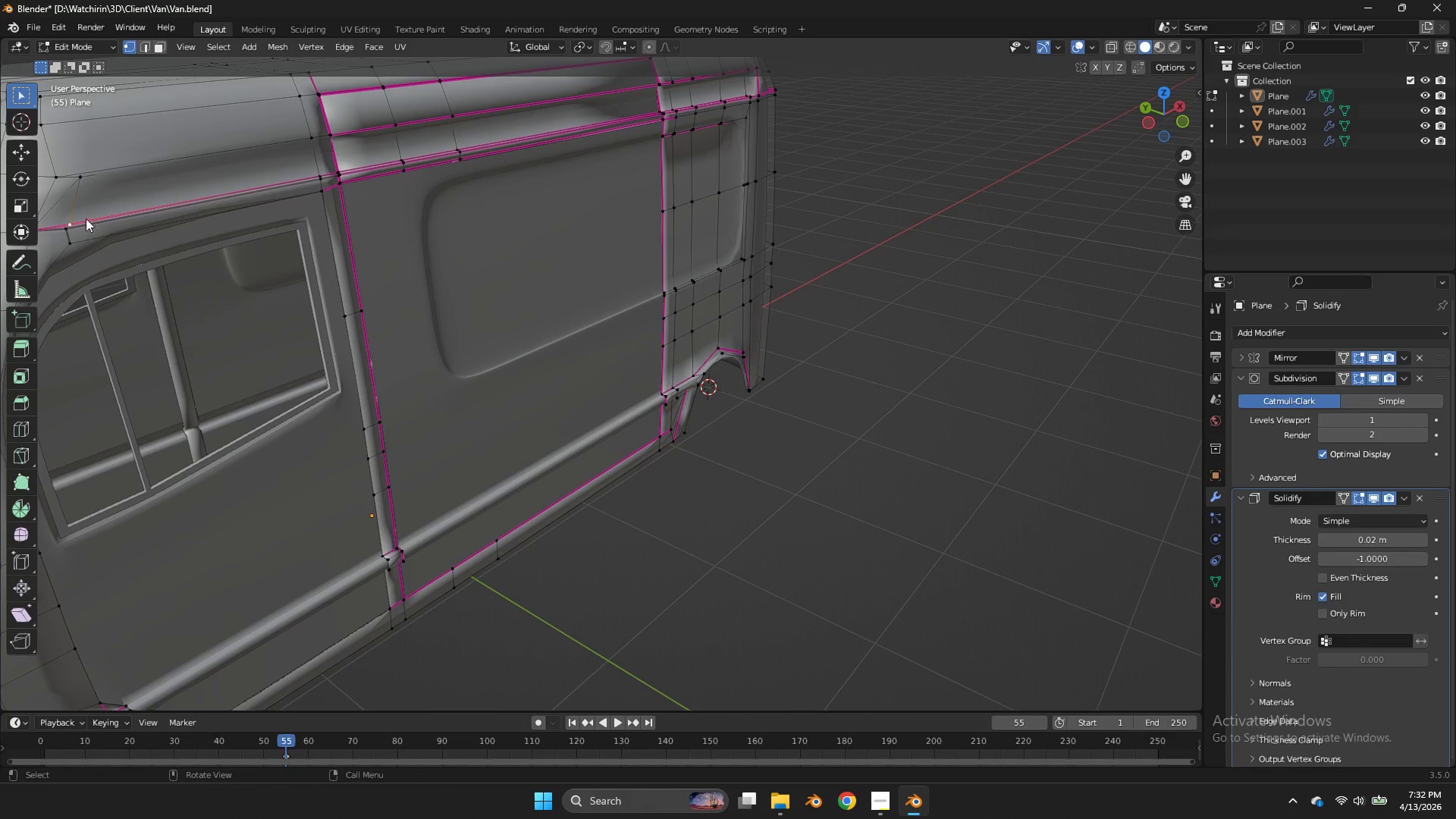 
double_click([96, 206])
 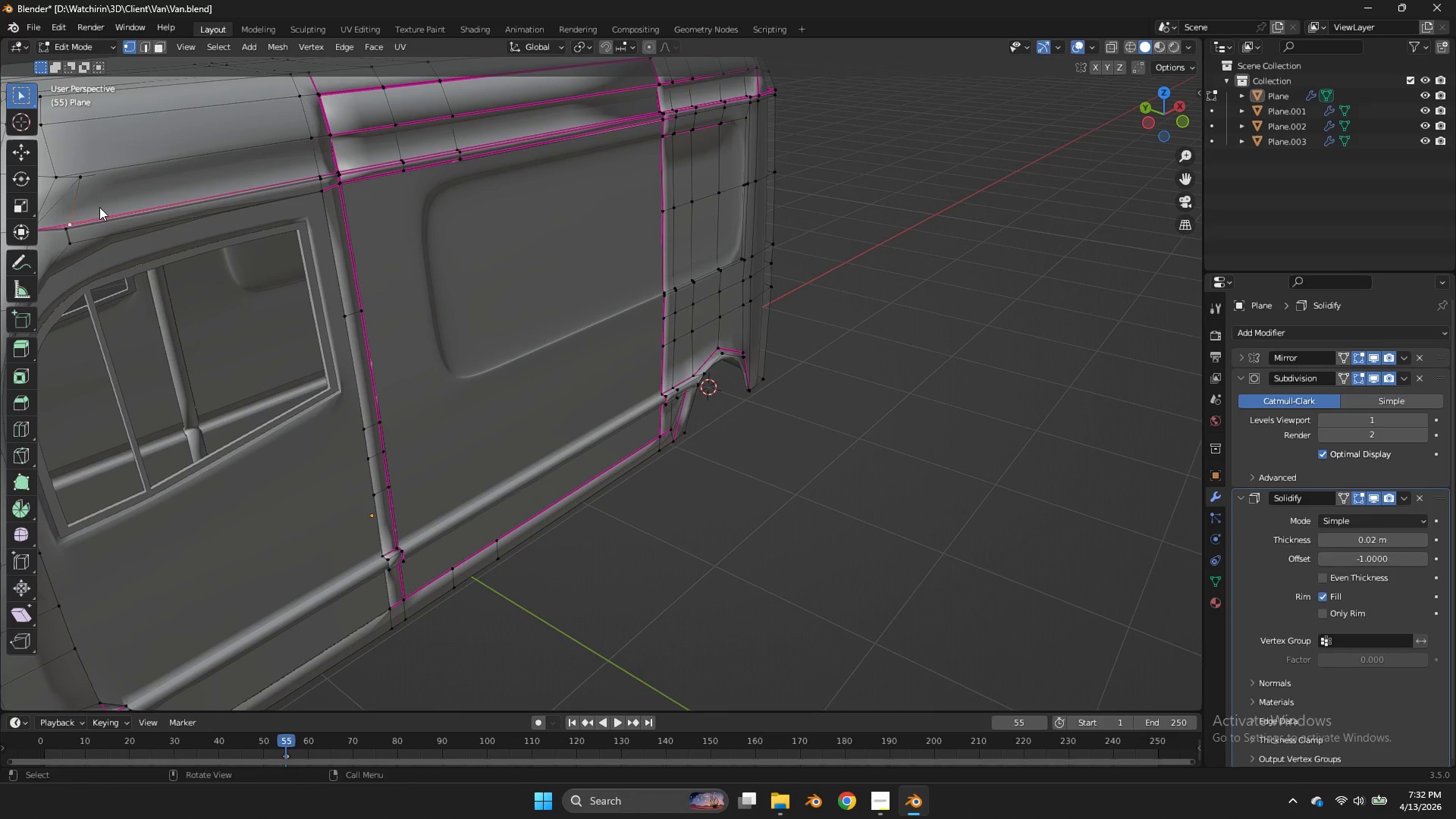 
triple_click([99, 207])
 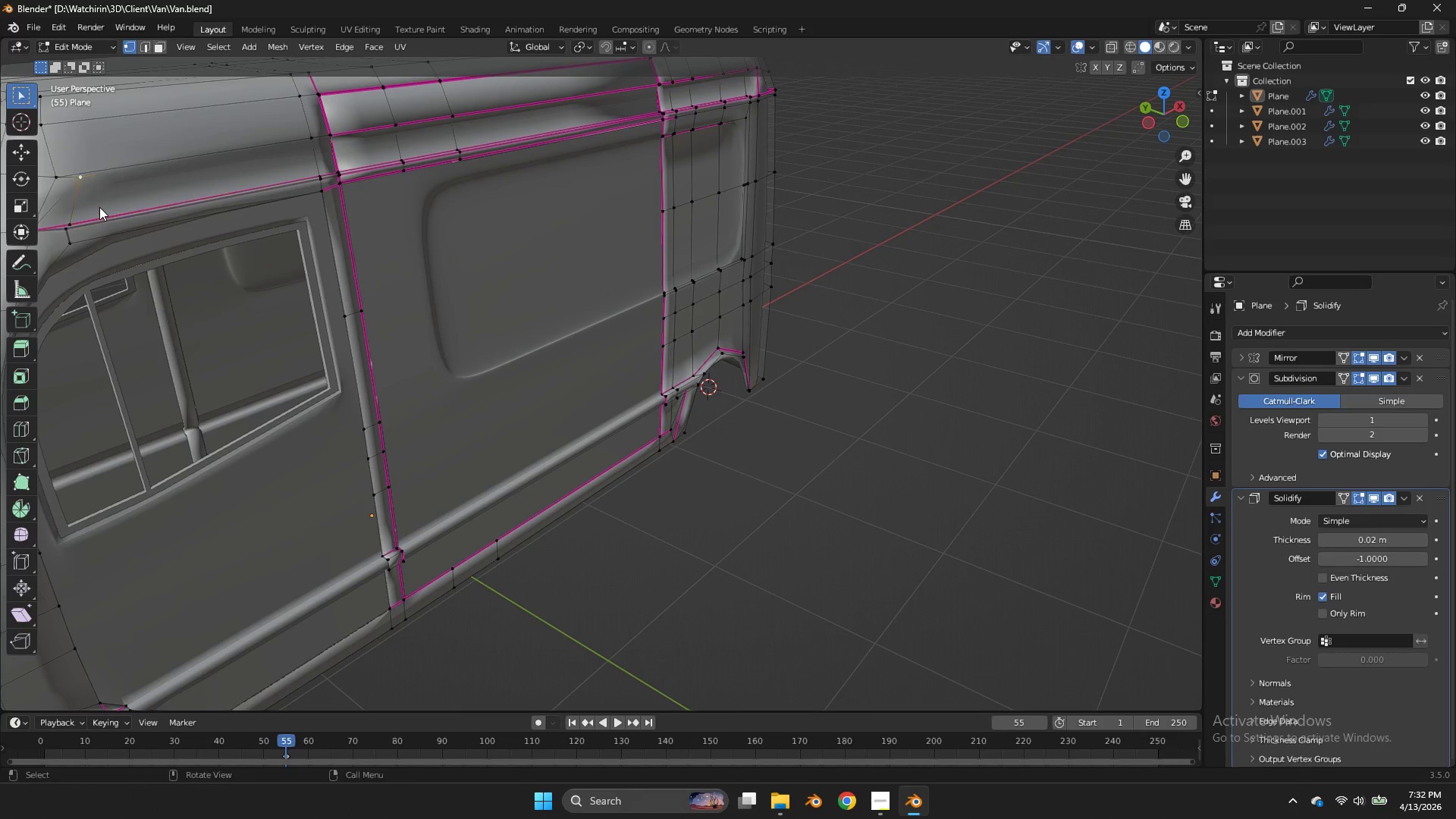 
triple_click([99, 207])
 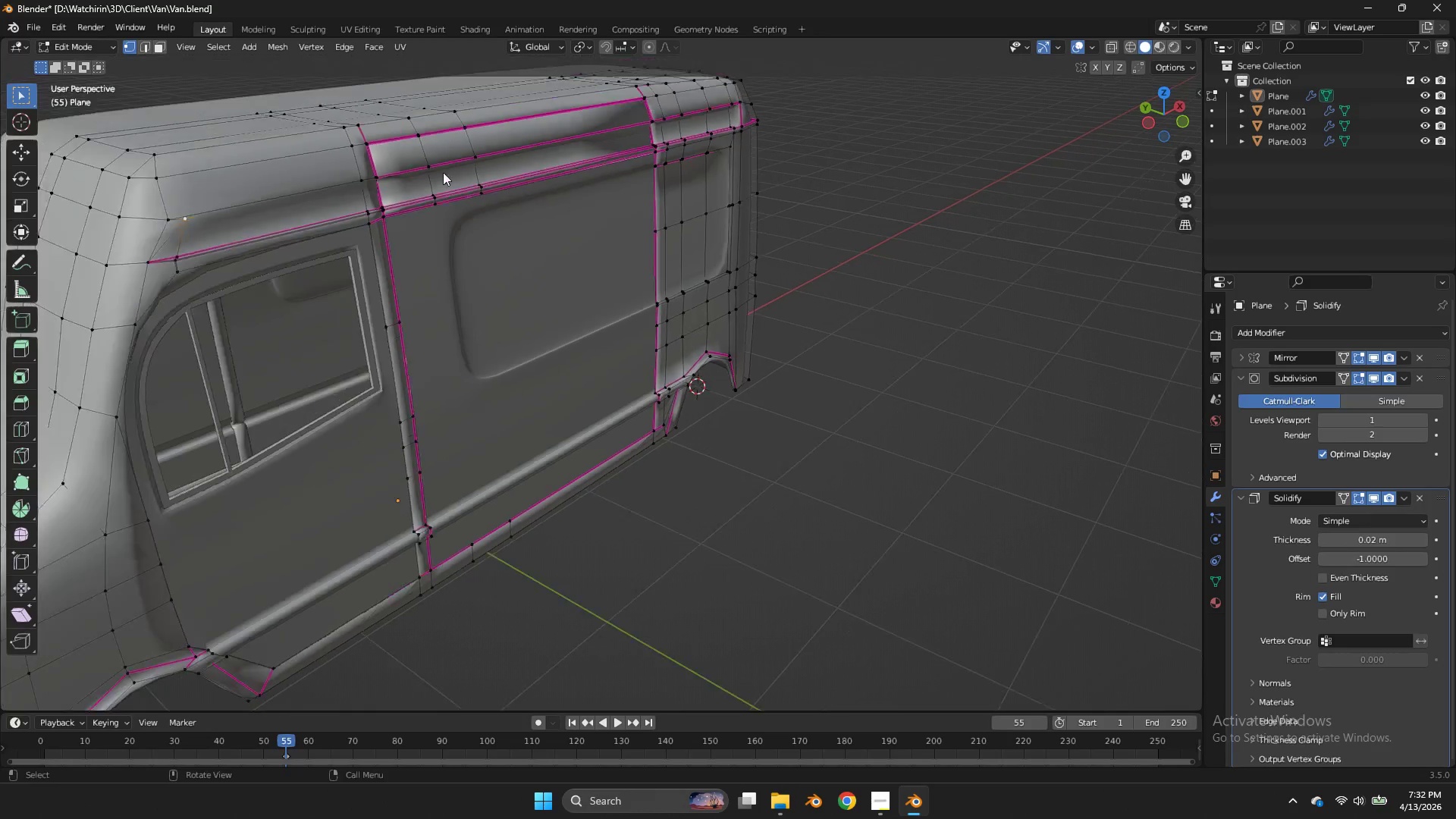 
key(Tab)
 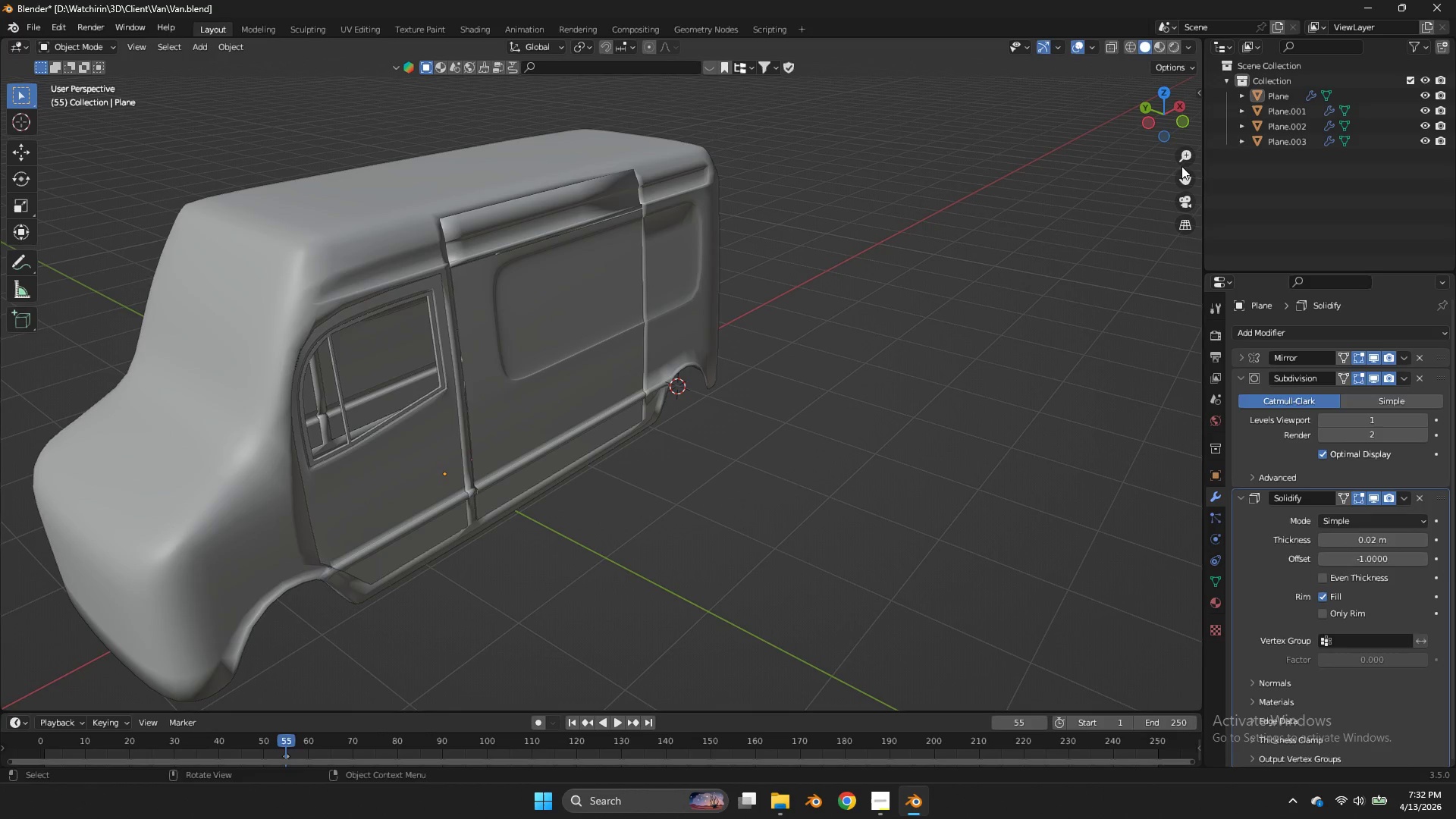 
scroll: coordinate [451, 172], scroll_direction: down, amount: 3.0
 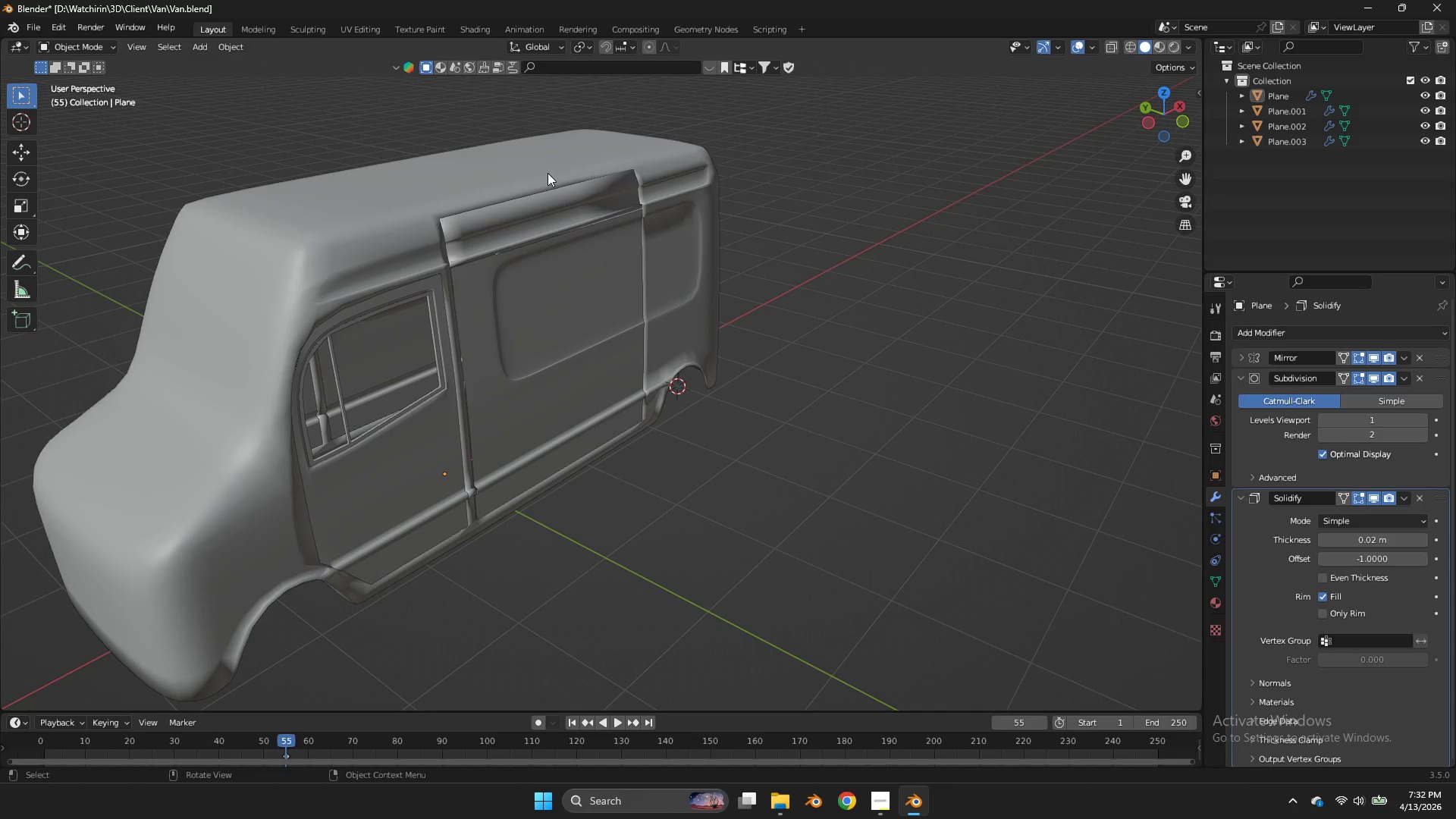 
left_click_drag(start_coordinate=[1186, 173], to_coordinate=[271, 155])
 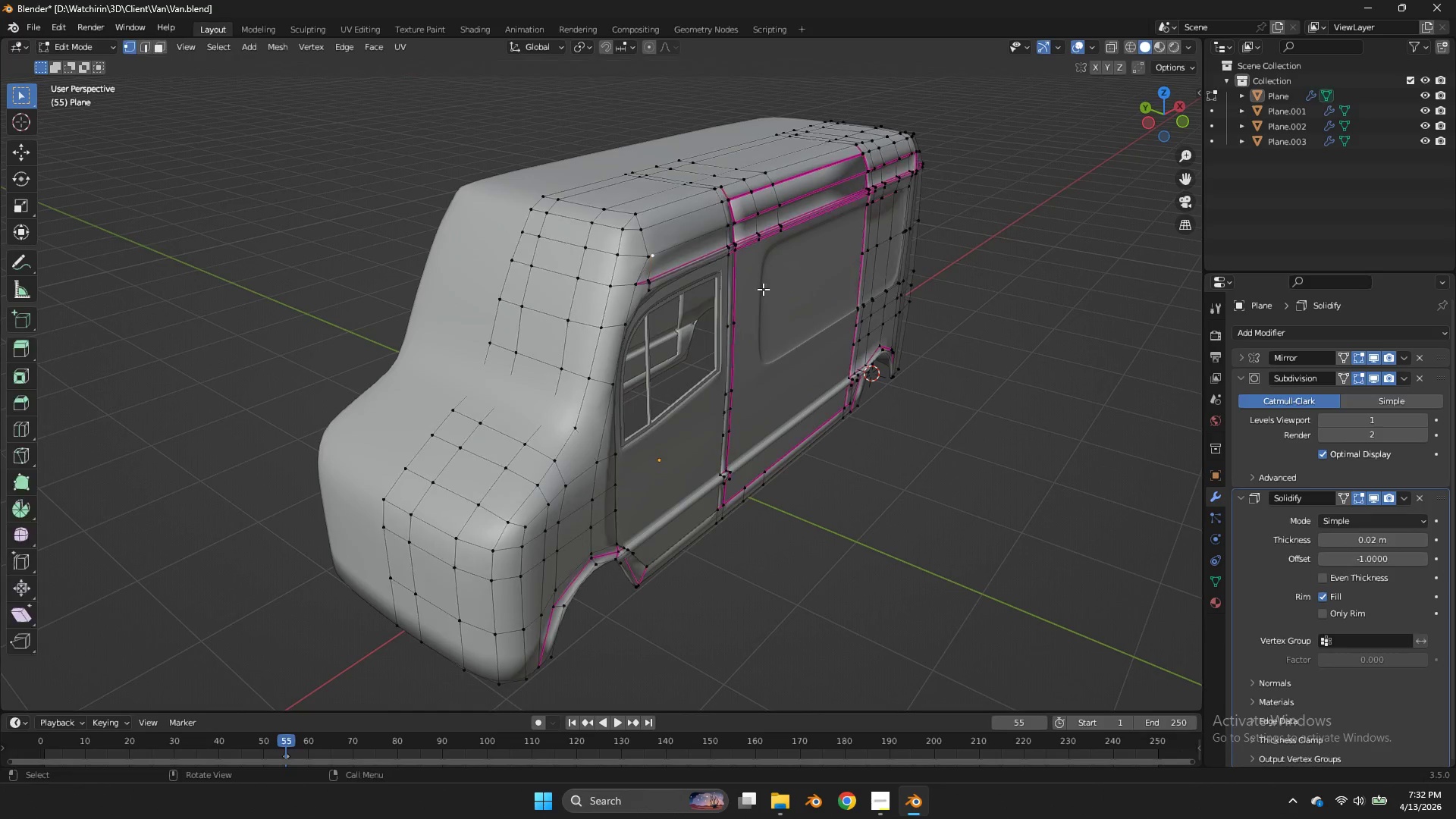 
key(Tab)
 